 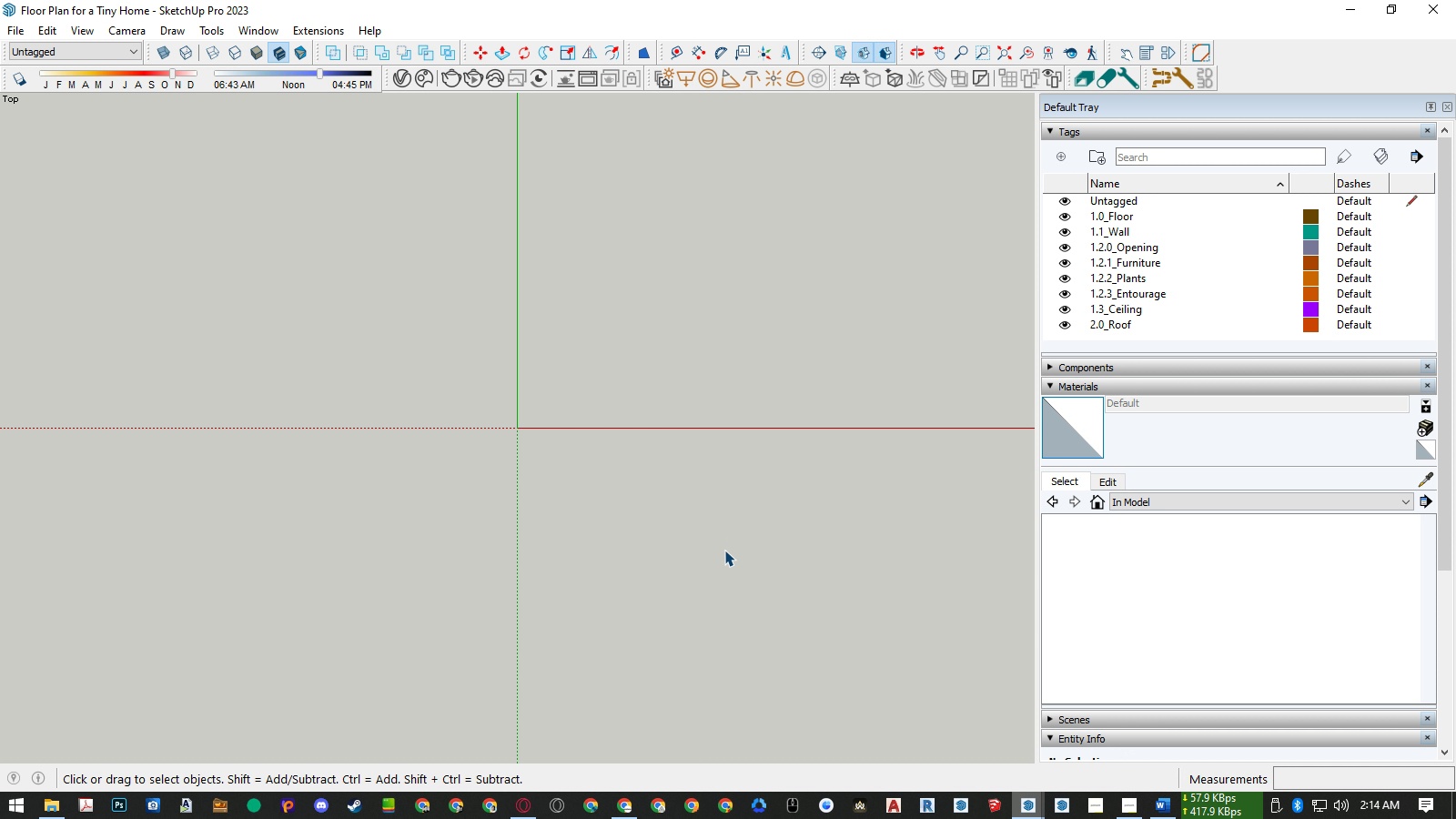 
left_click([622, 465])
 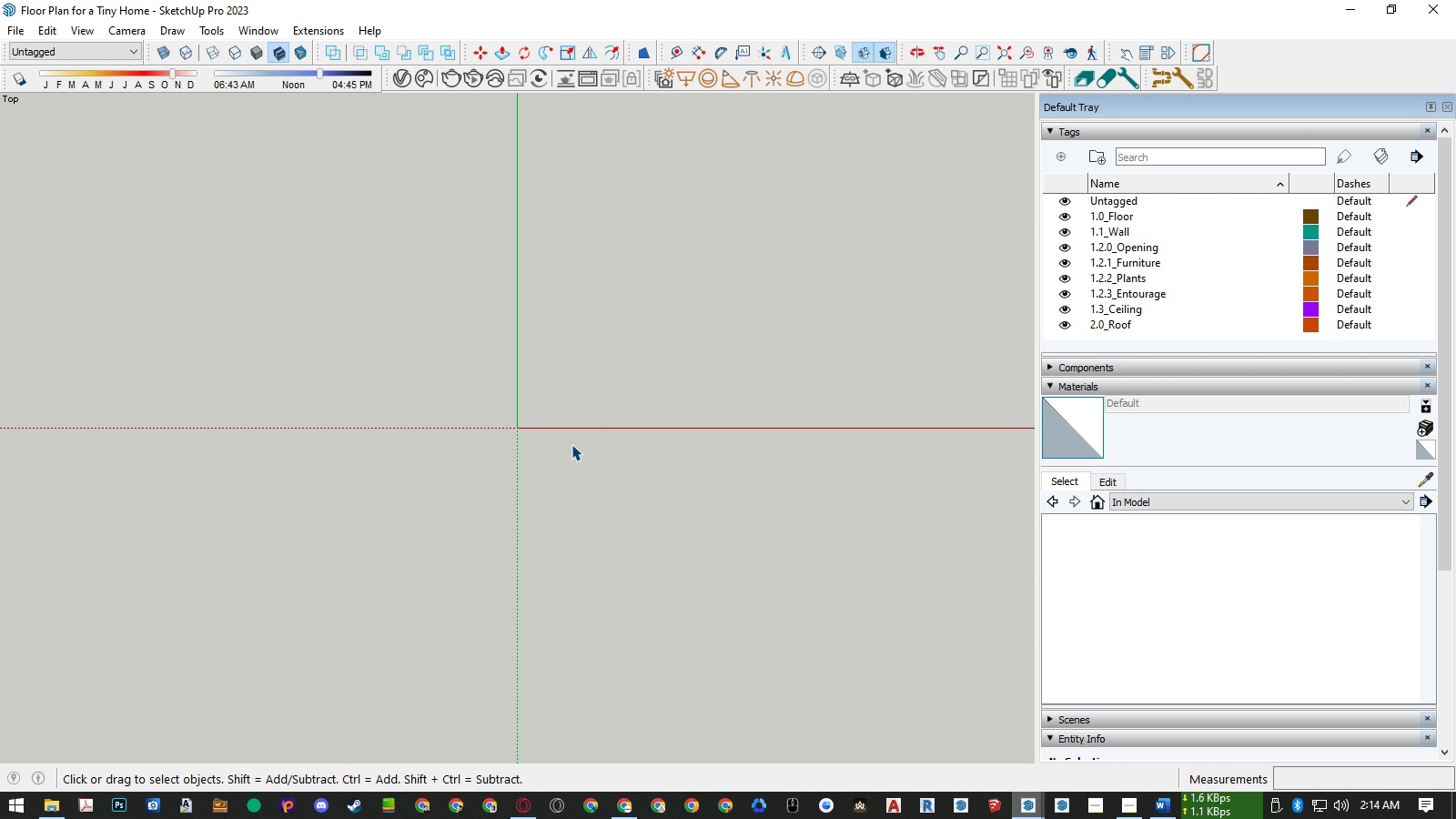 
key(R)
 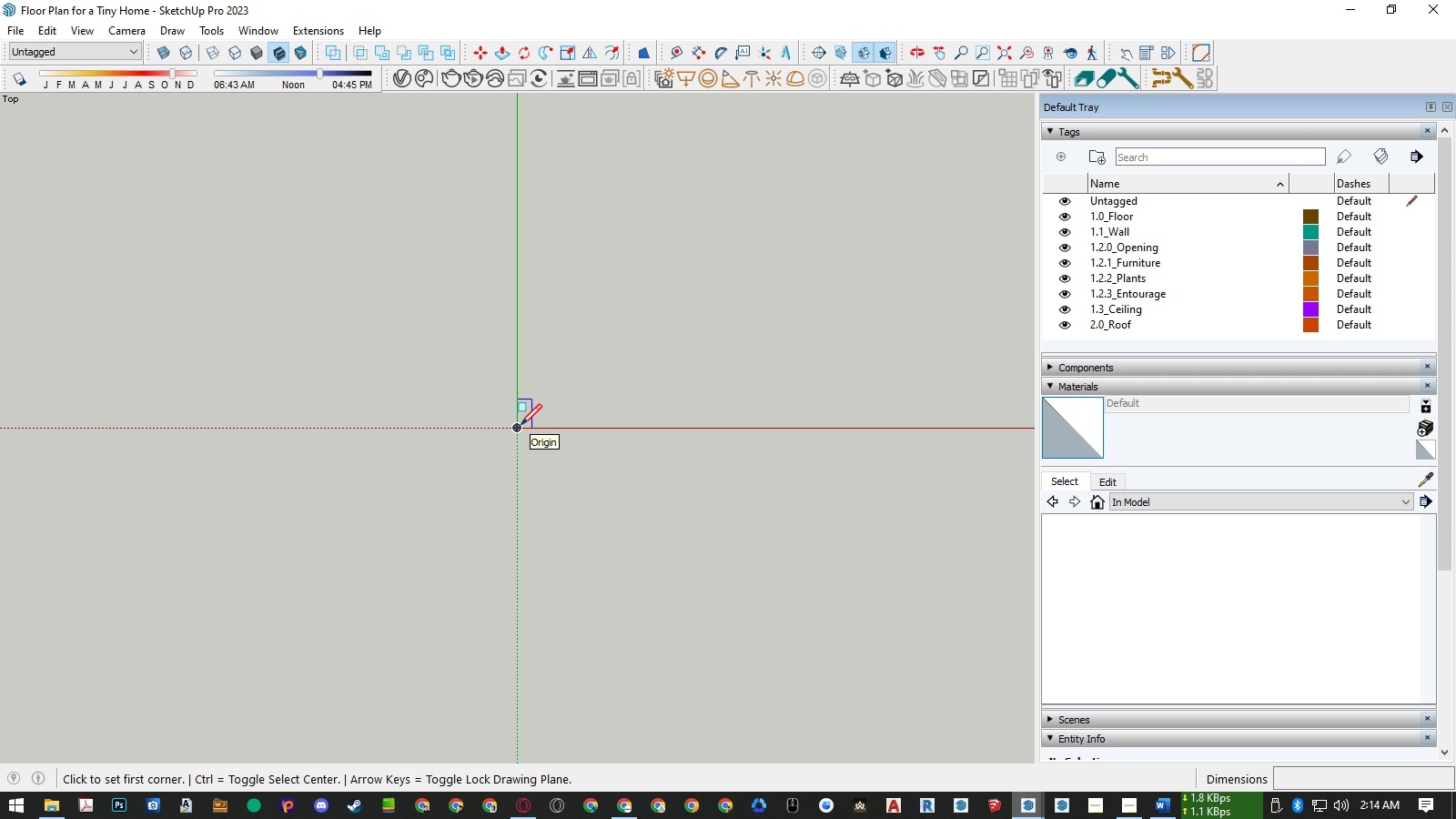 
left_click([521, 425])
 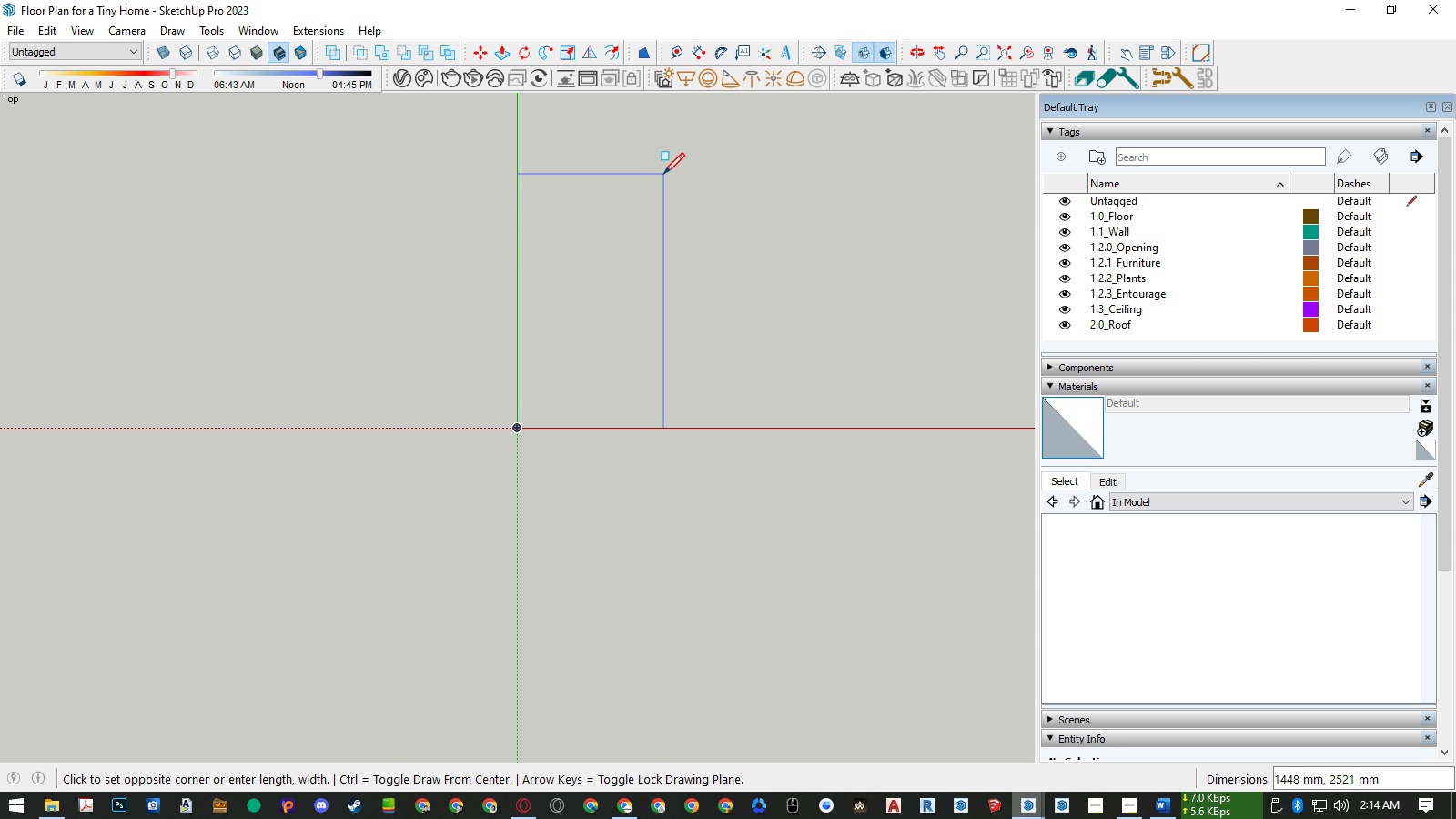 
wait(6.54)
 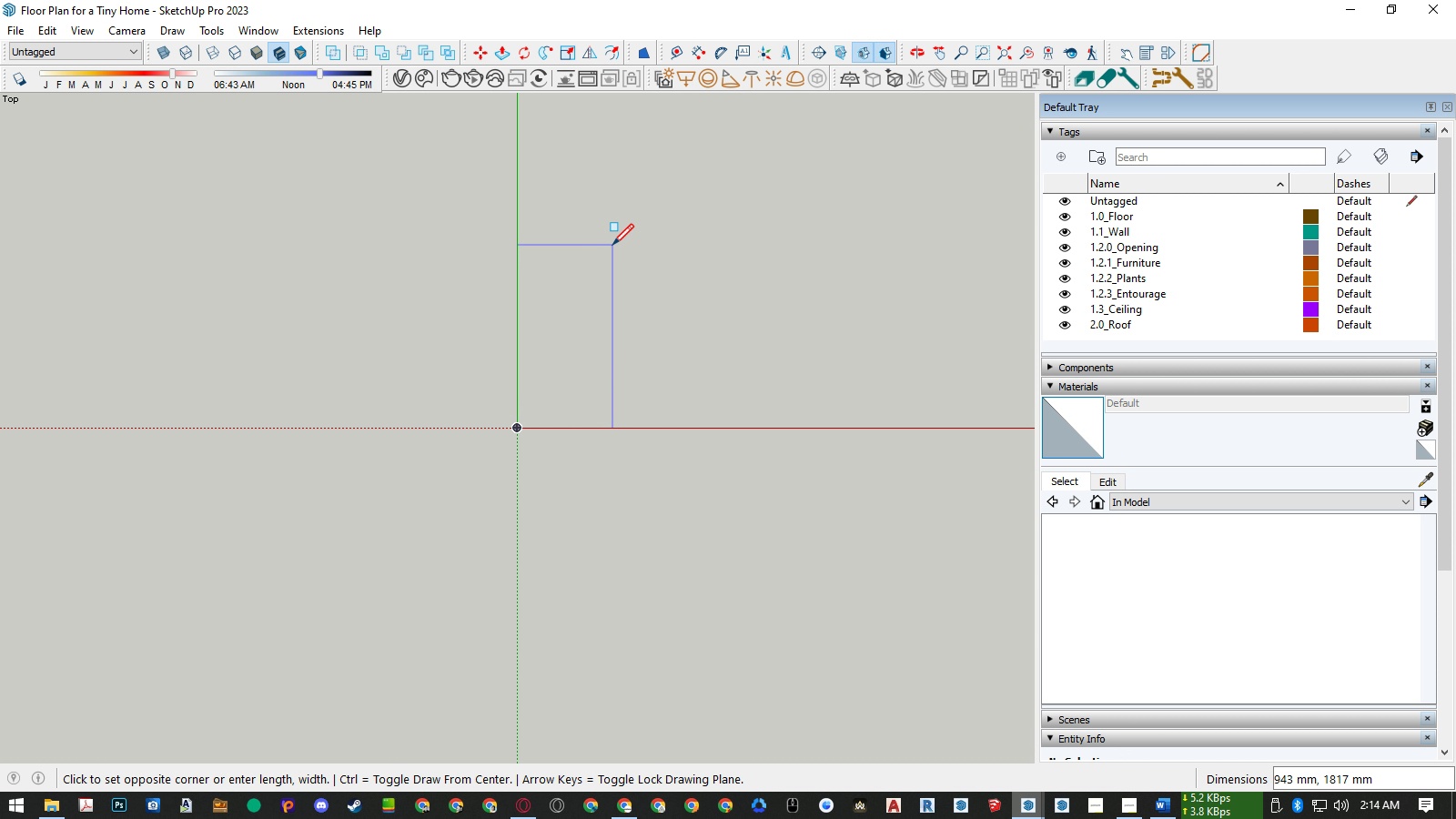 
key(Numpad5)
 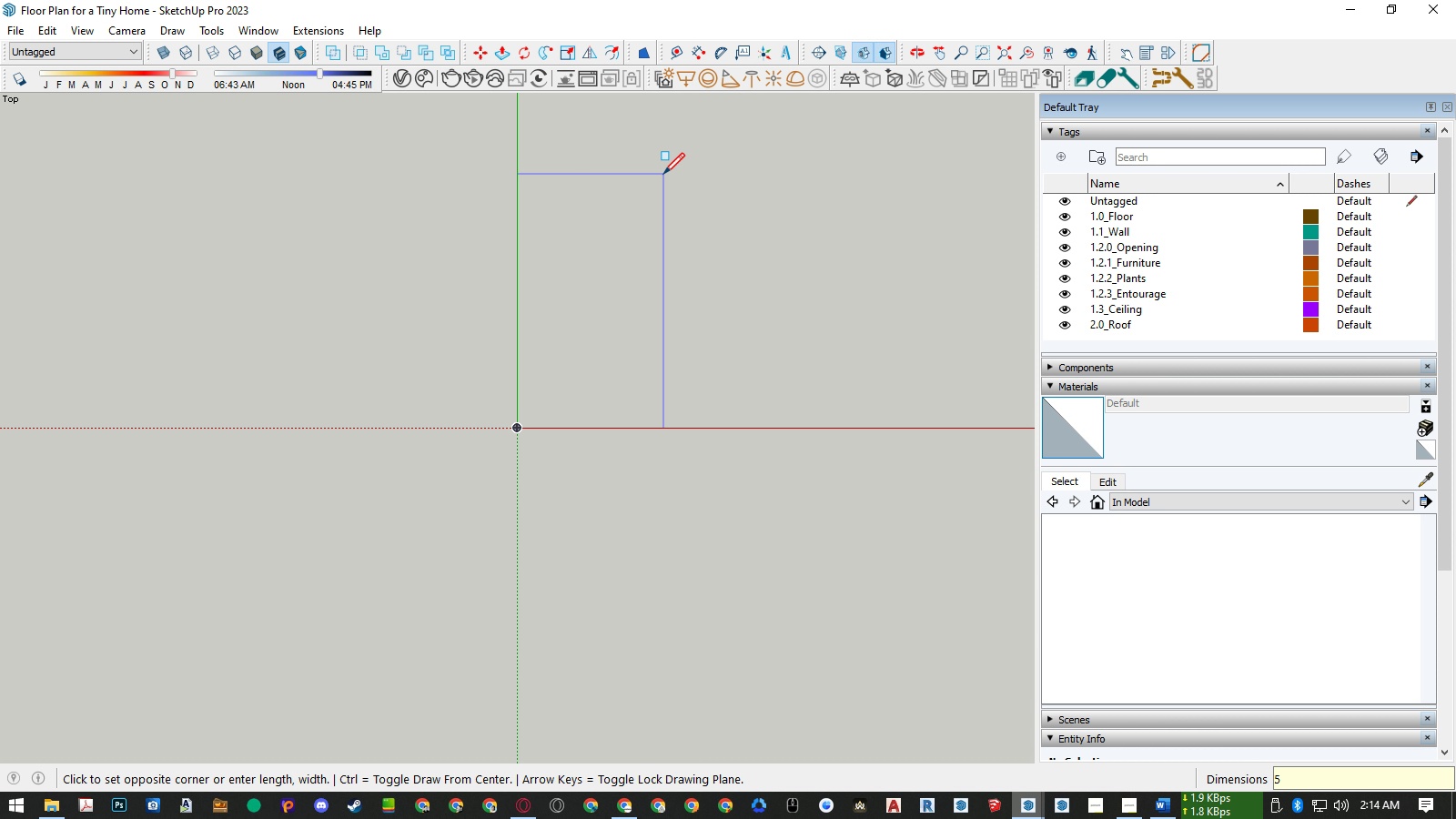 
key(Numpad0)
 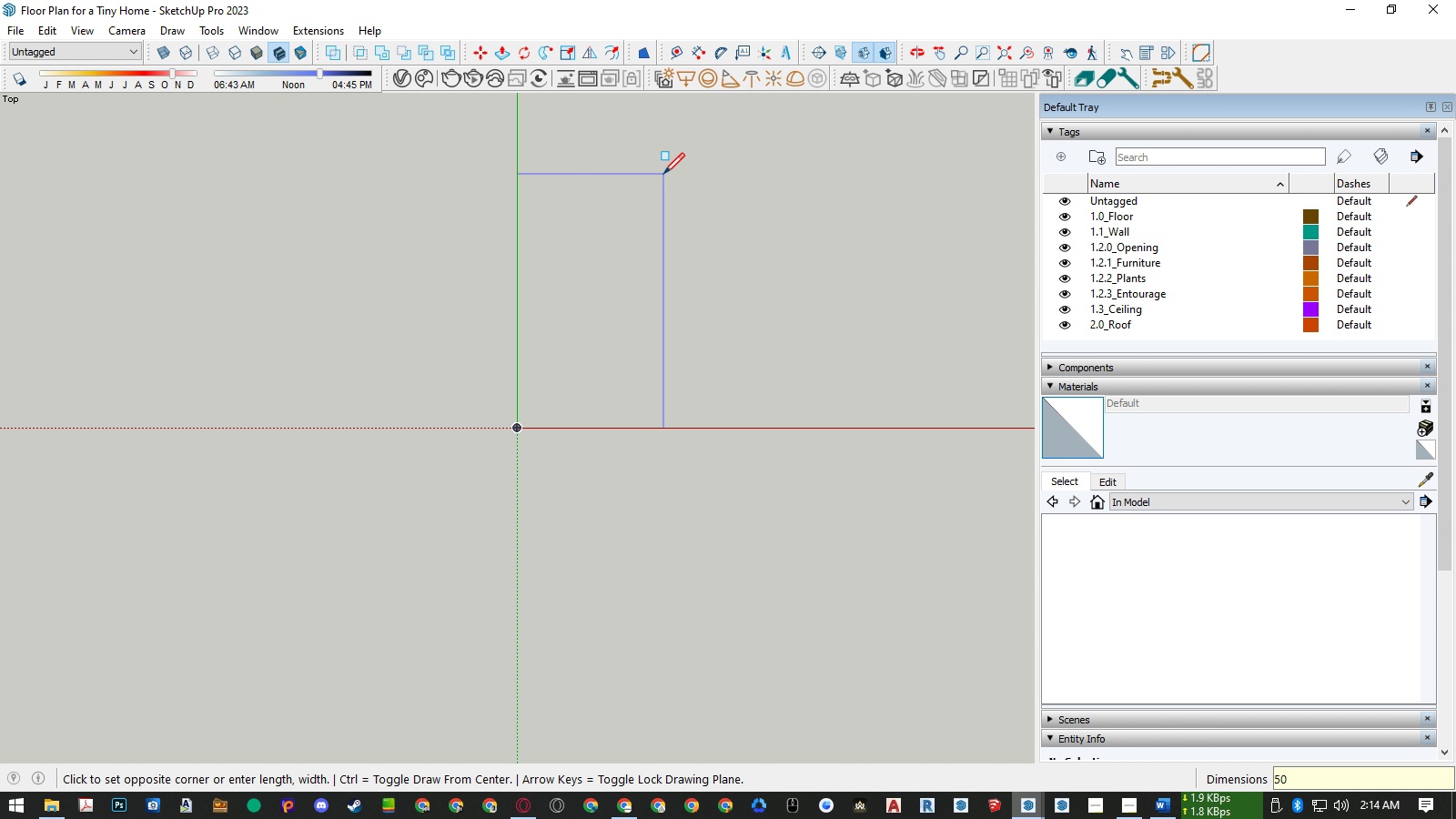 
key(Numpad0)
 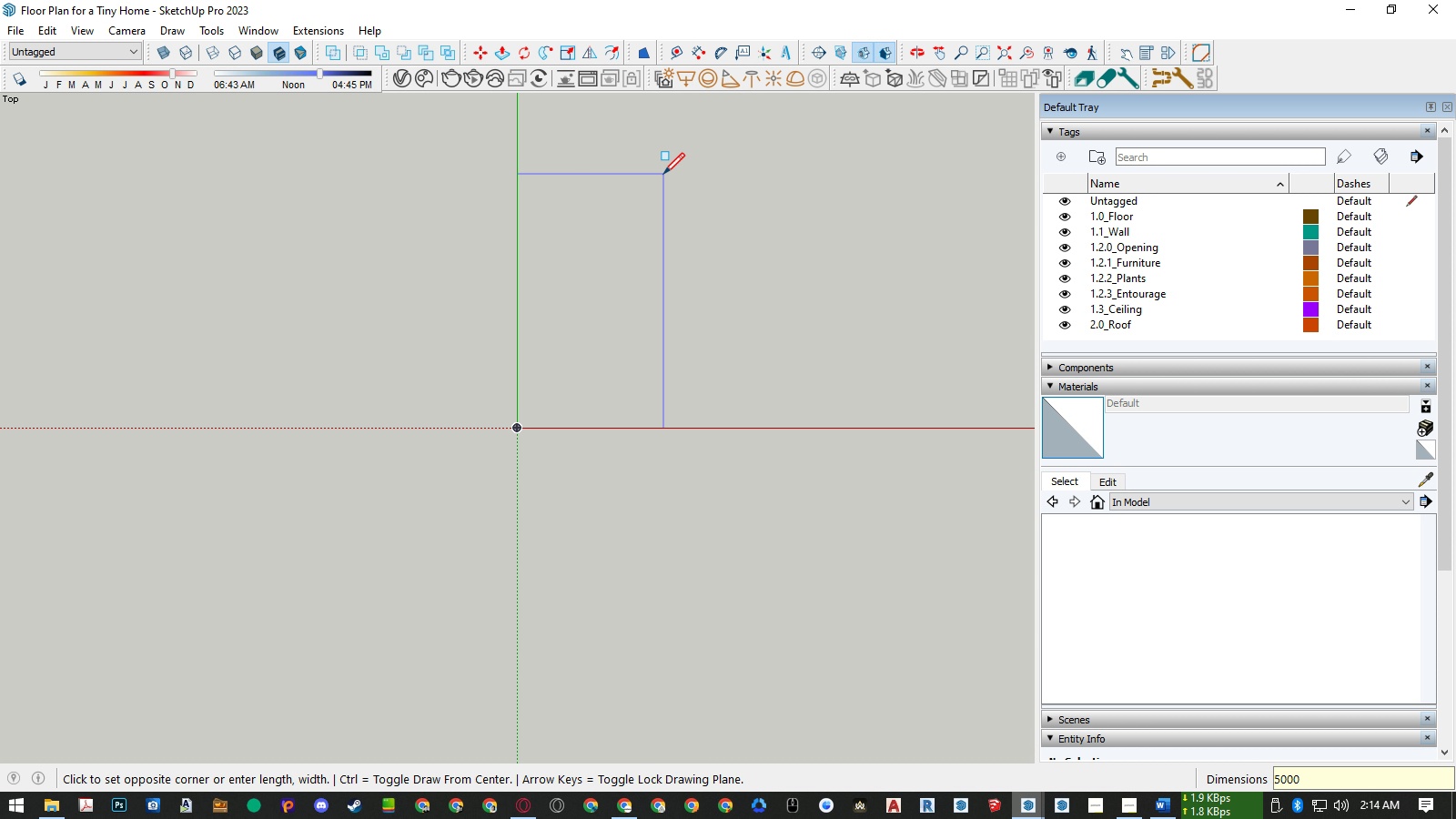 
key(Numpad0)
 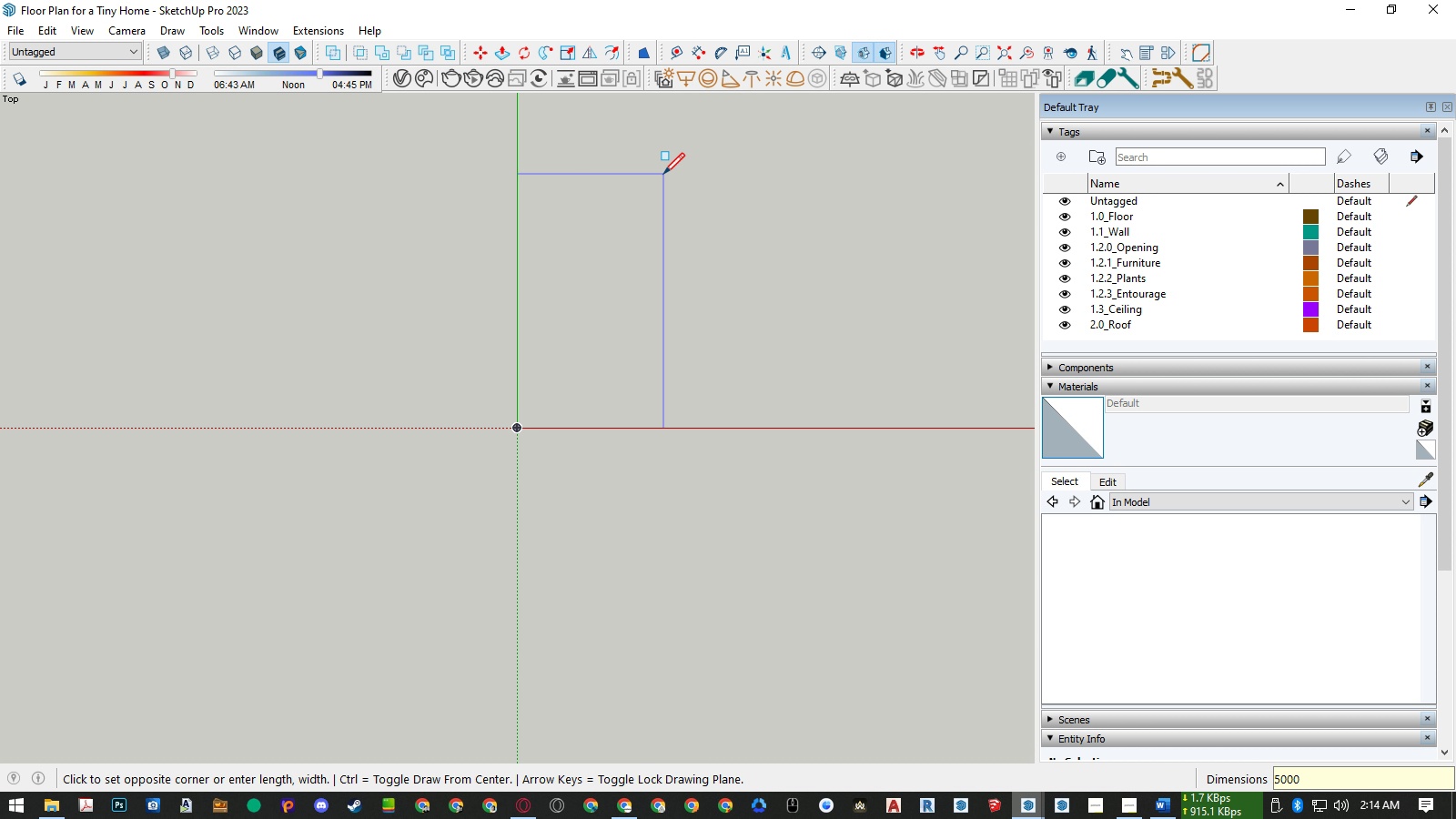 
key(Comma)
 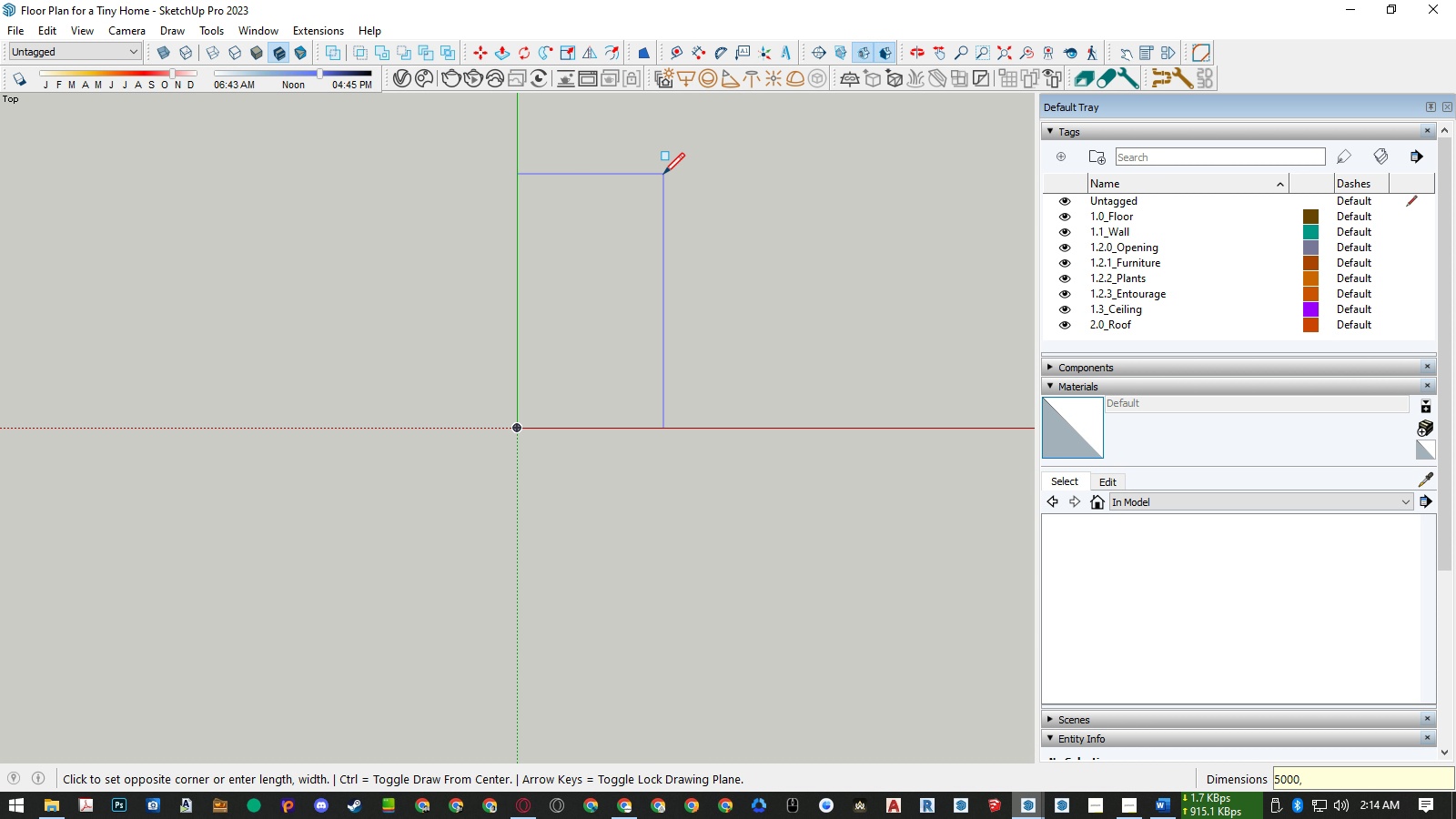 
key(Numpad6)
 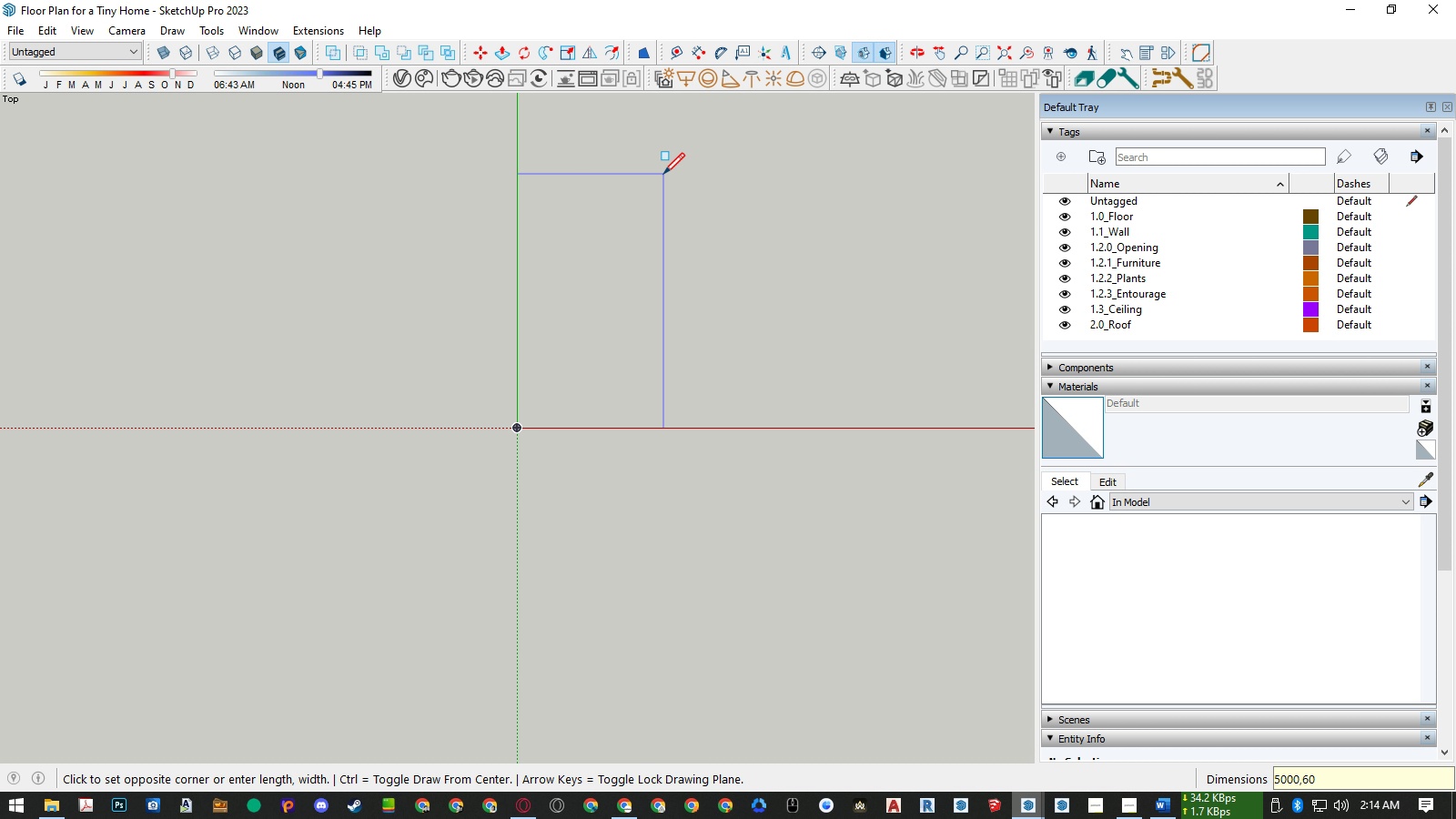 
key(Numpad0)
 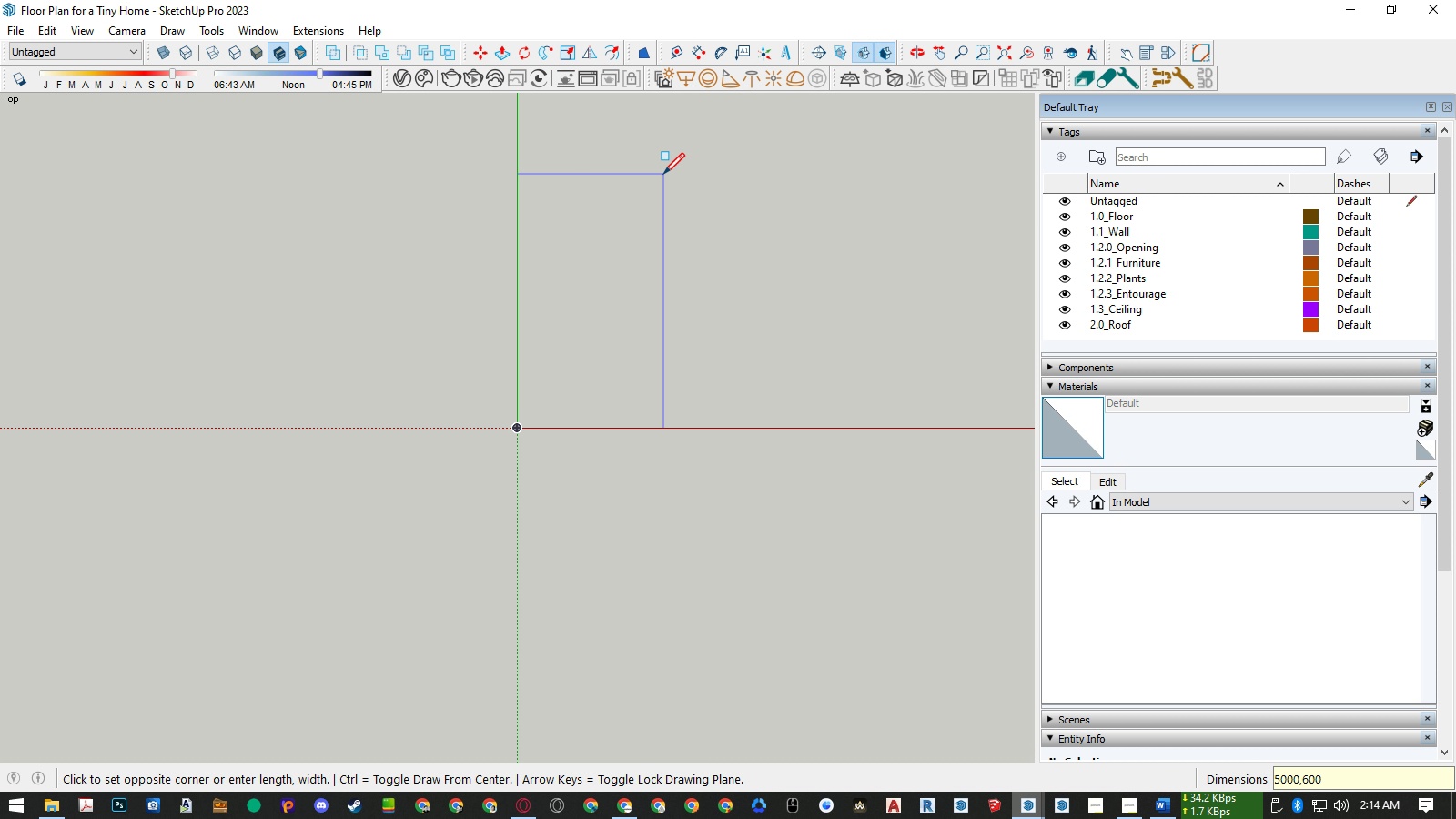 
key(Numpad0)
 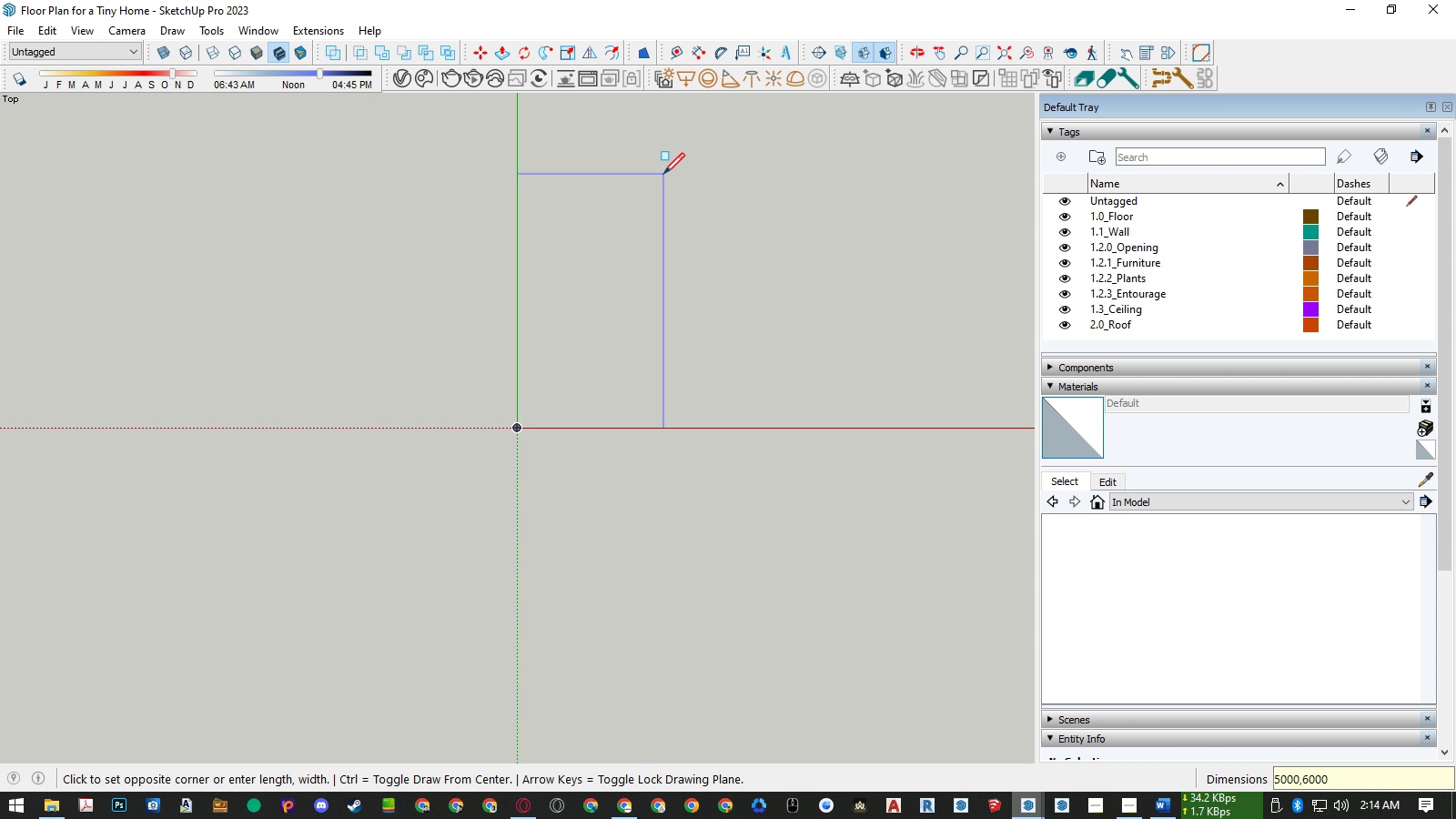 
key(Numpad0)
 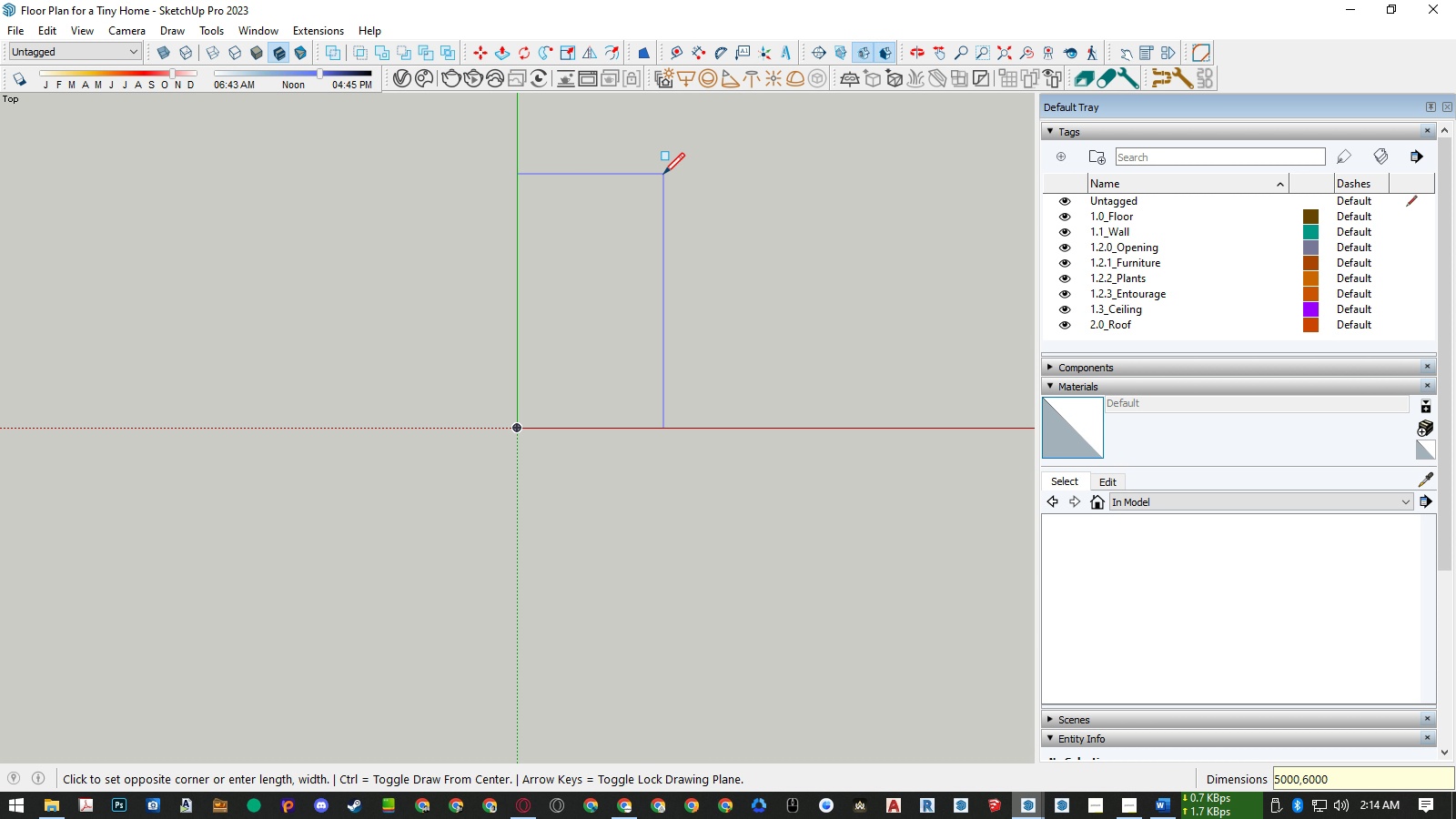 
key(NumpadEnter)
 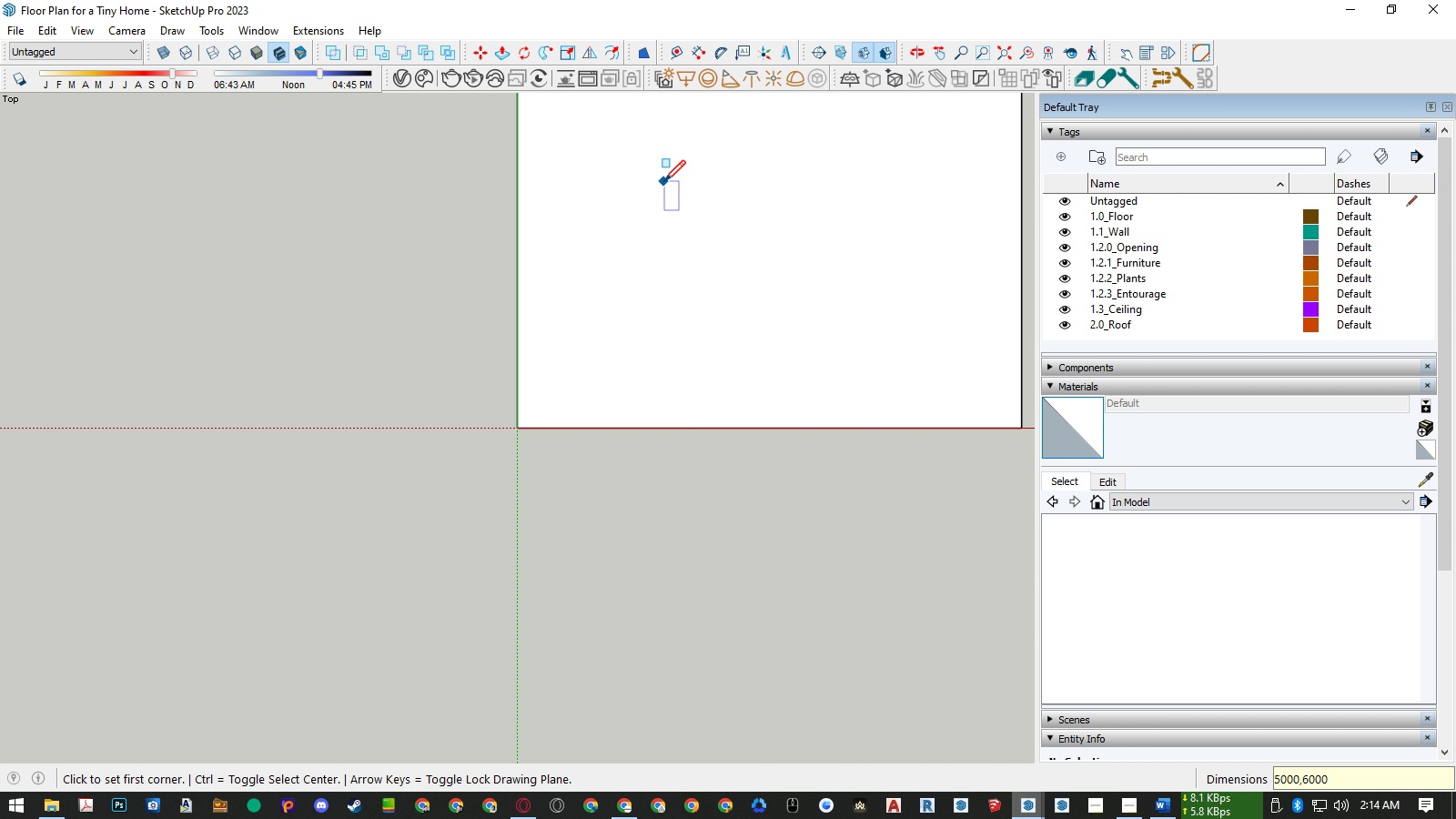 
key(Shift+ShiftLeft)
 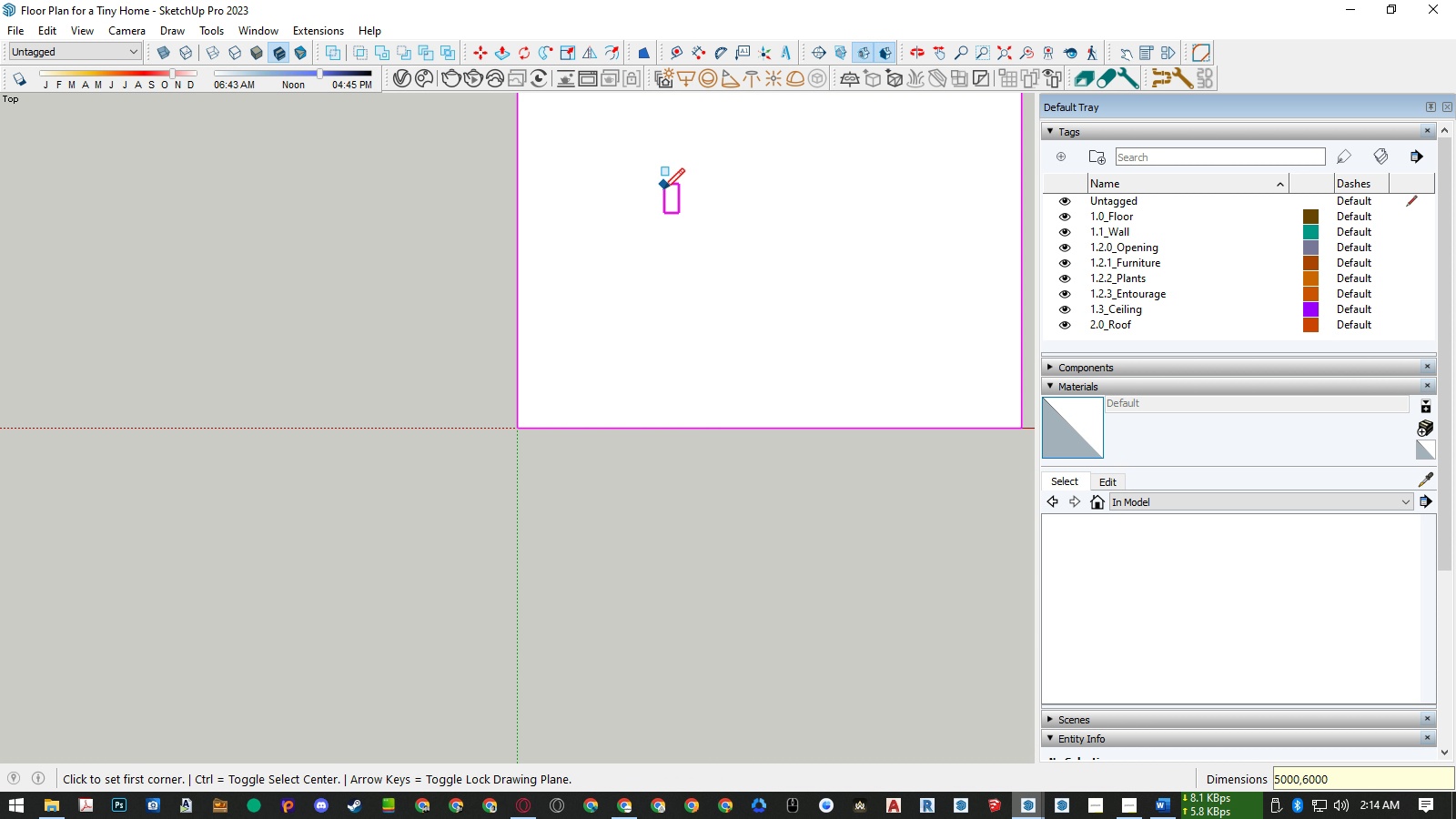 
key(Shift+Z)
 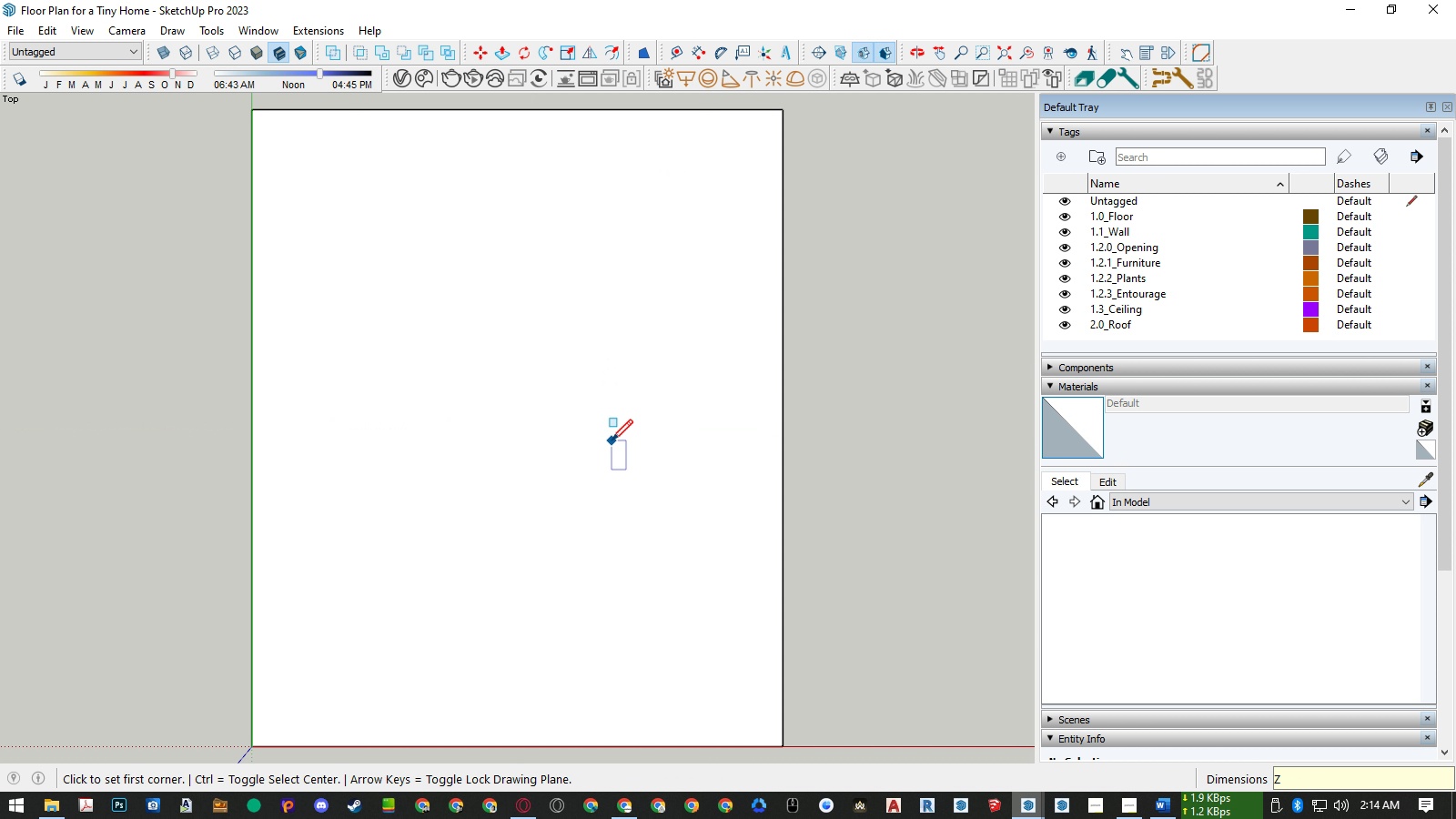 
key(Space)
 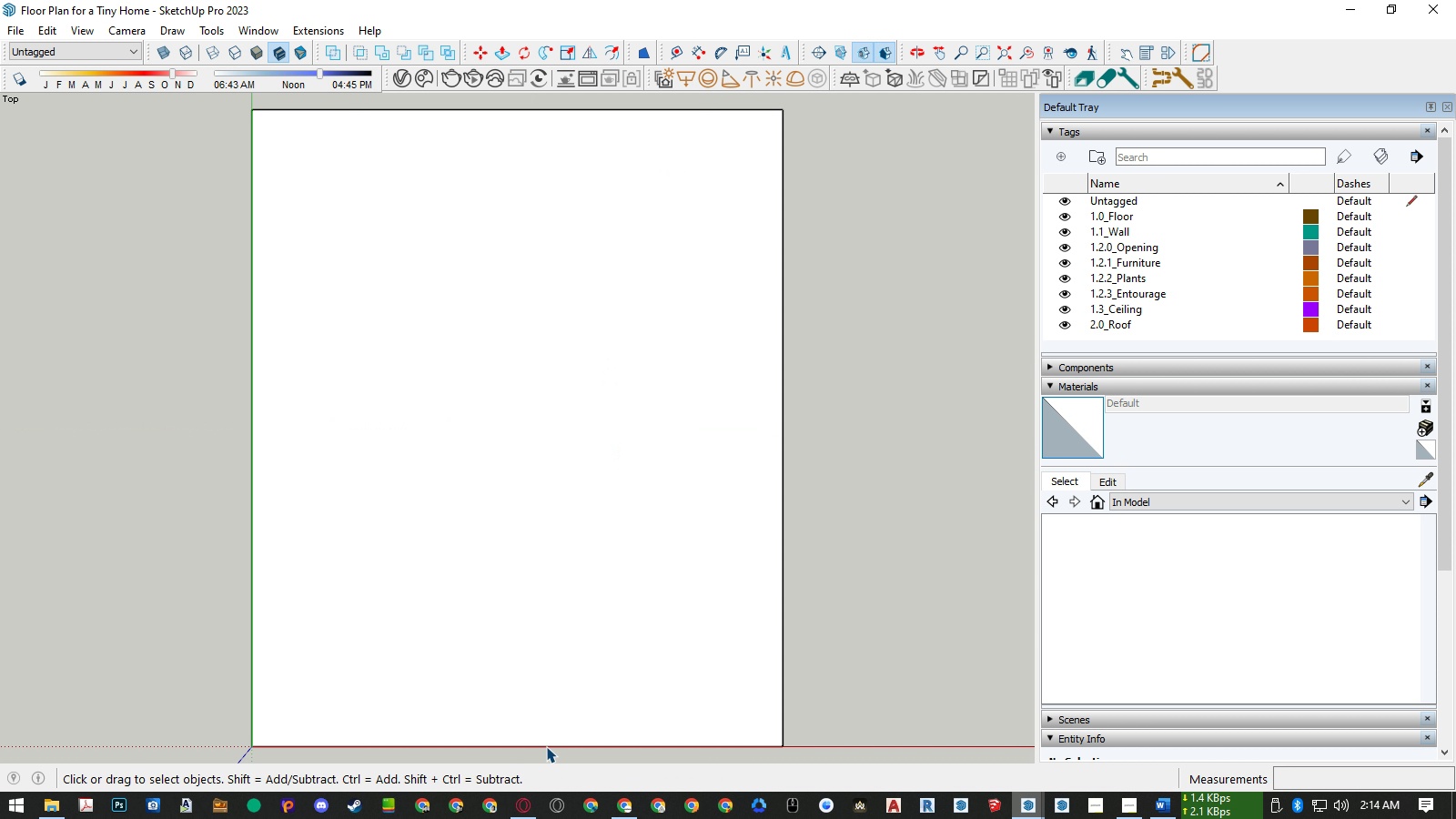 
left_click([546, 746])
 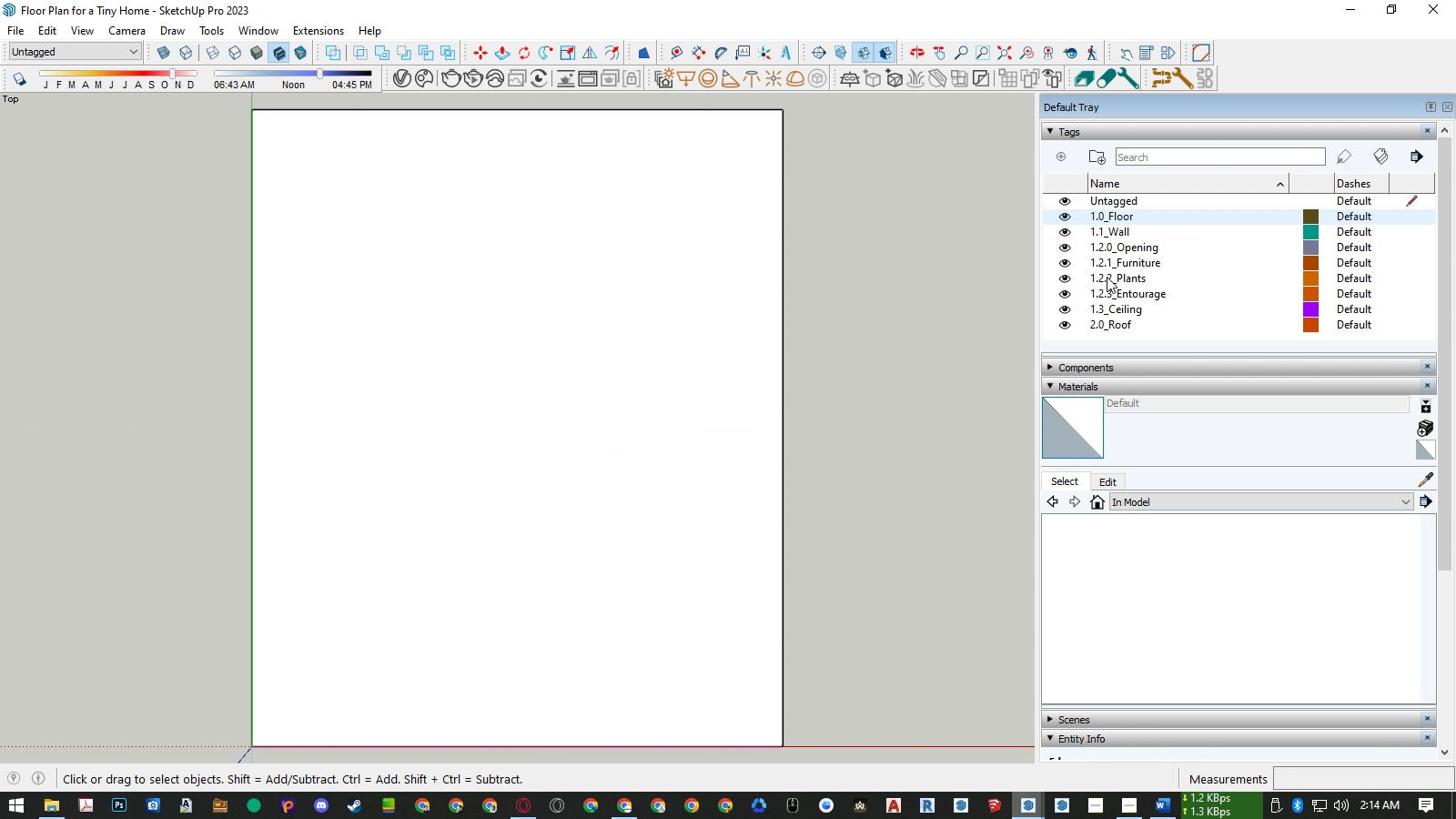 
left_click([1106, 386])
 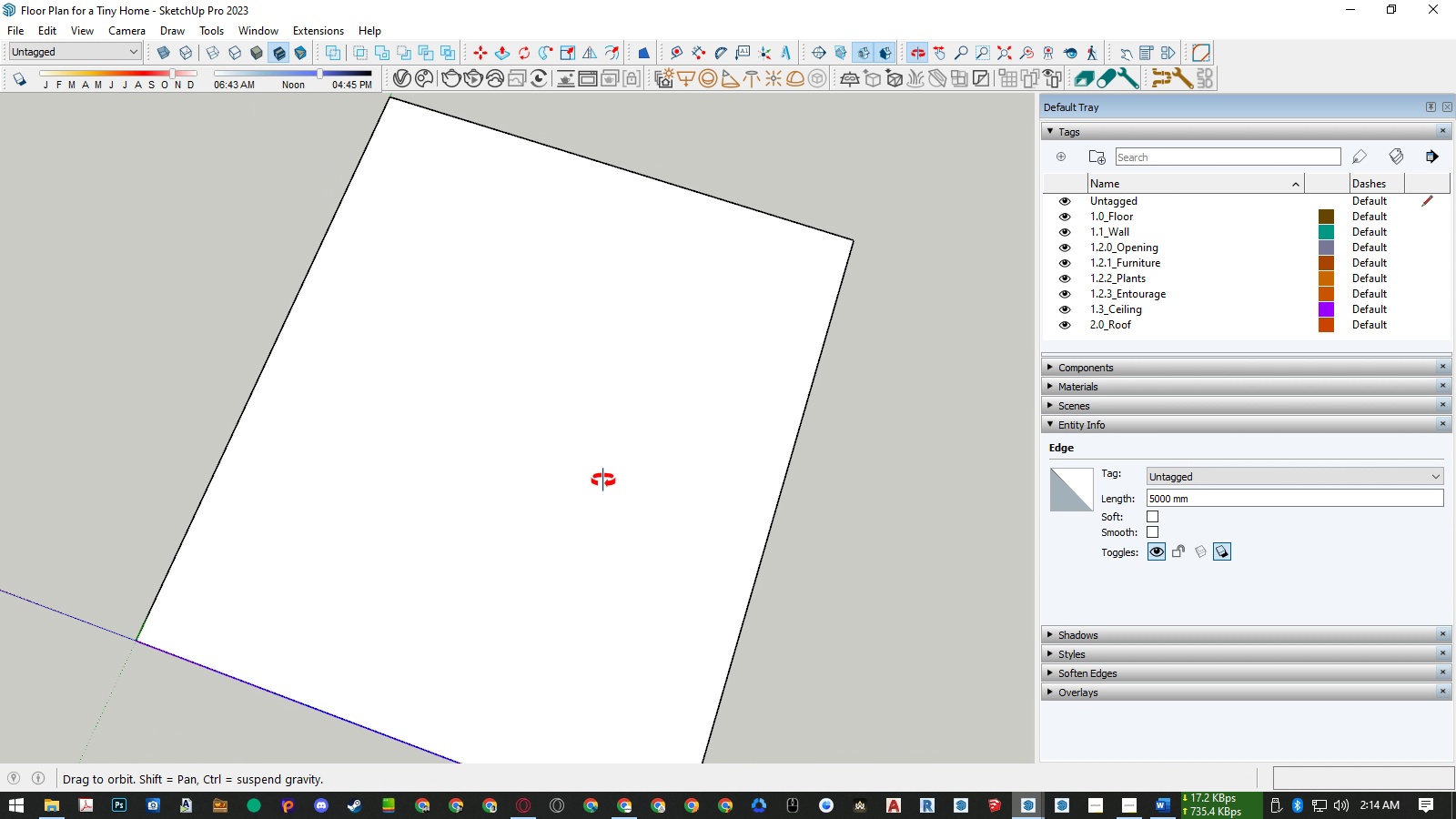 
scroll: coordinate [582, 410], scroll_direction: down, amount: 4.0
 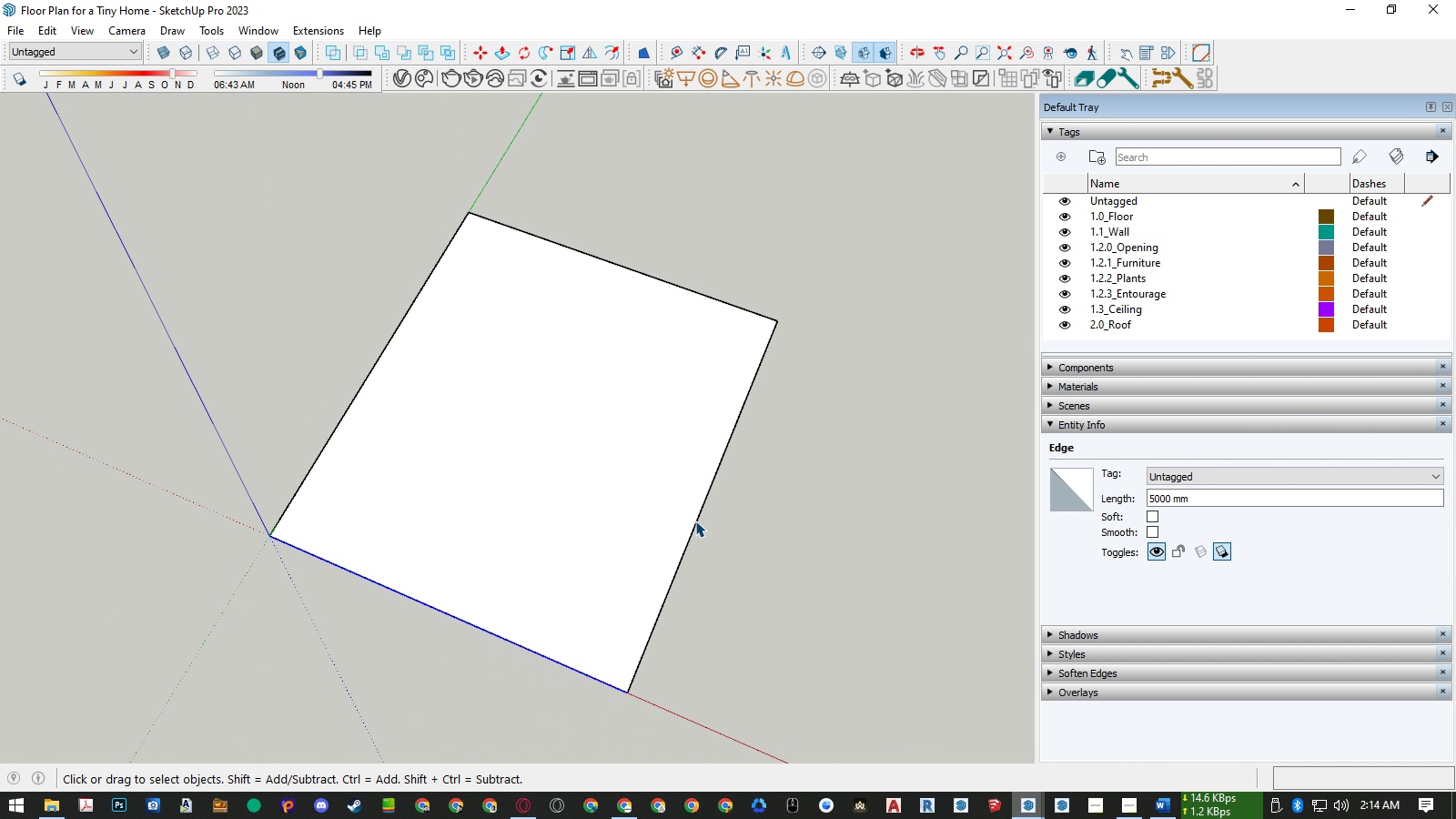 
left_click([695, 521])
 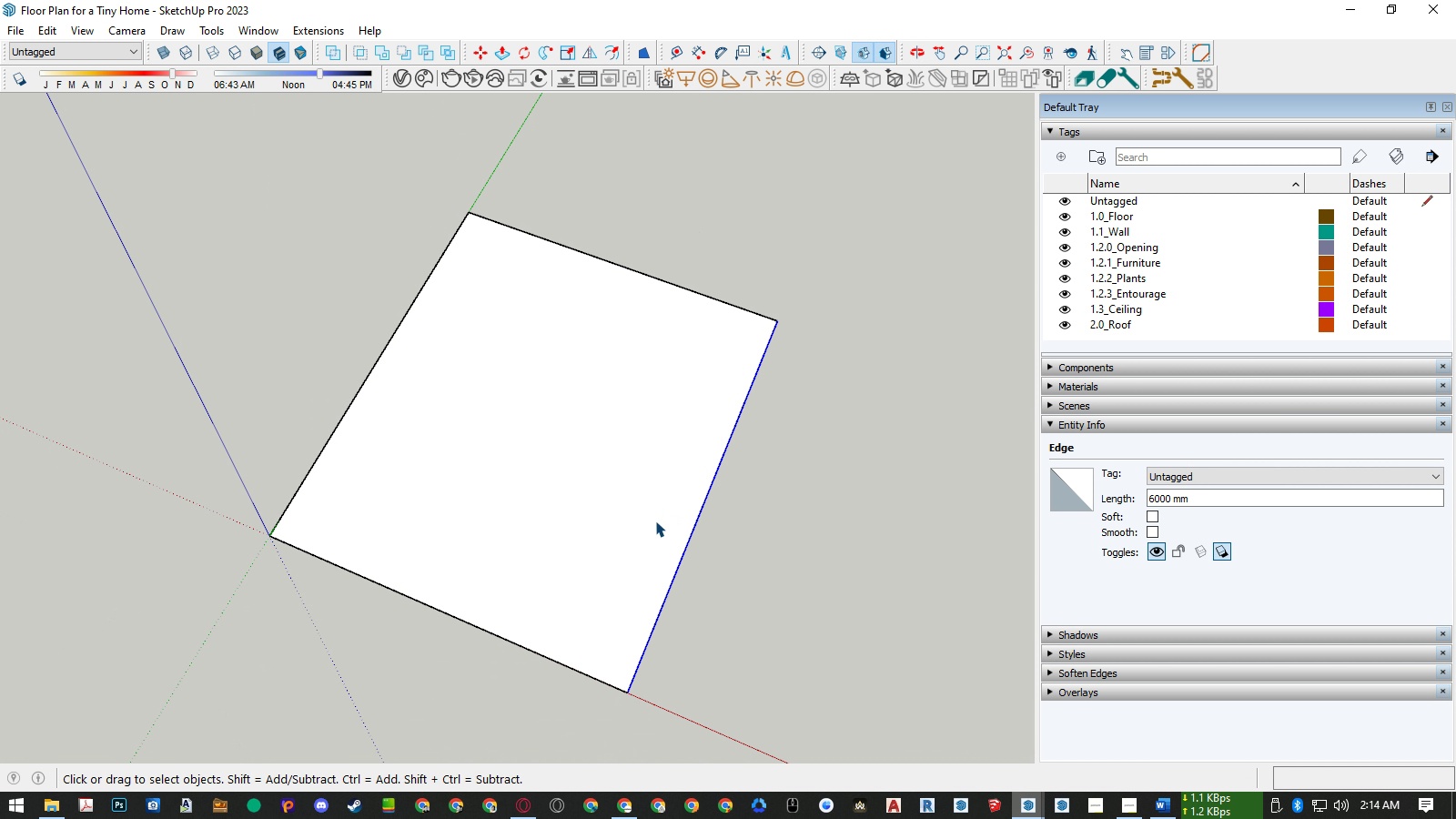 
double_click([655, 521])
 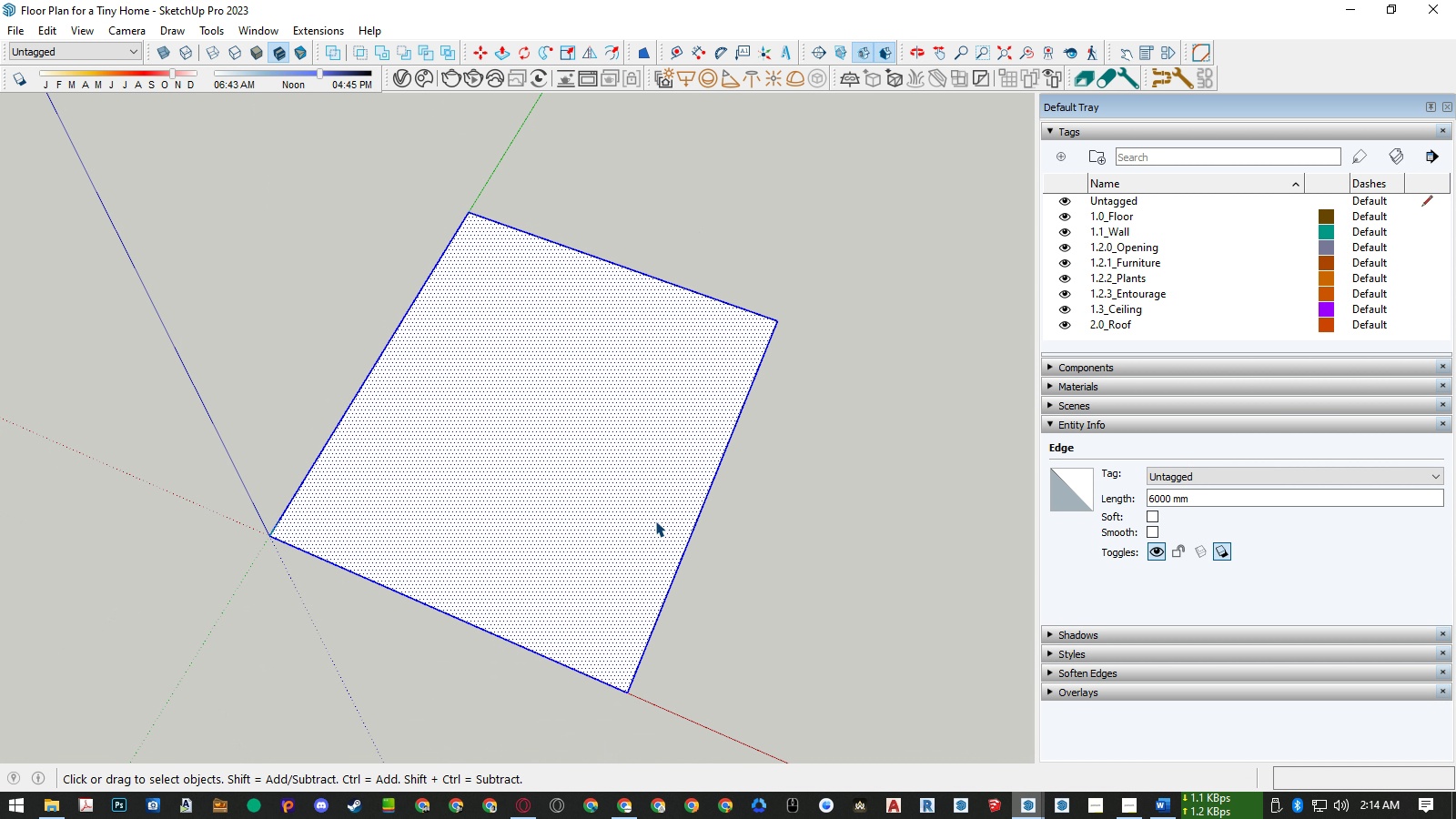 
triple_click([655, 521])
 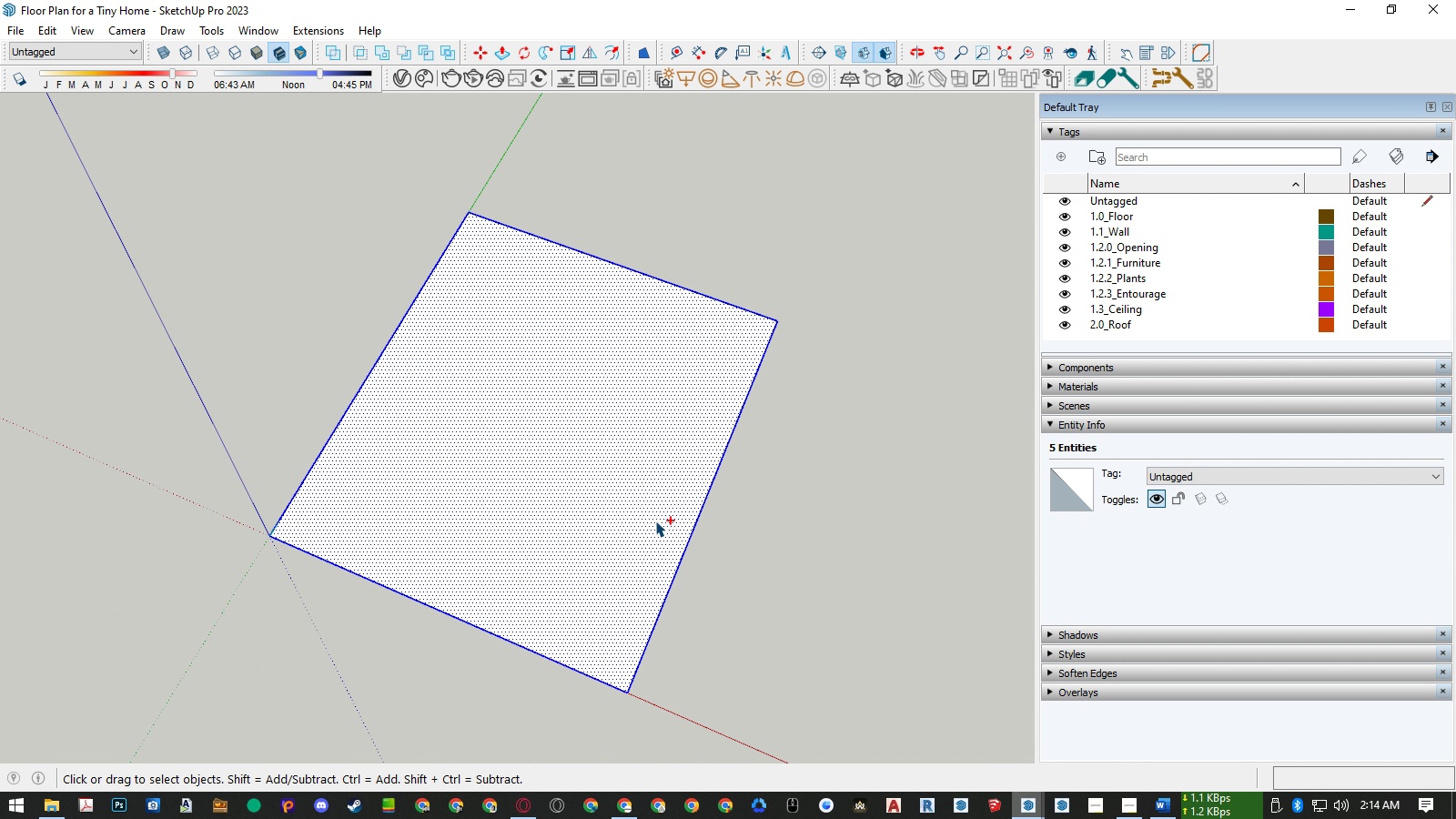 
key(Control+G)
 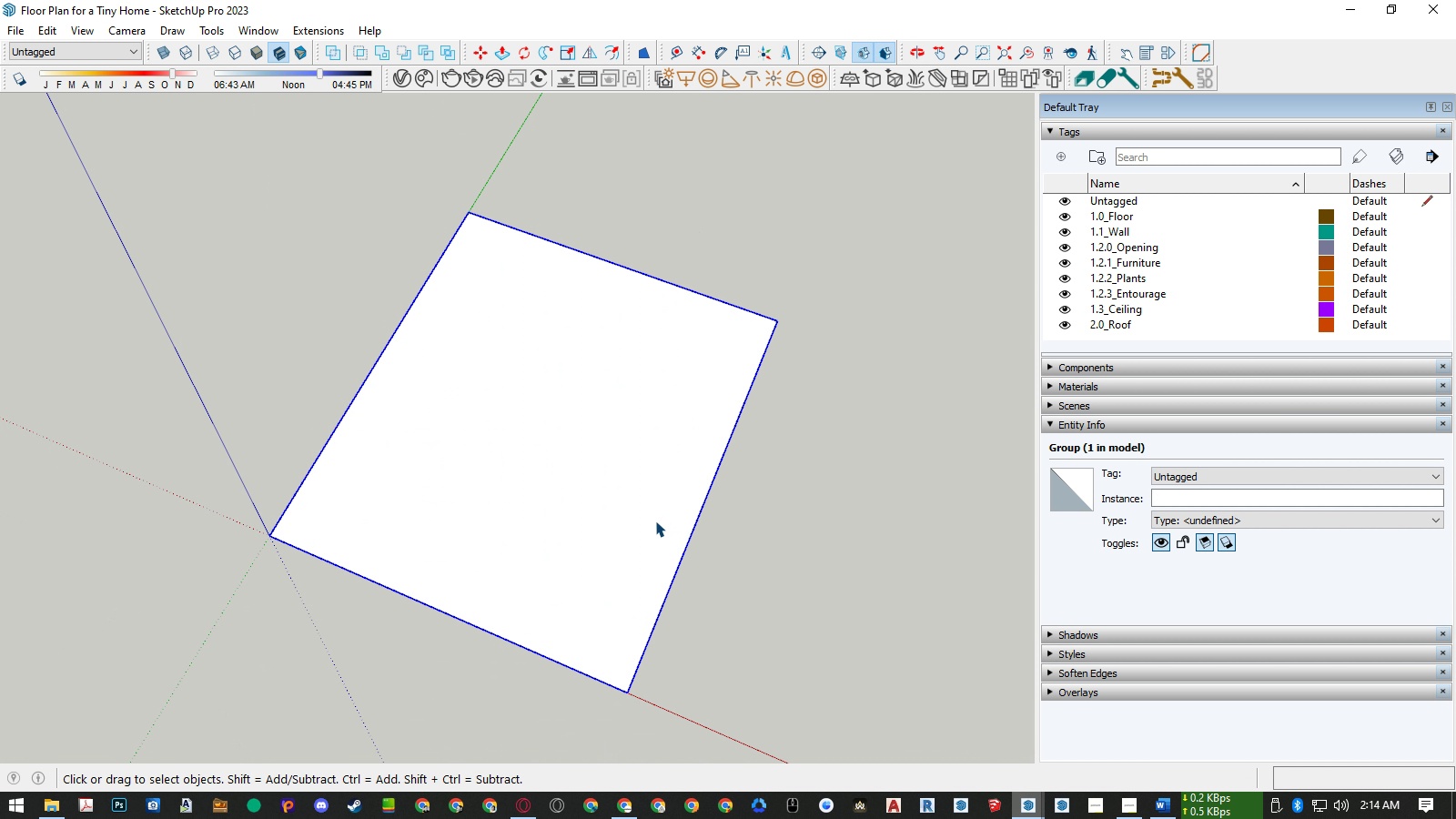 
double_click([655, 521])
 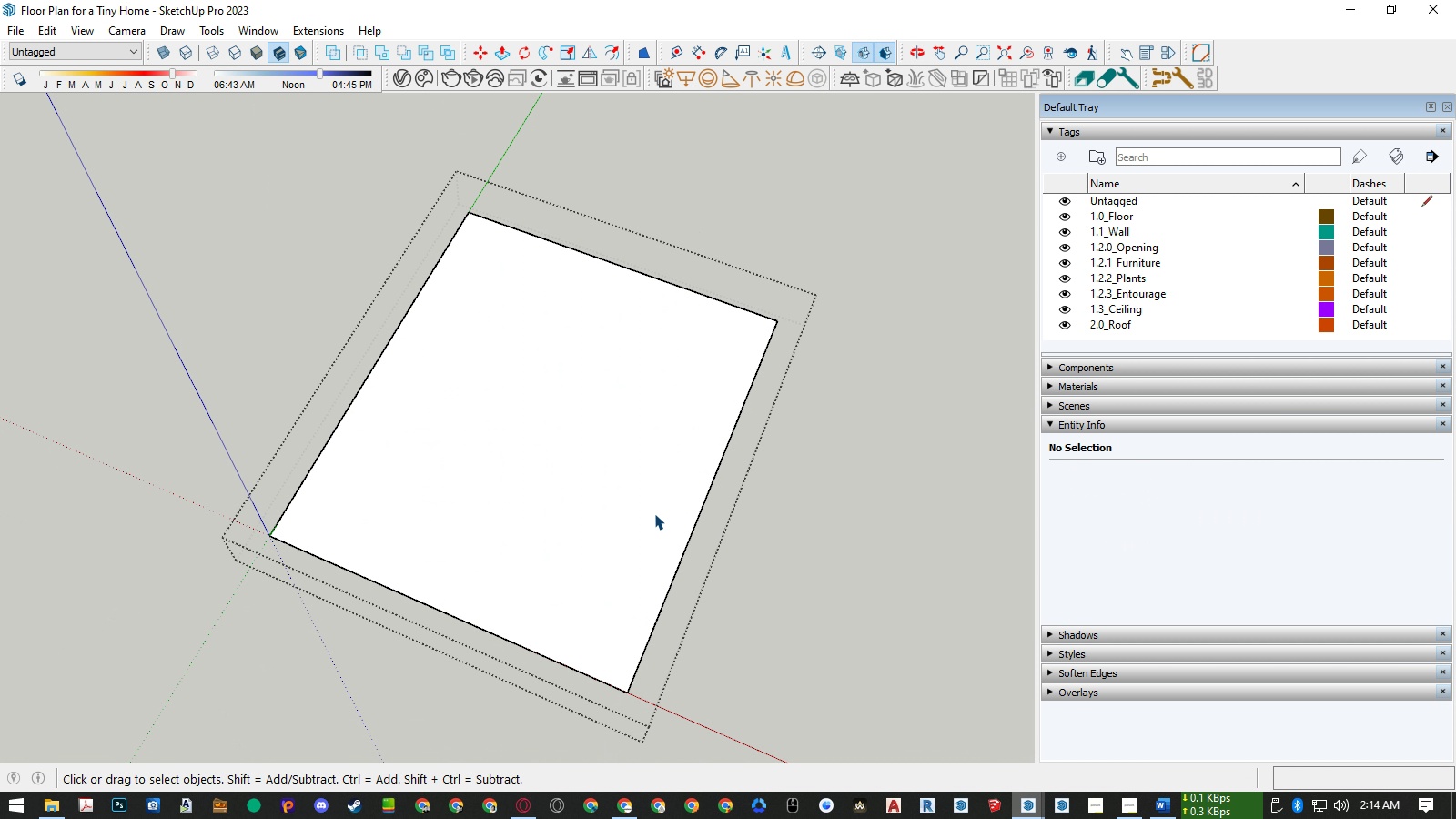 
left_click([654, 513])
 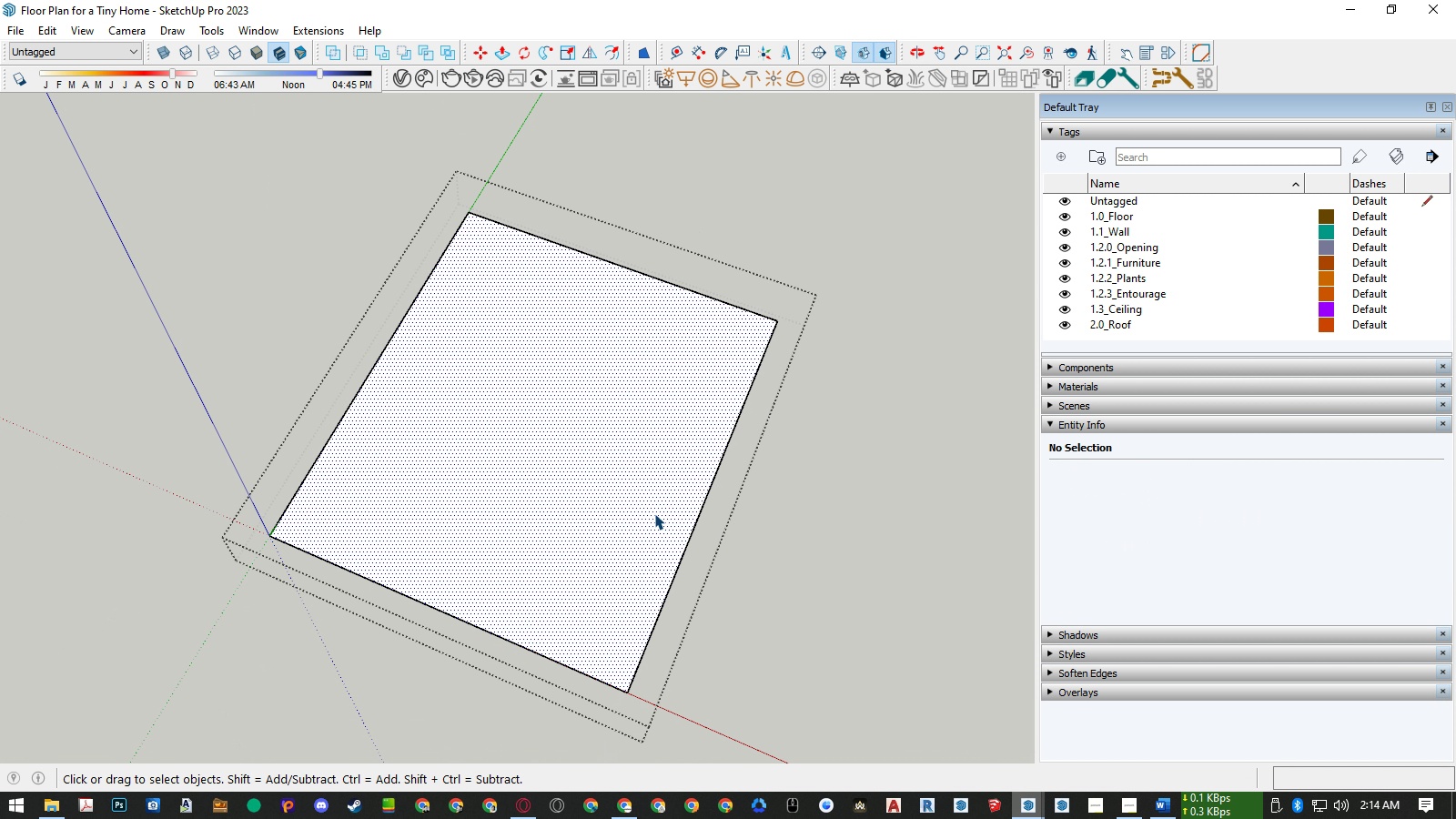 
key(Delete)
 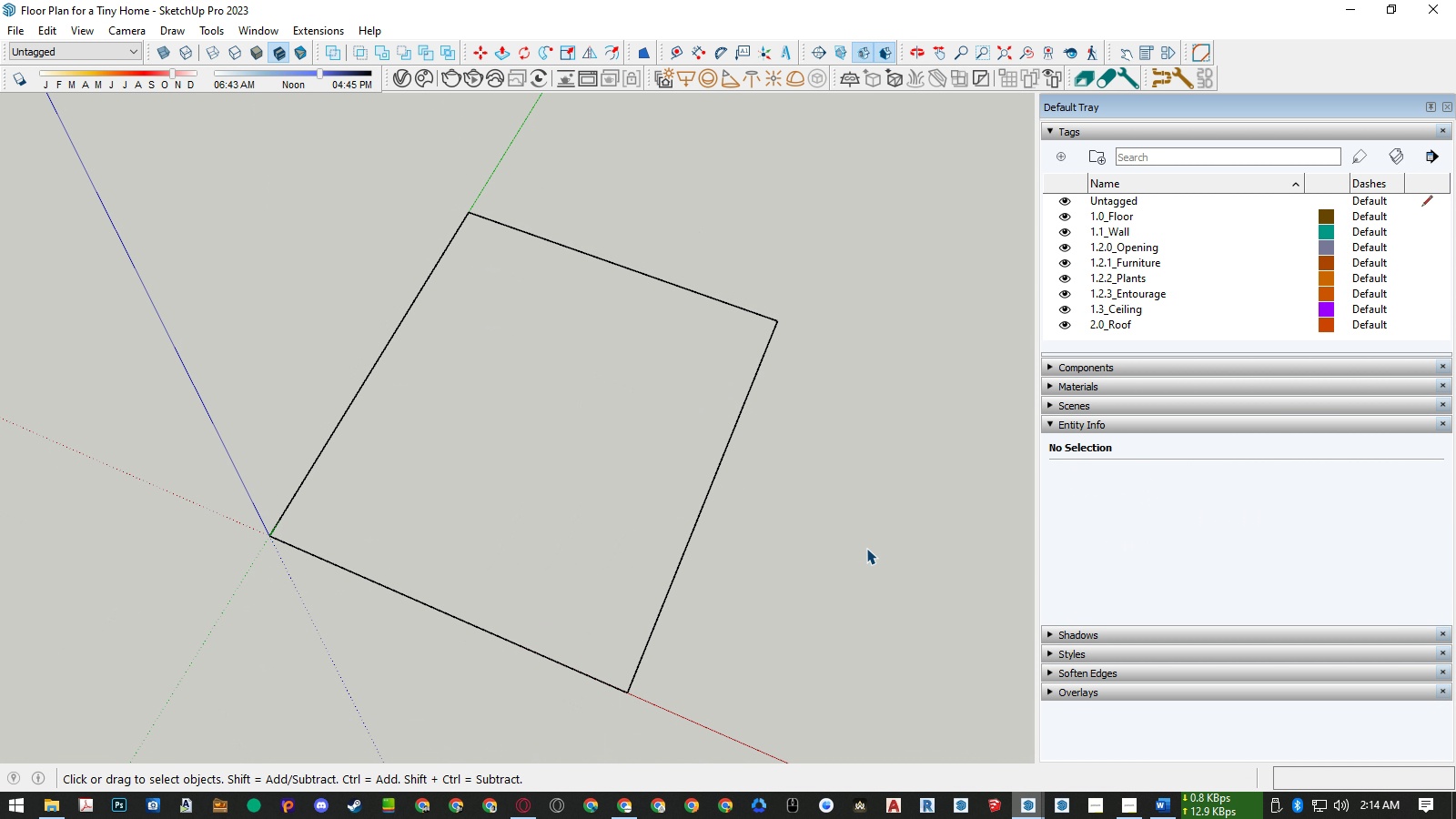 
double_click([866, 548])
 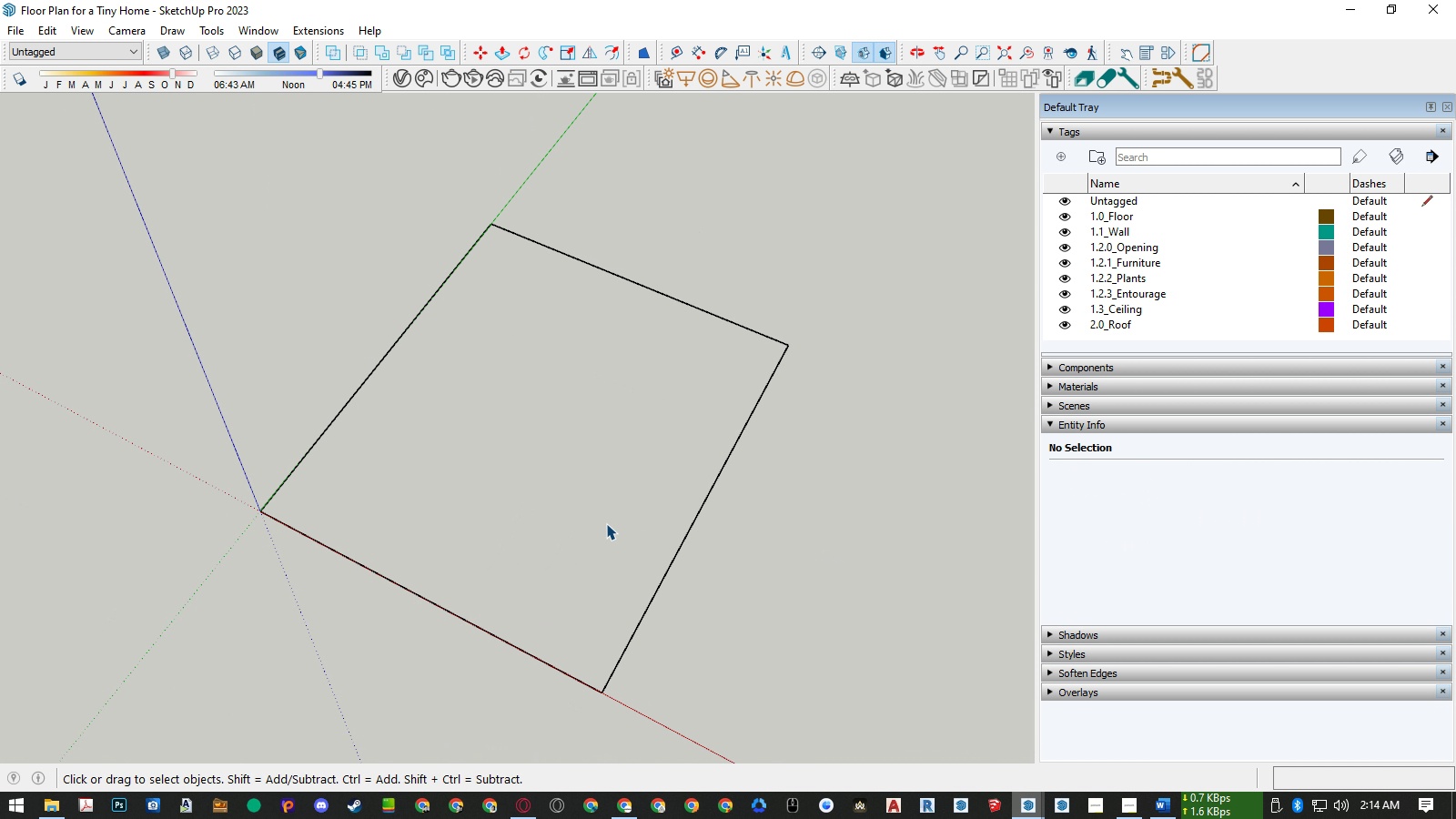 
key(R)
 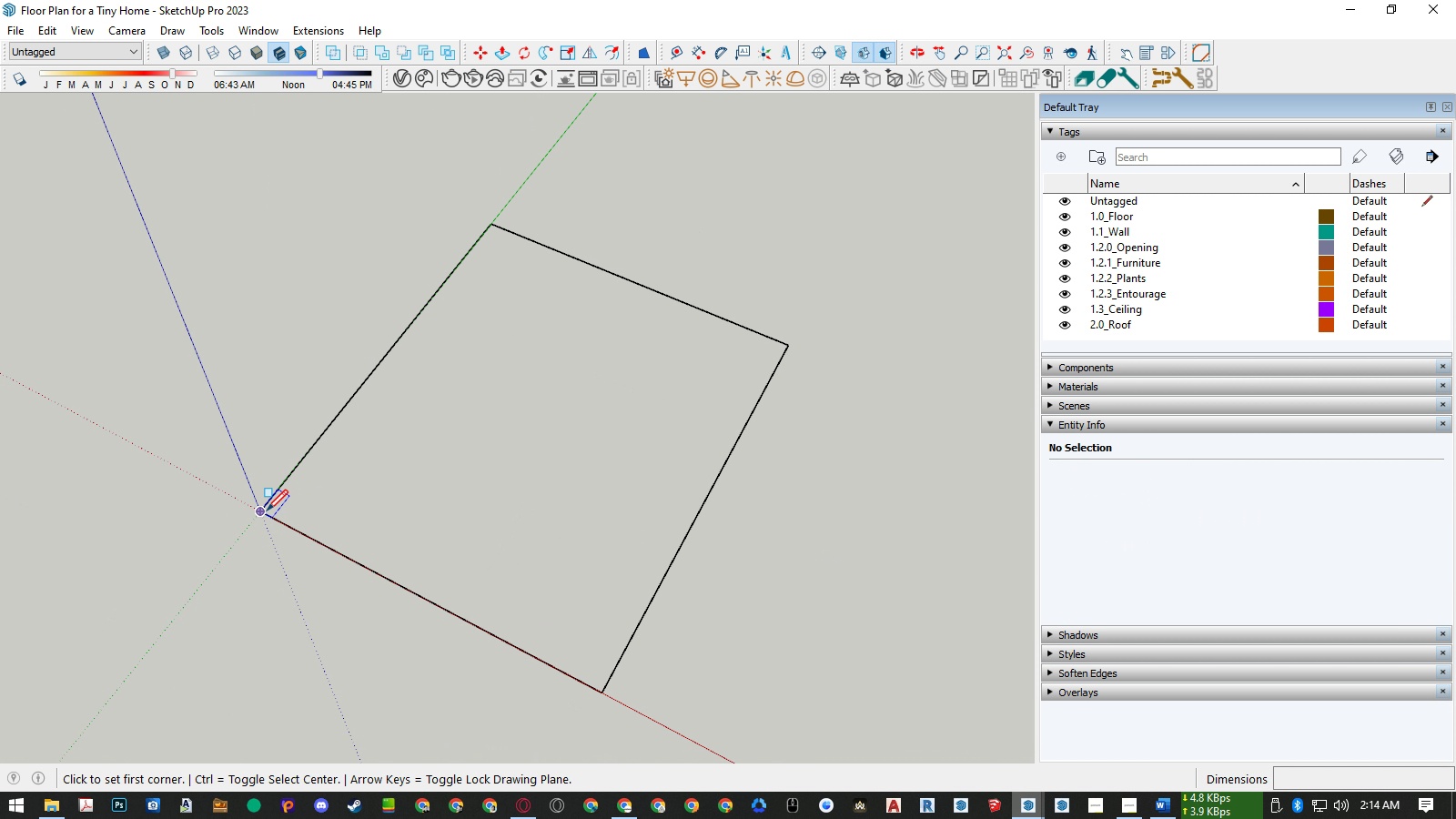 
left_click([267, 511])
 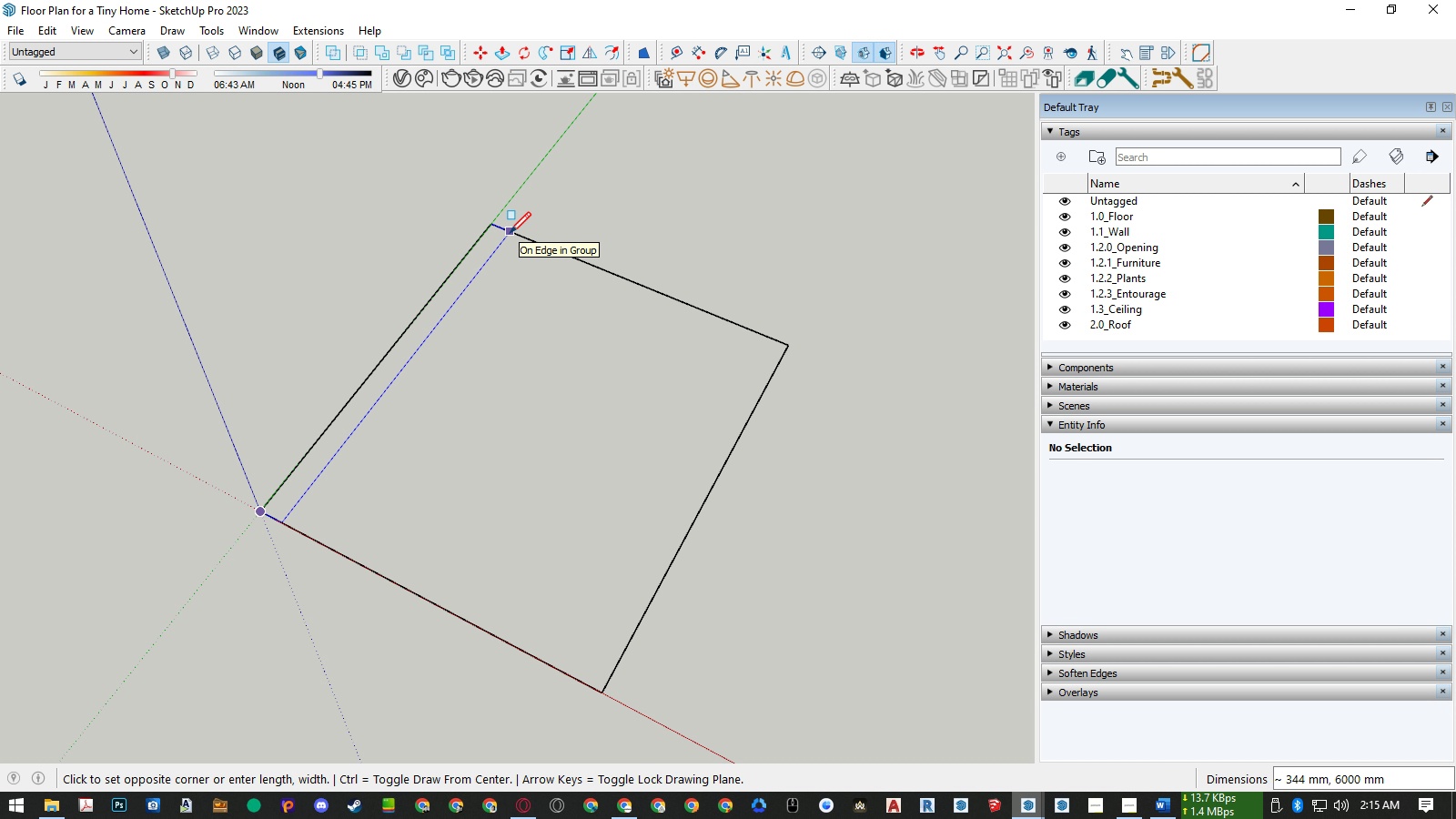 
key(Numpad1)
 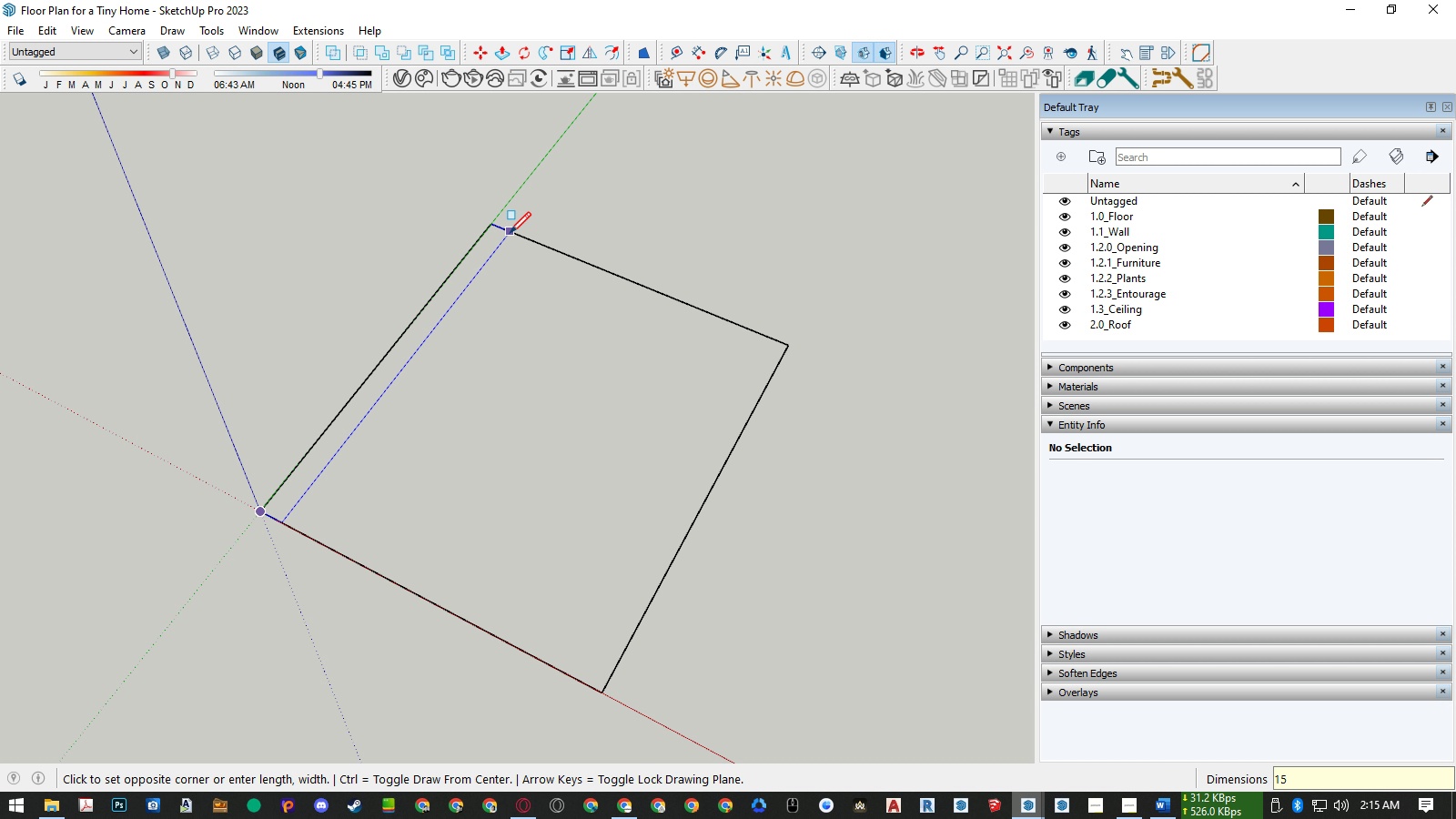 
key(Numpad5)
 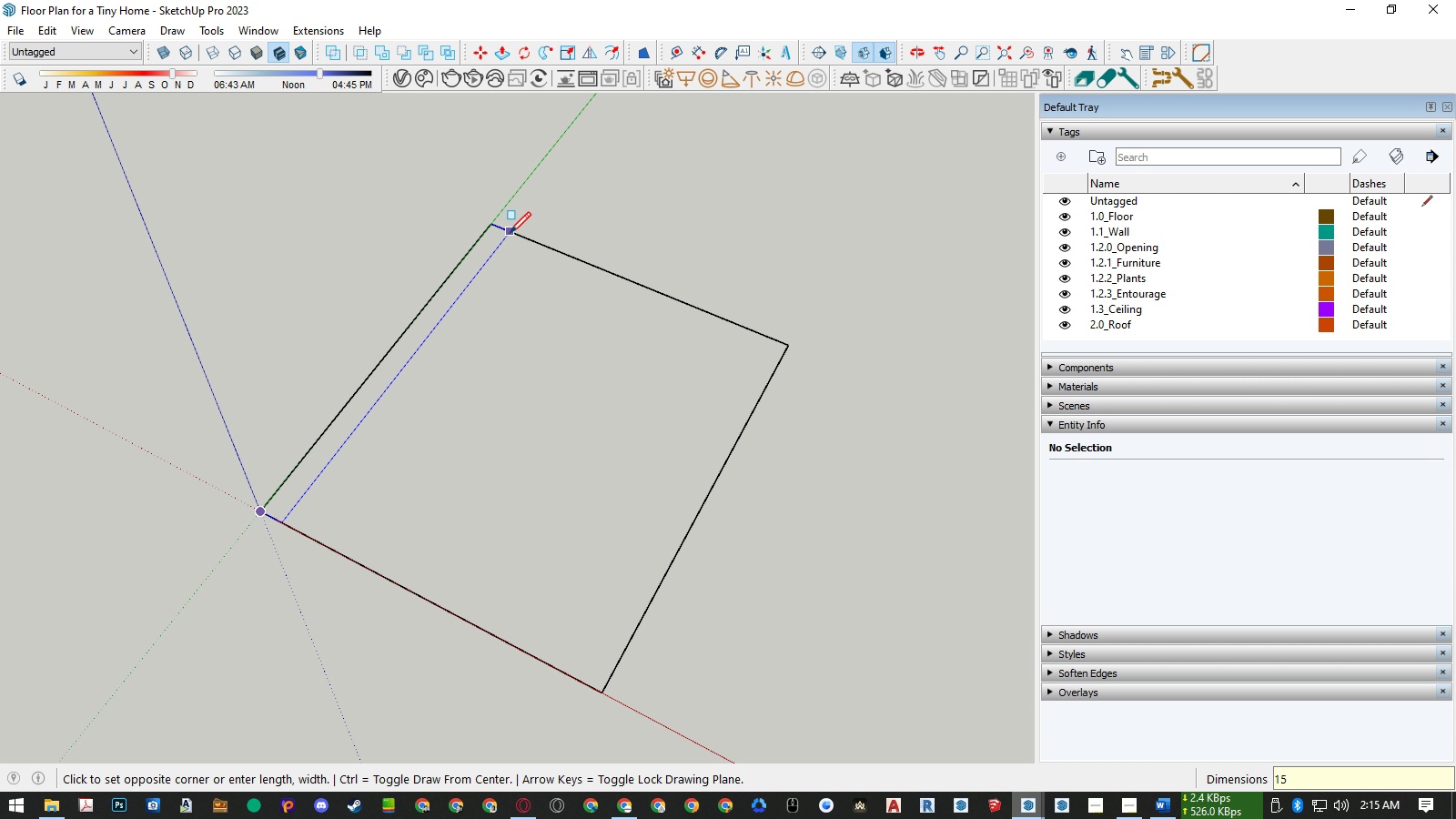 
key(Numpad0)
 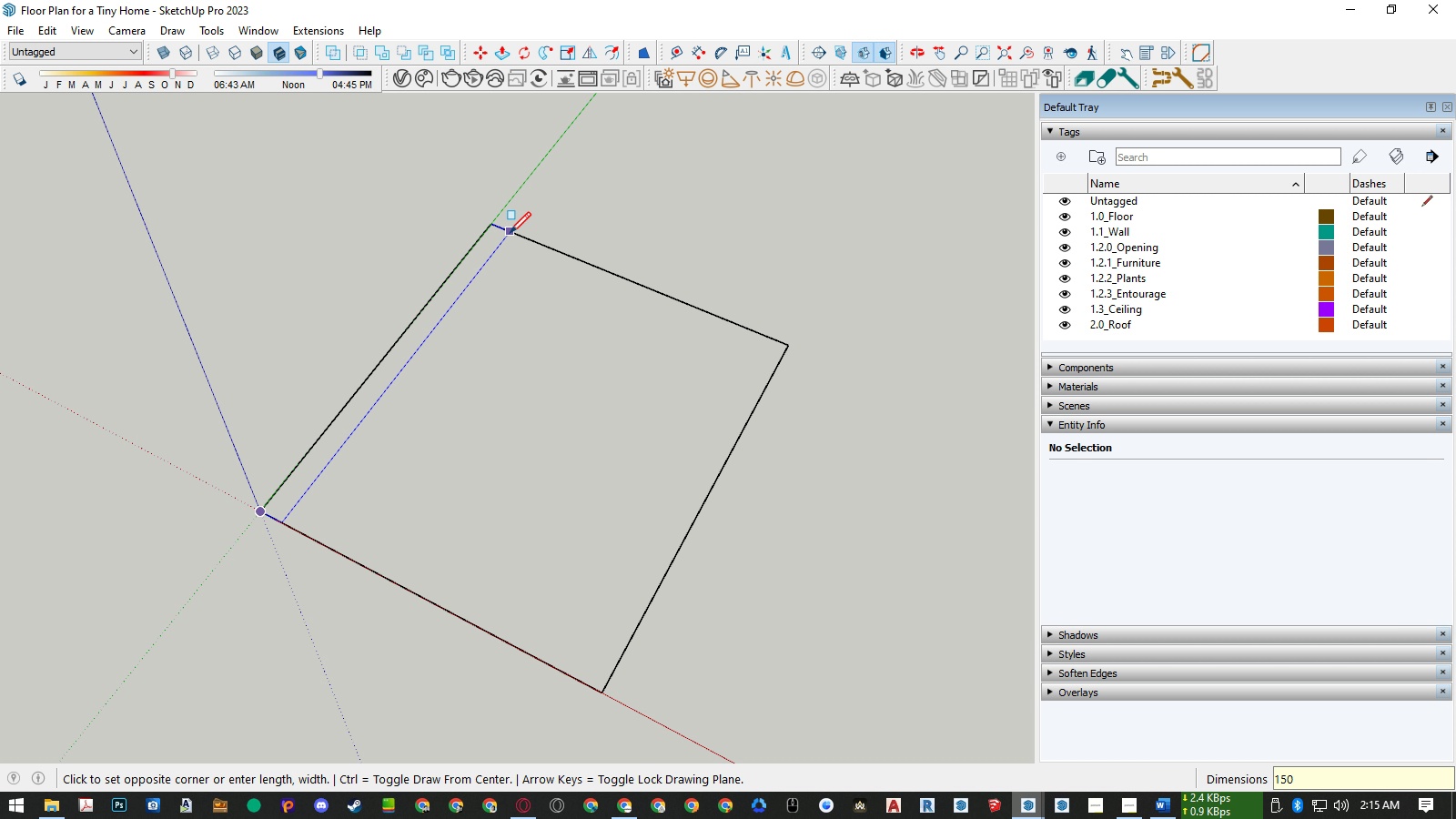 
key(Comma)
 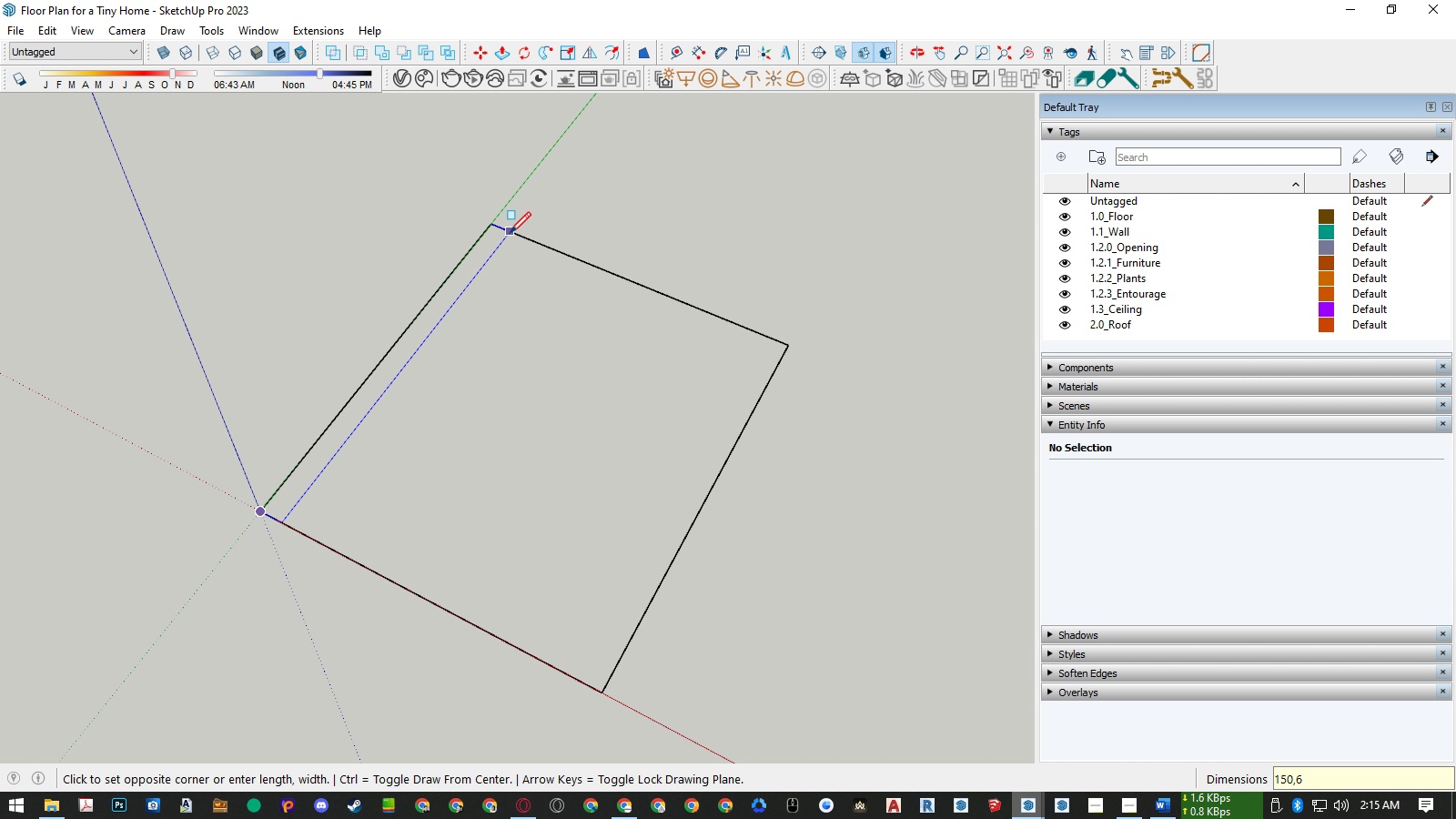 
key(Numpad6)
 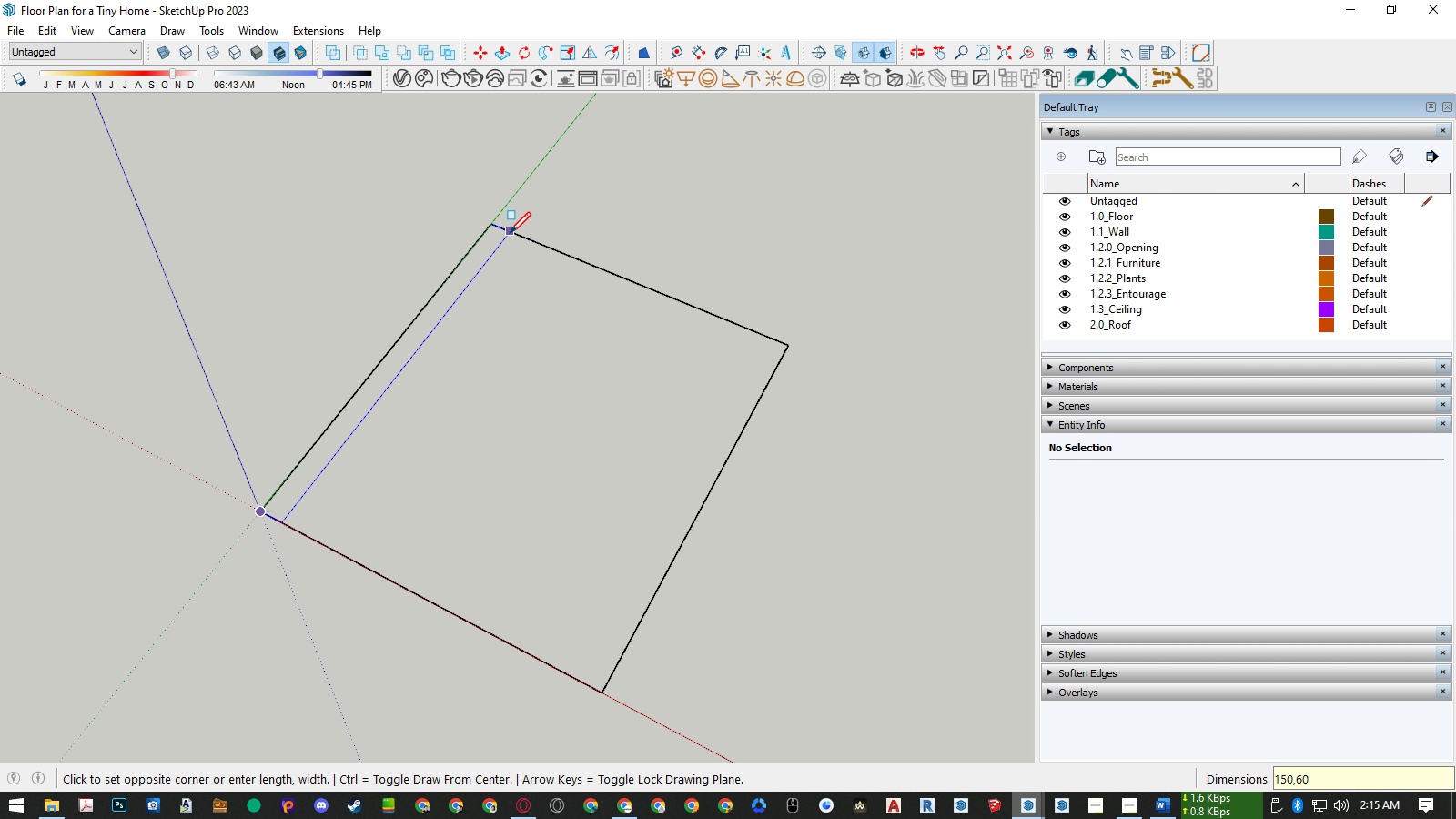 
key(Numpad0)
 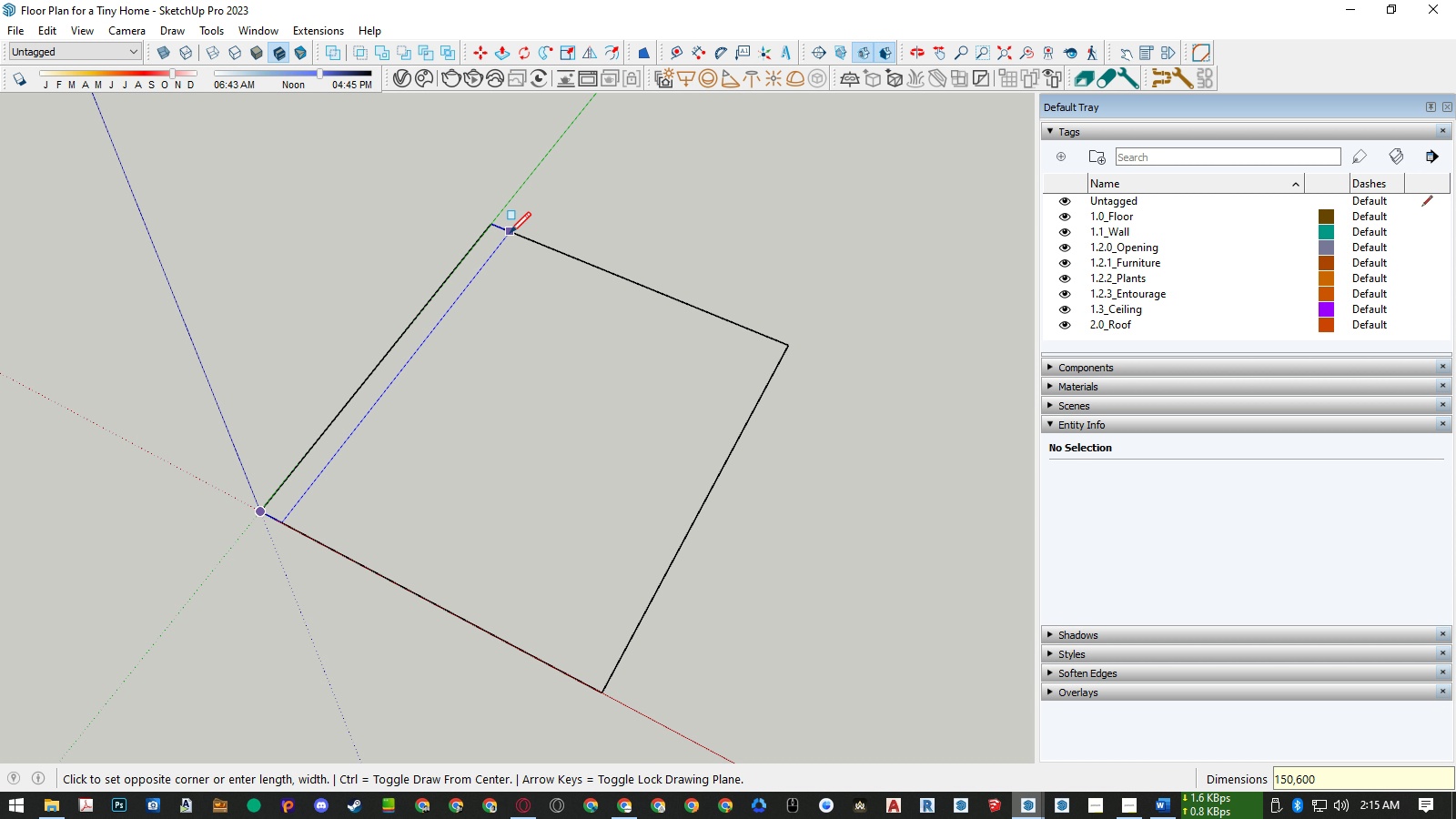 
key(Numpad0)
 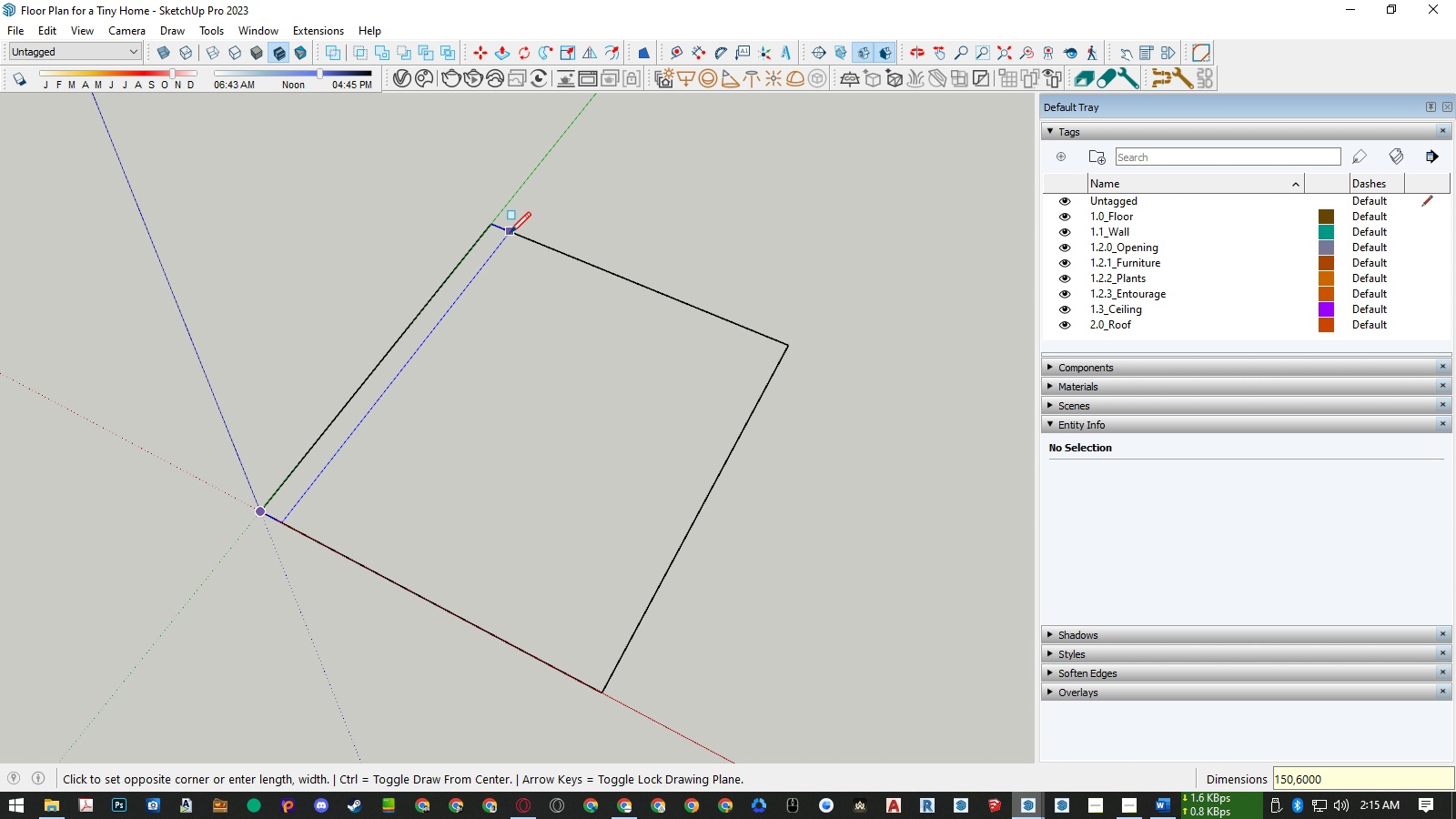 
key(Numpad0)
 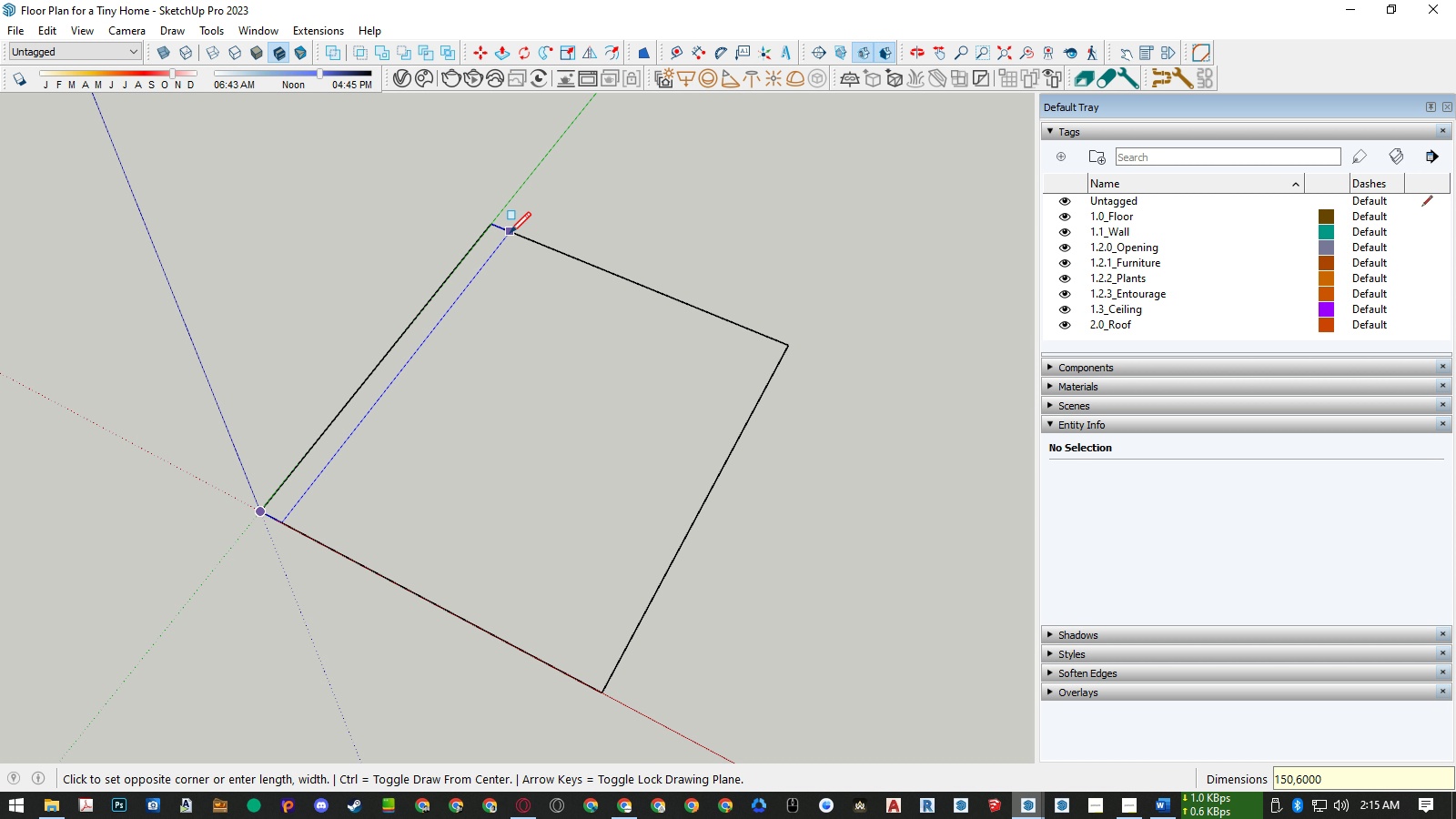 
key(NumpadEnter)
 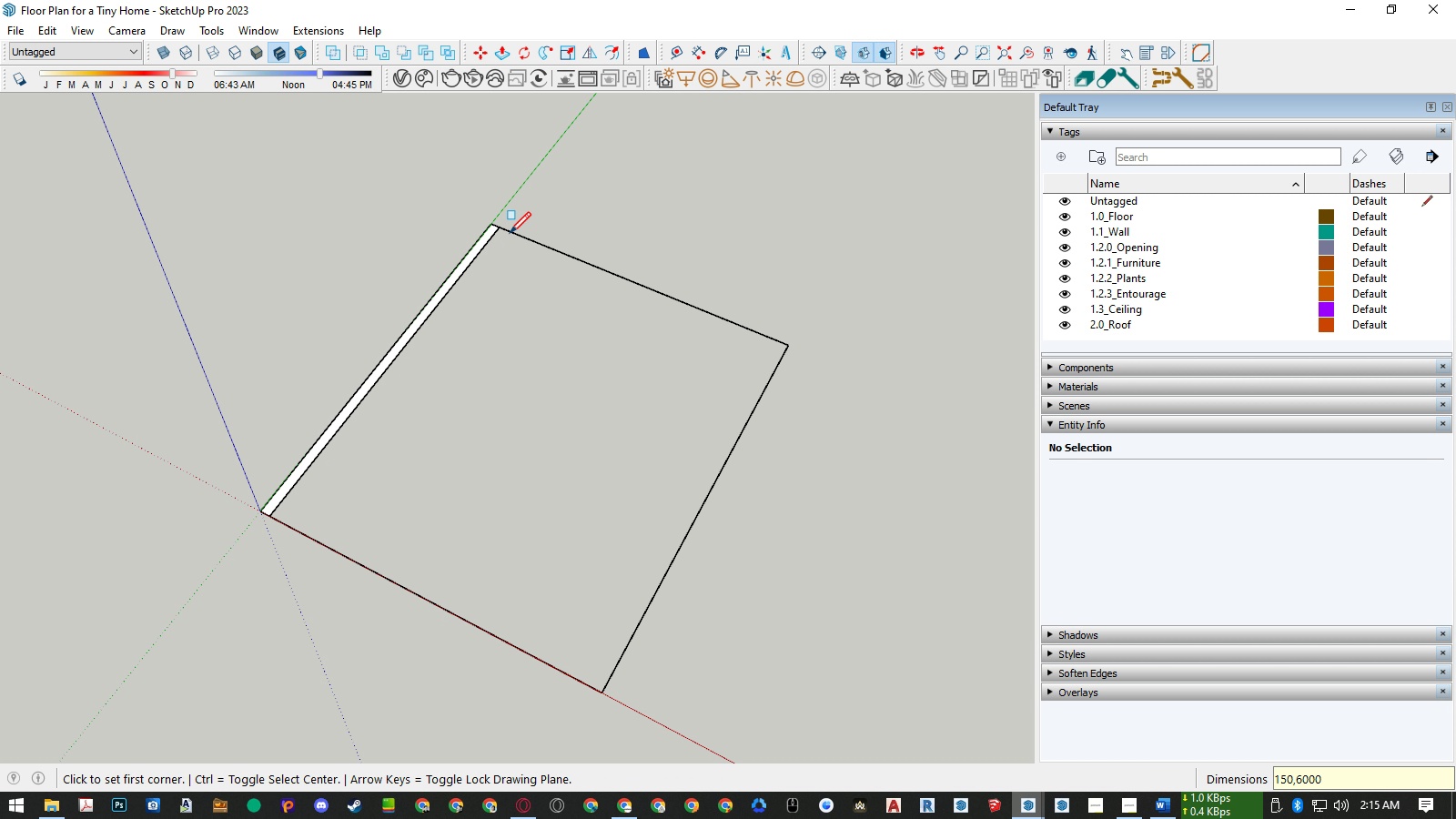 
key(Space)
 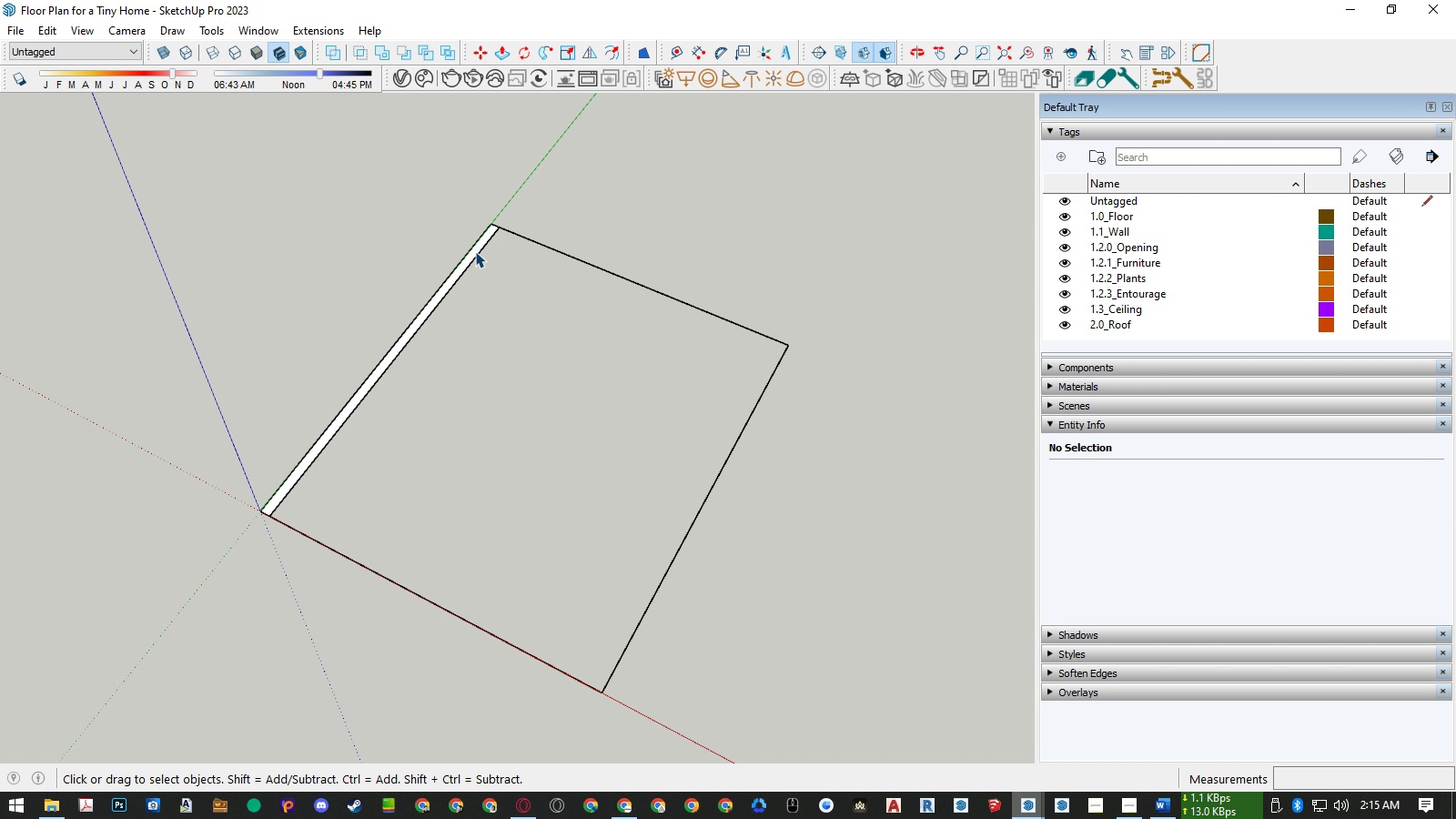 
key(P)
 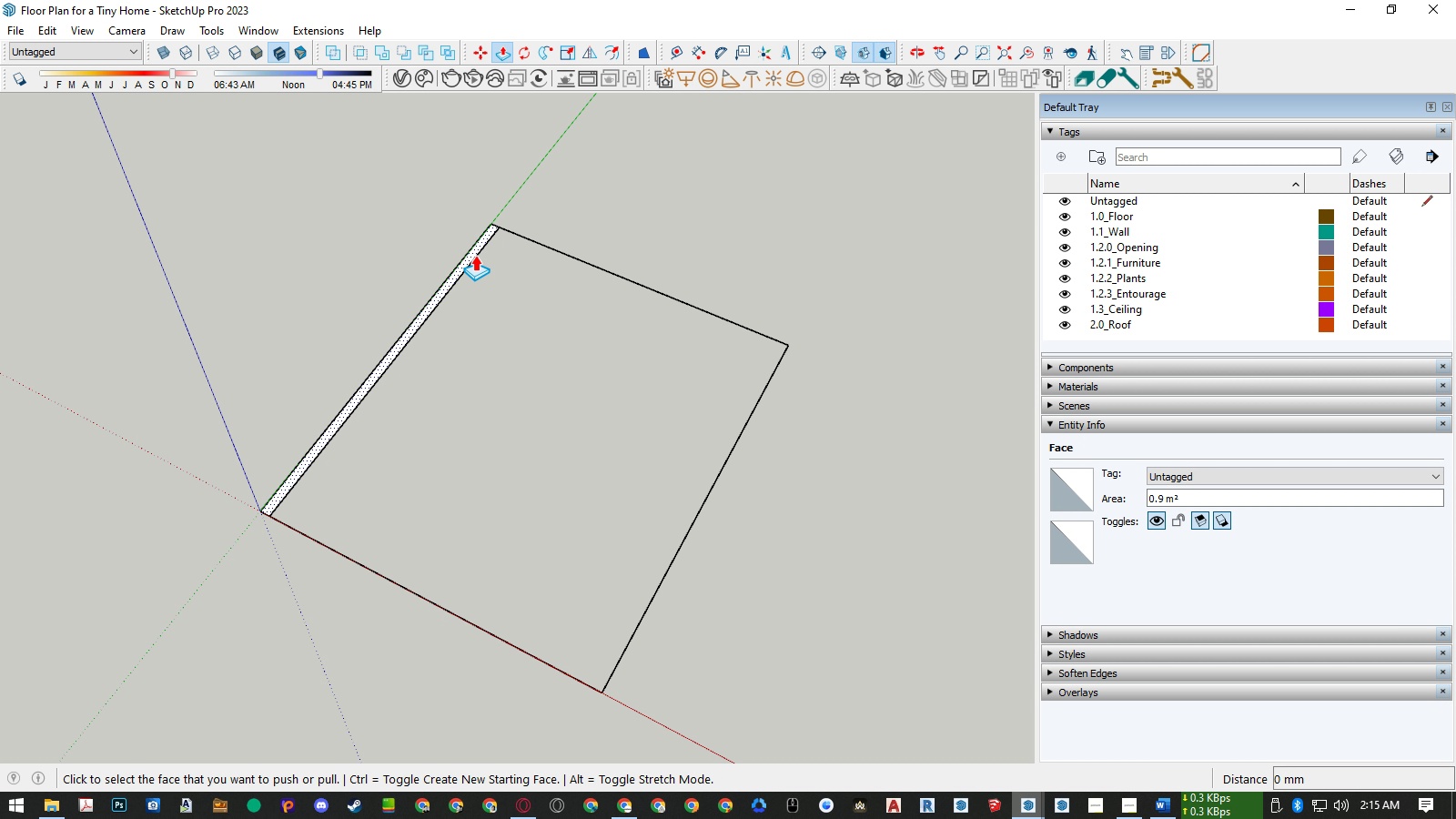 
left_click([475, 255])
 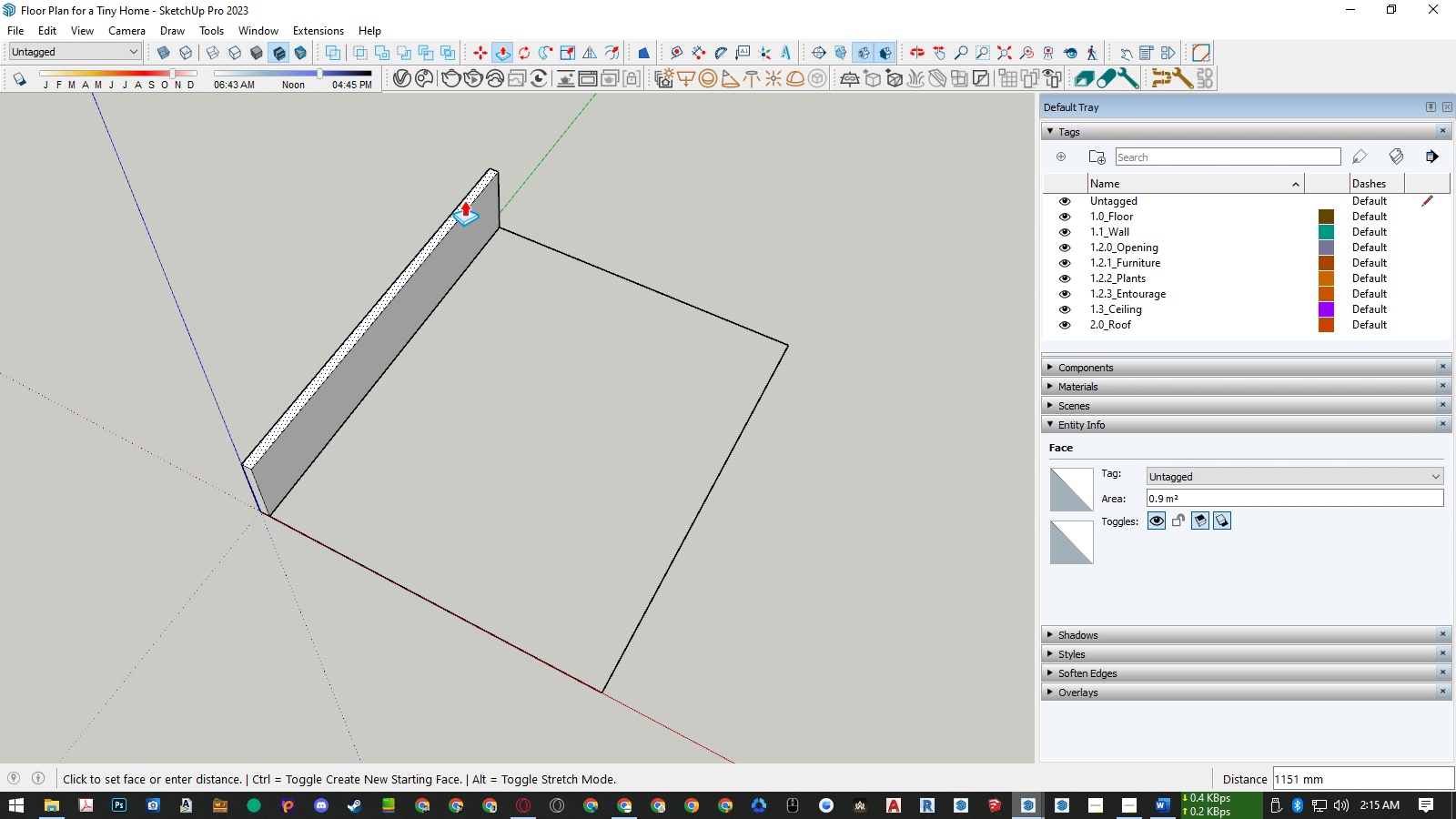 
key(Numpad3)
 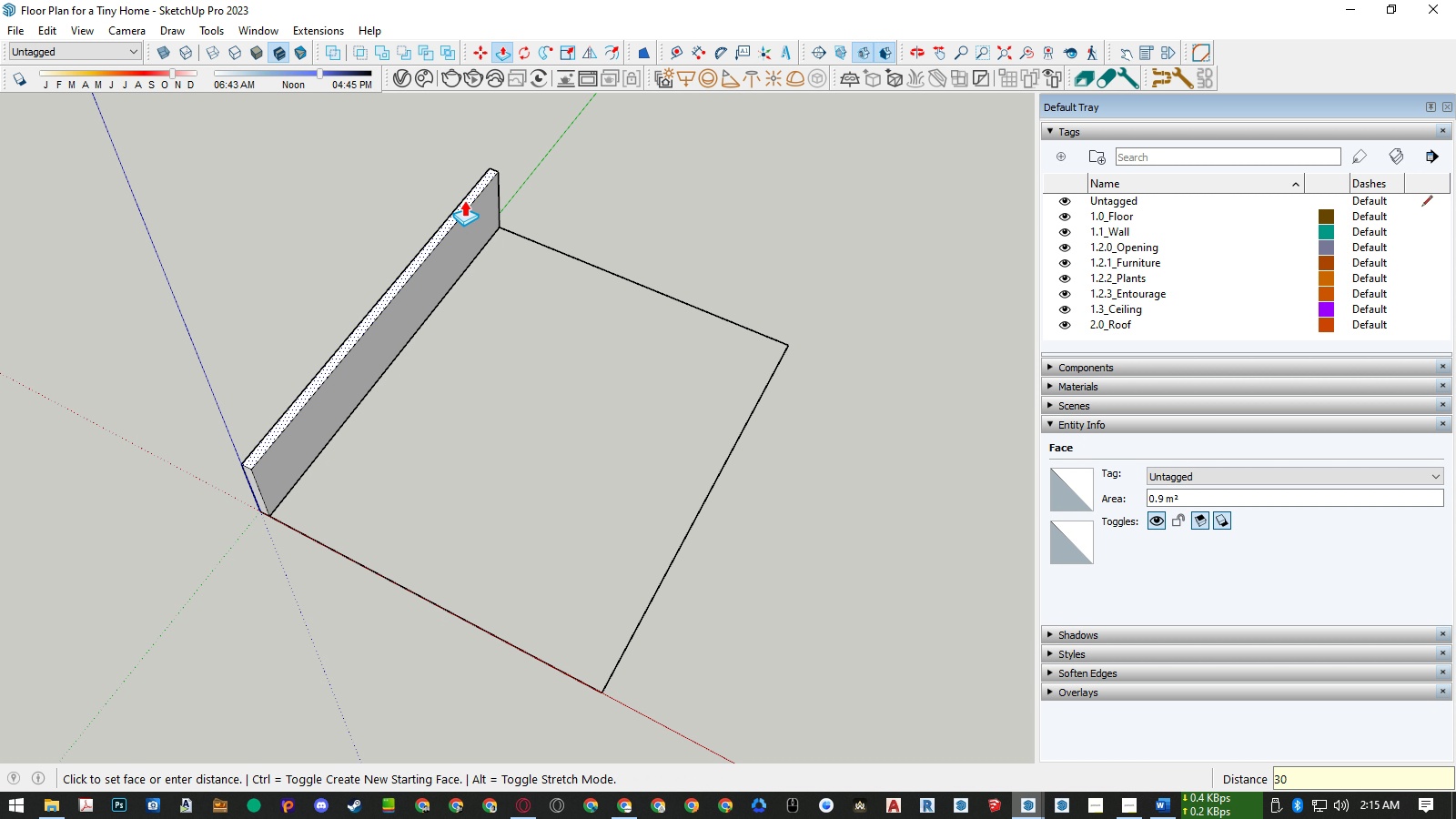 
key(Numpad0)
 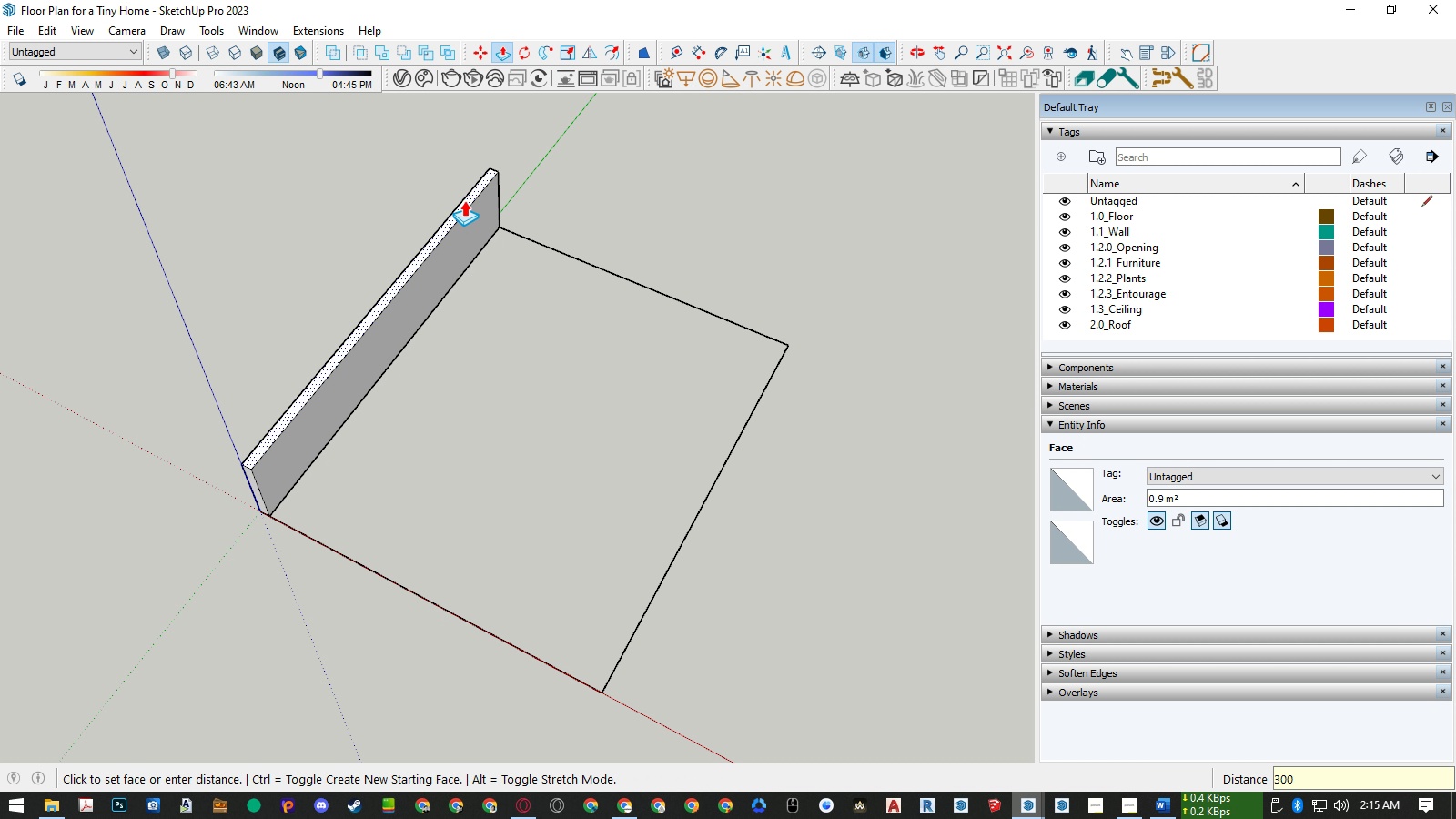 
key(Numpad0)
 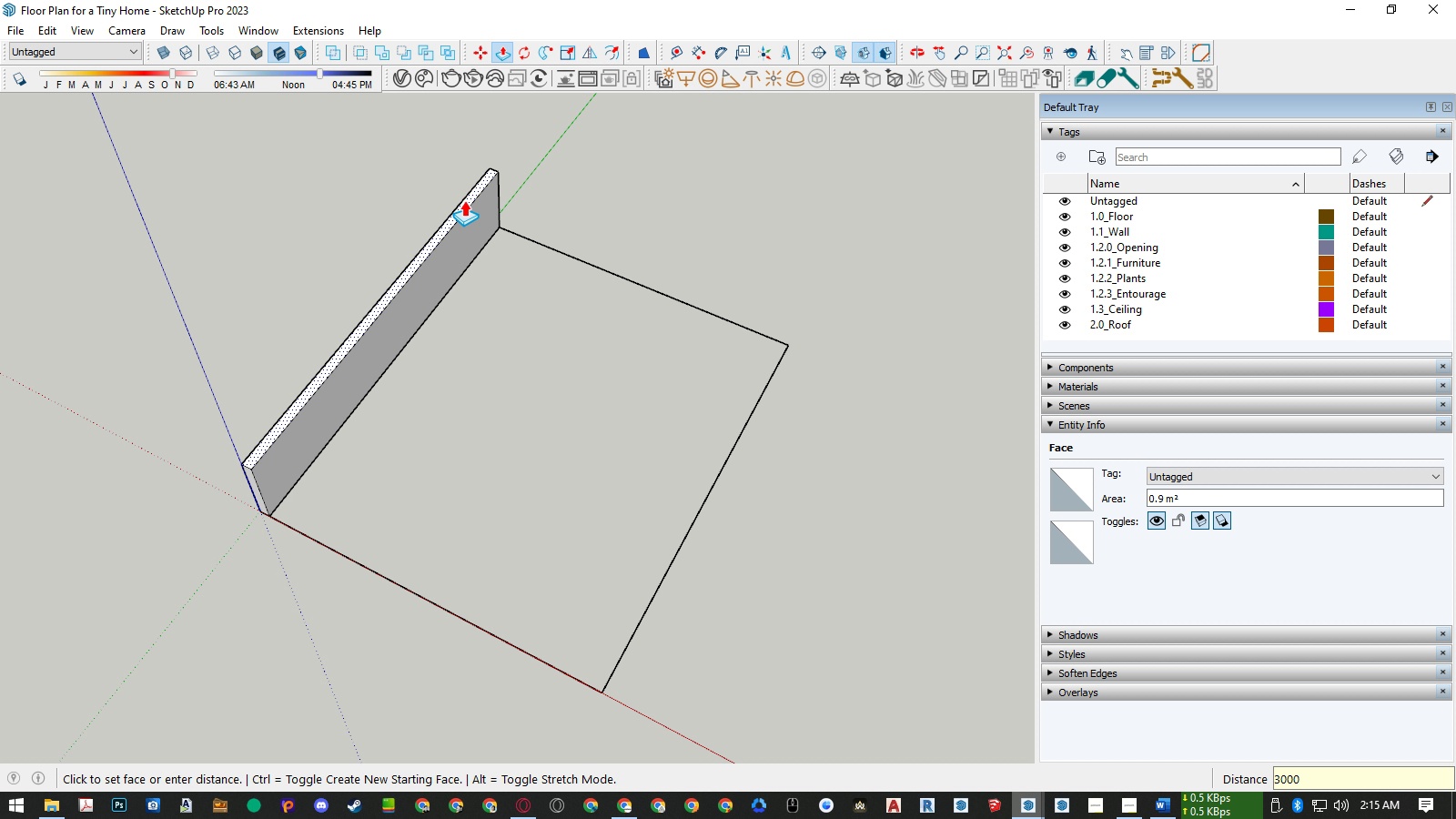 
key(Numpad0)
 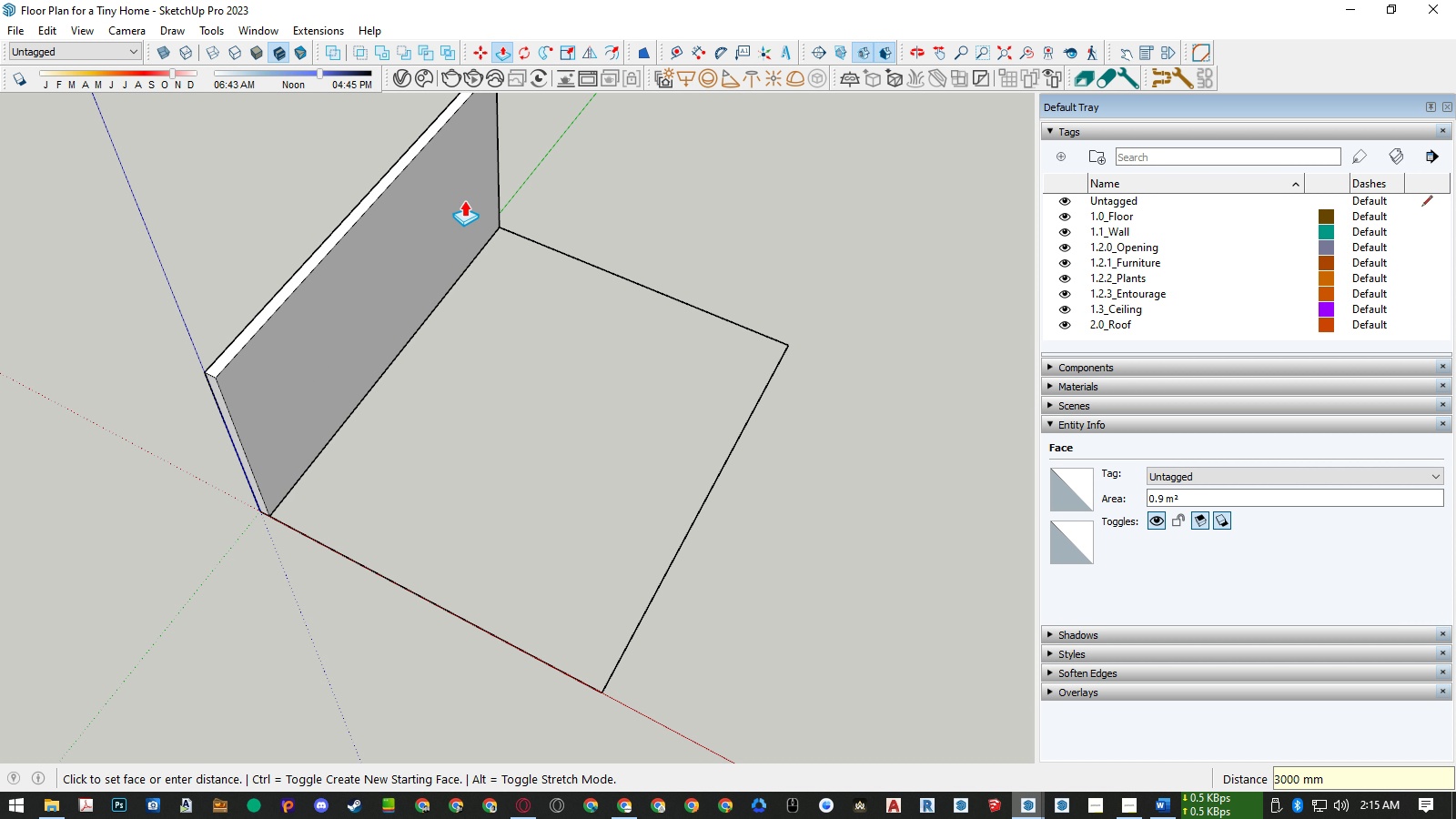 
key(NumpadEnter)
 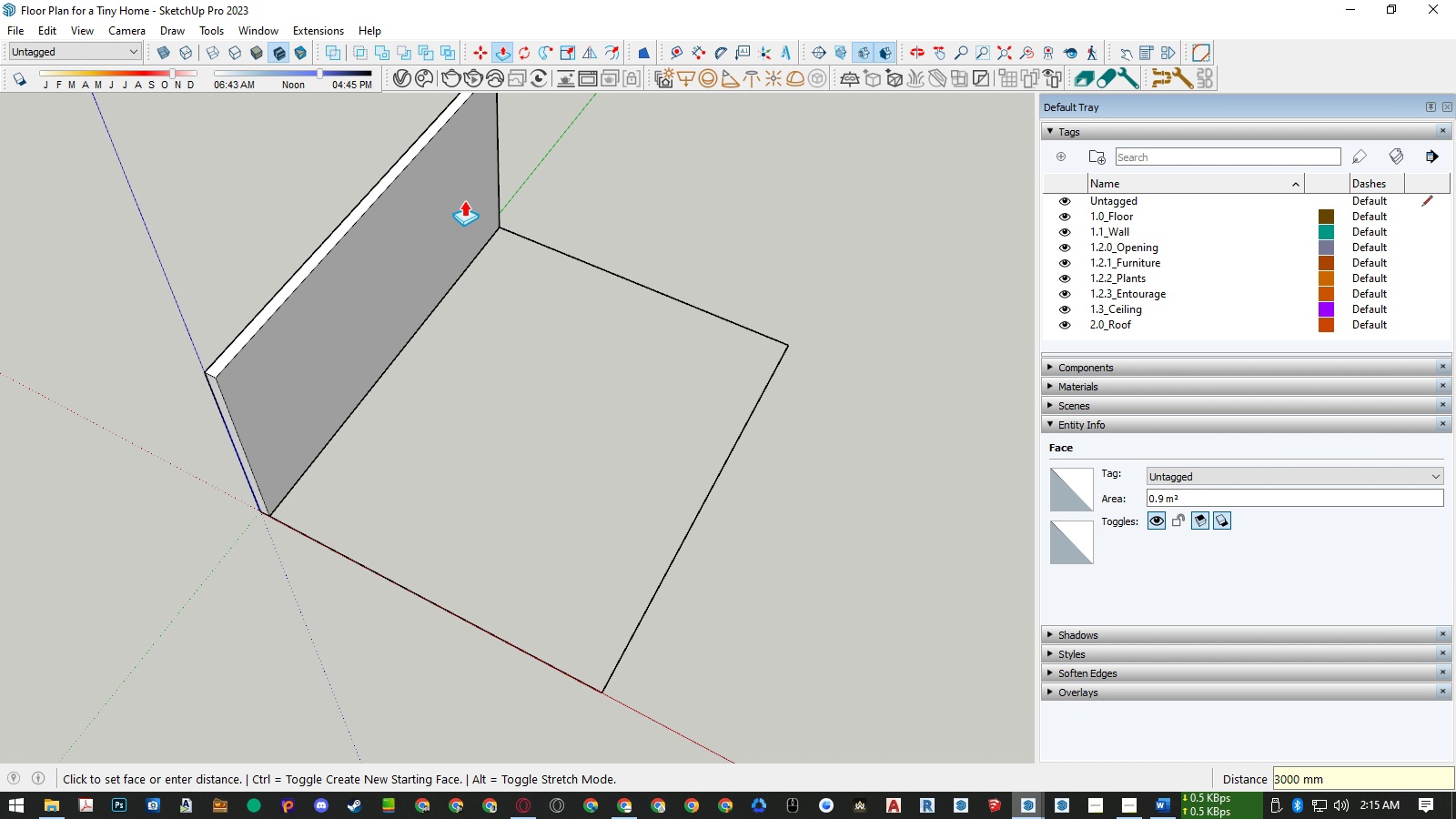 
key(Space)
 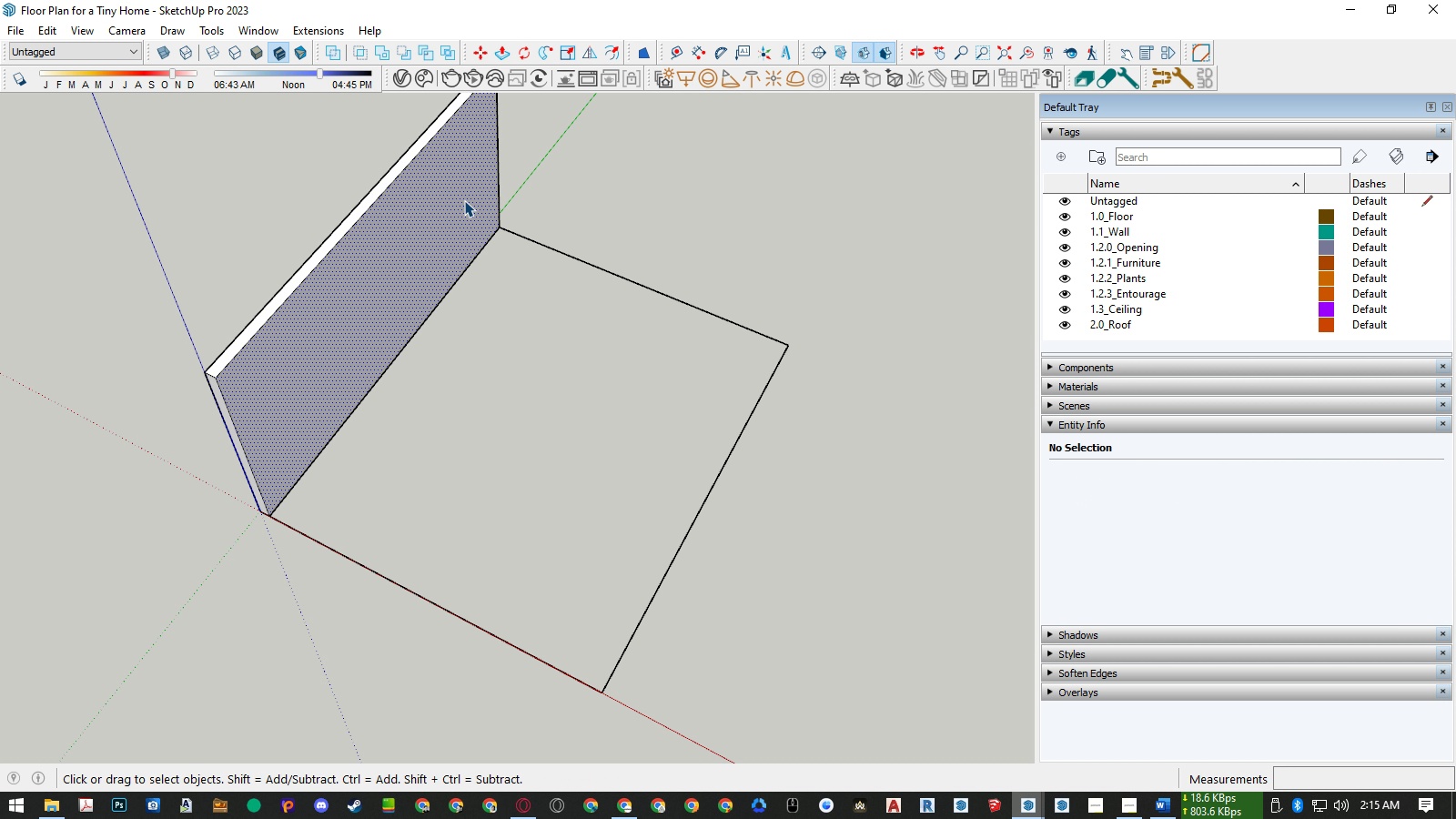 
double_click([464, 200])
 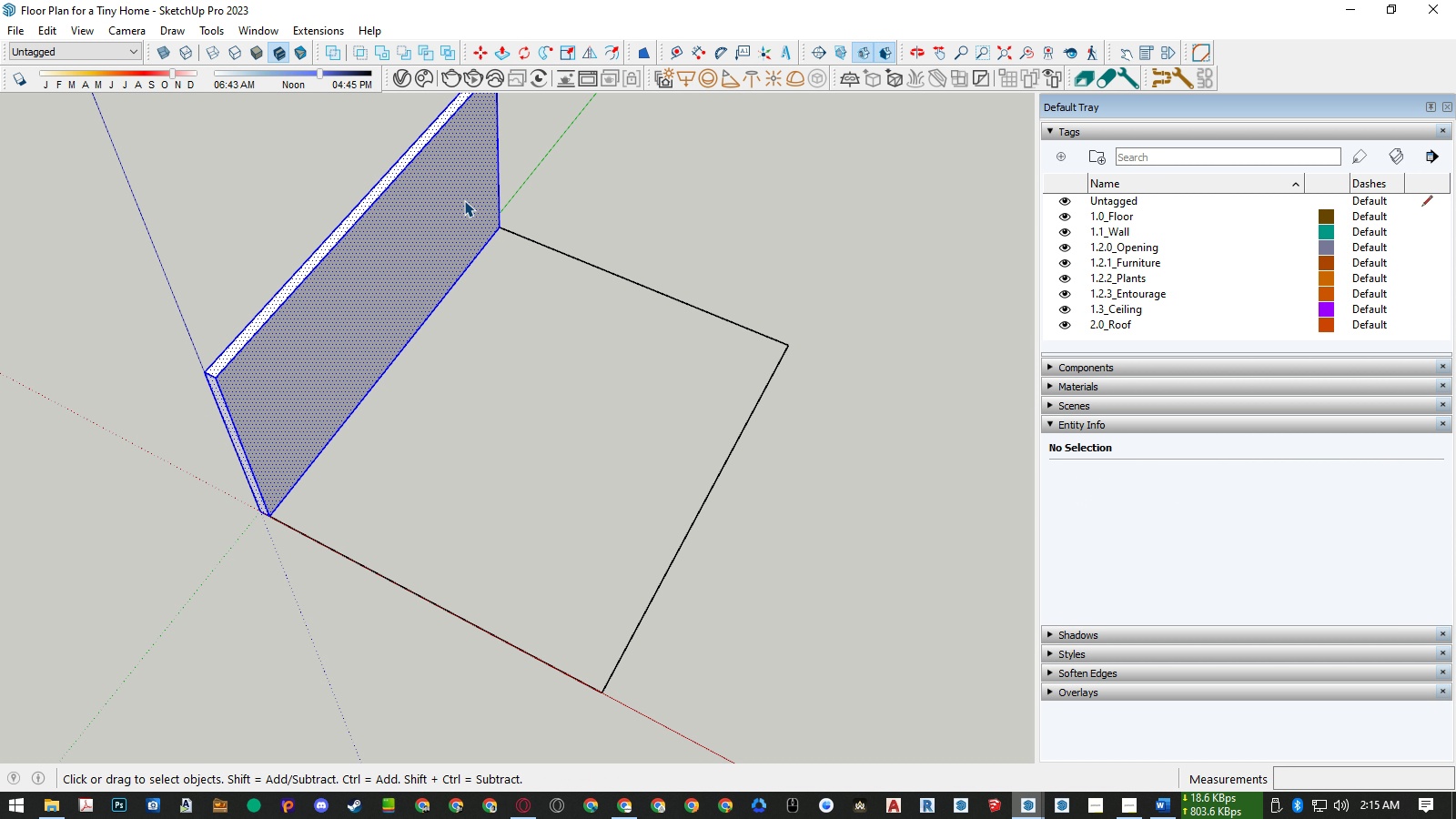 
triple_click([464, 200])
 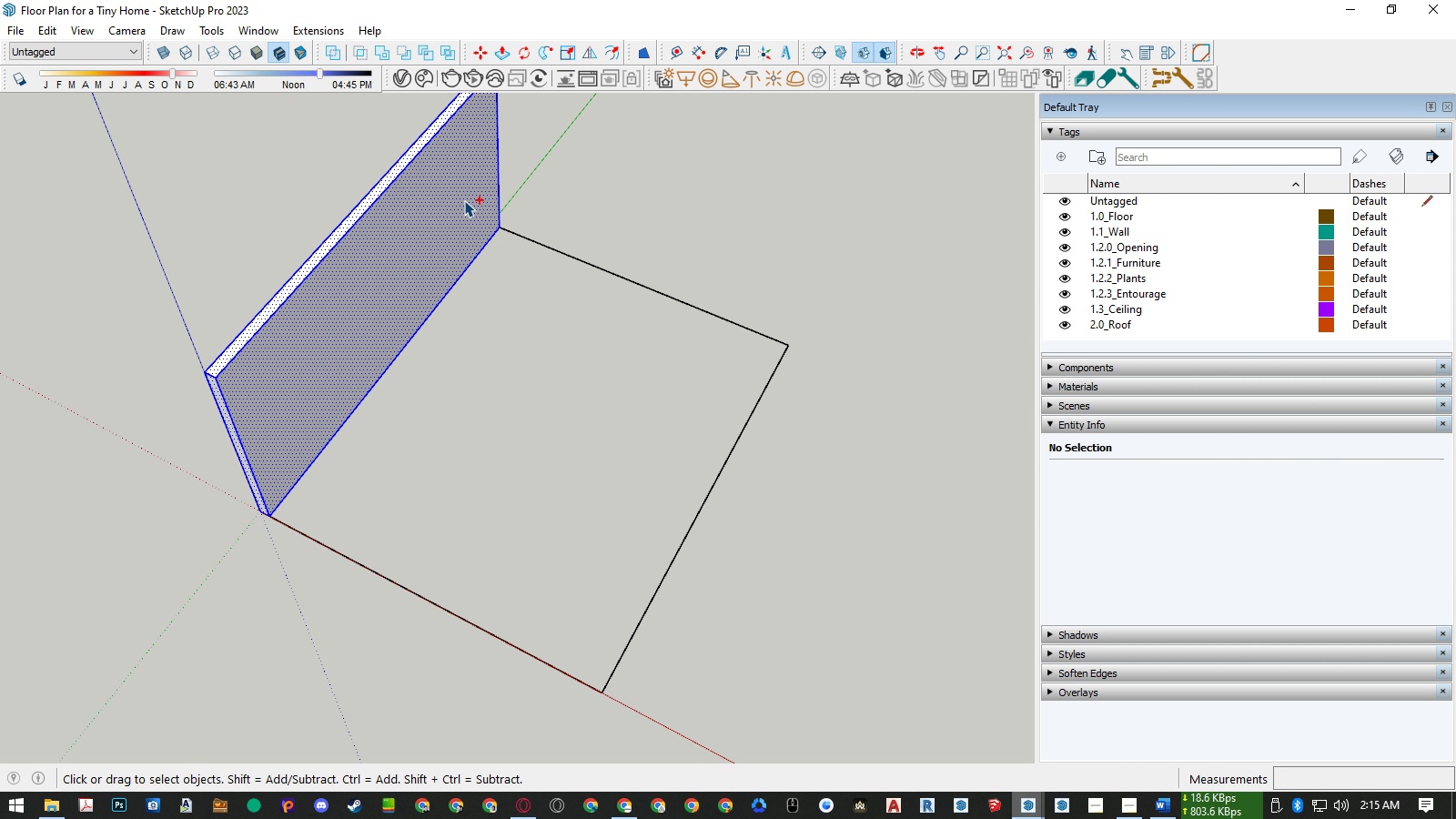 
key(Control+G)
 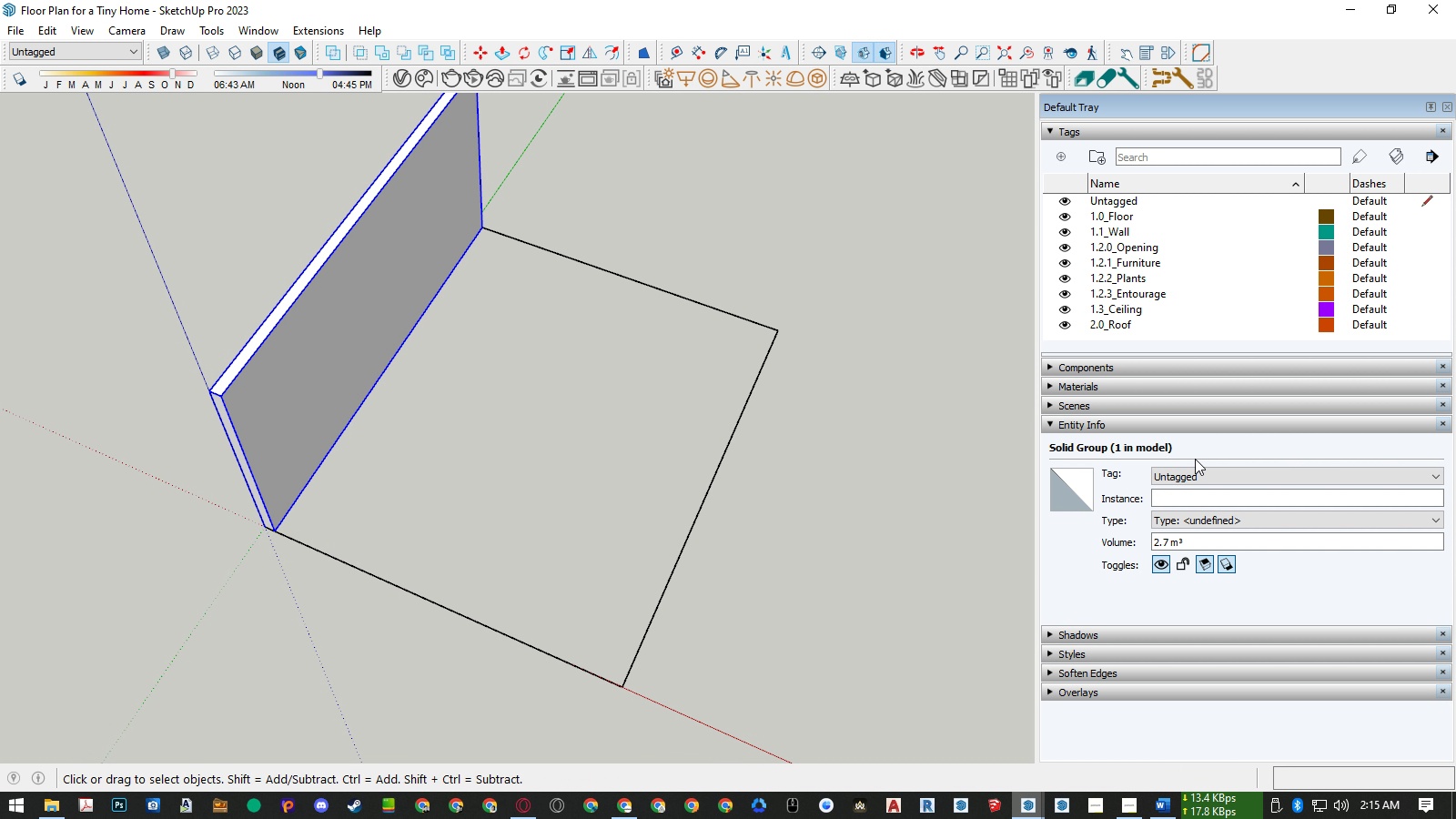 
left_click([1204, 470])
 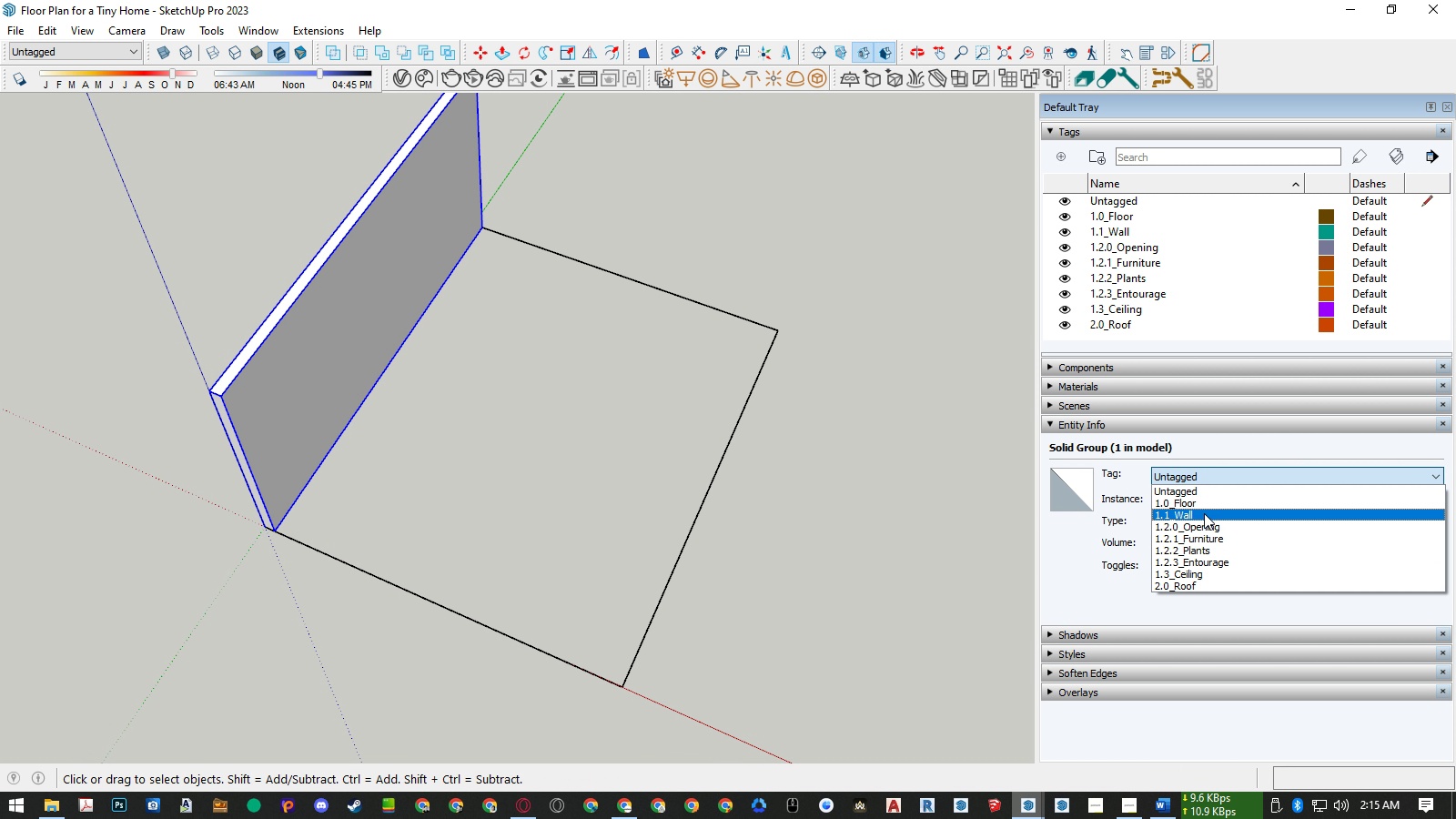 
left_click([1204, 513])
 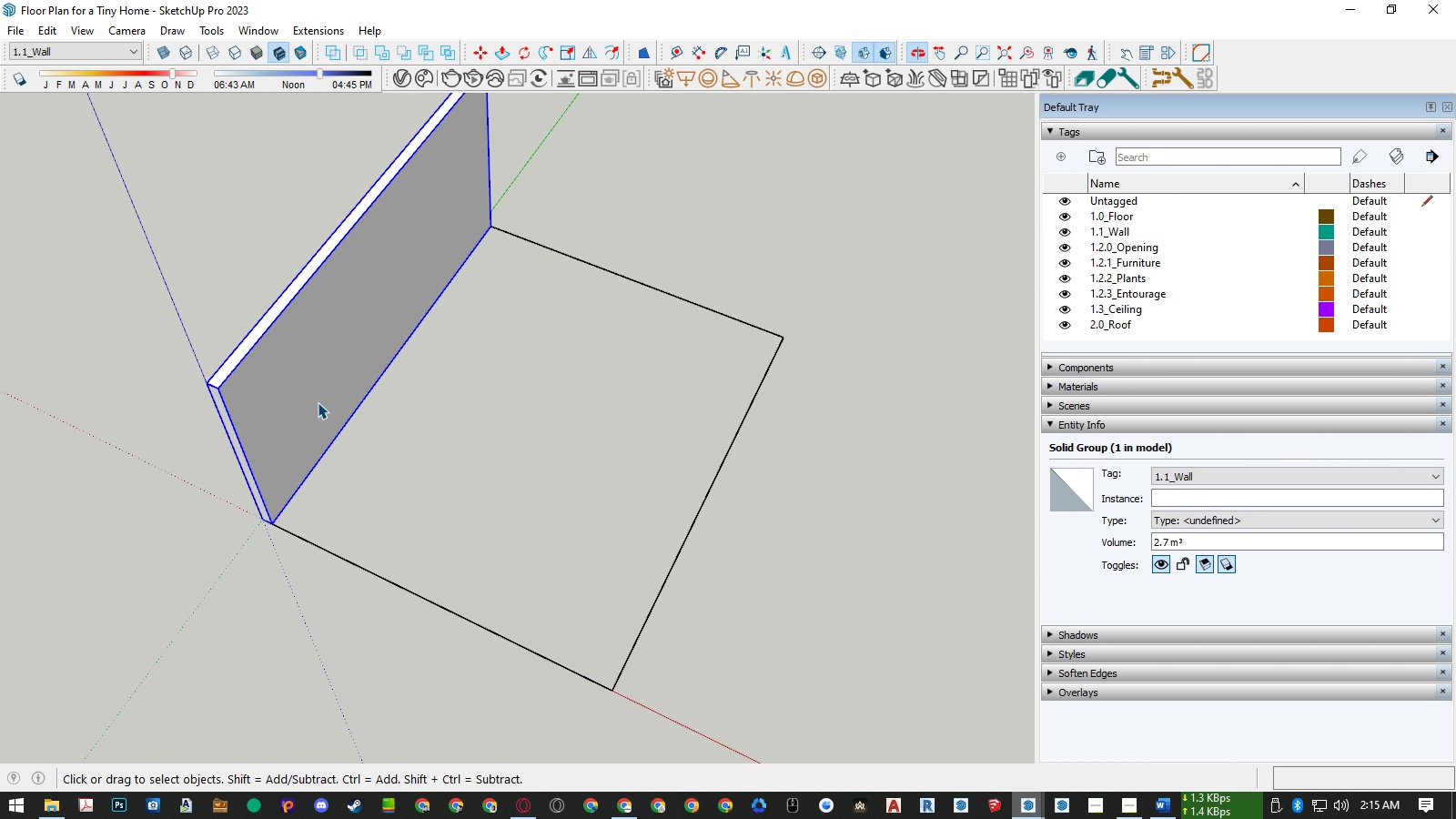 
key(M)
 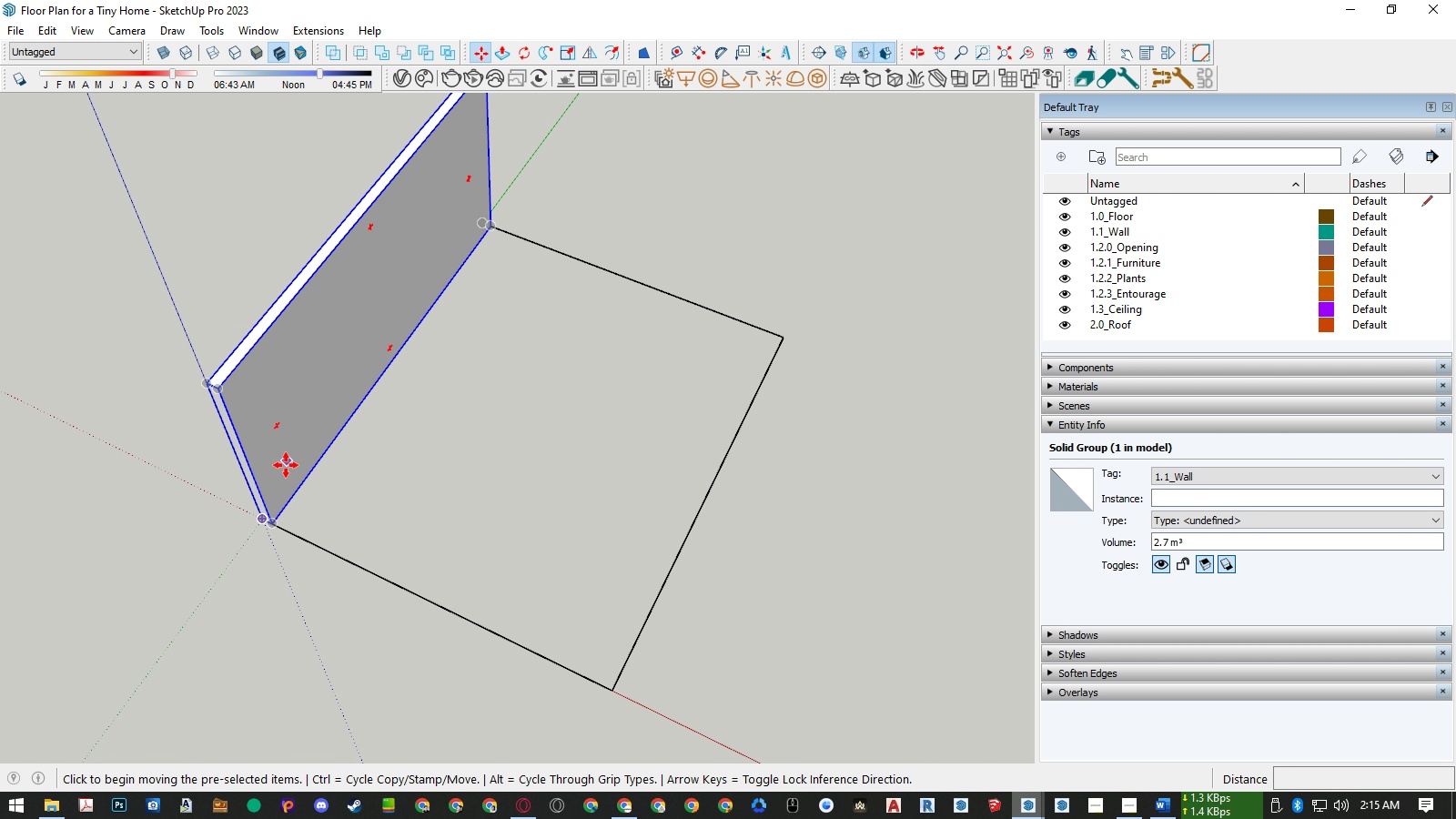 
key(Control+ControlLeft)
 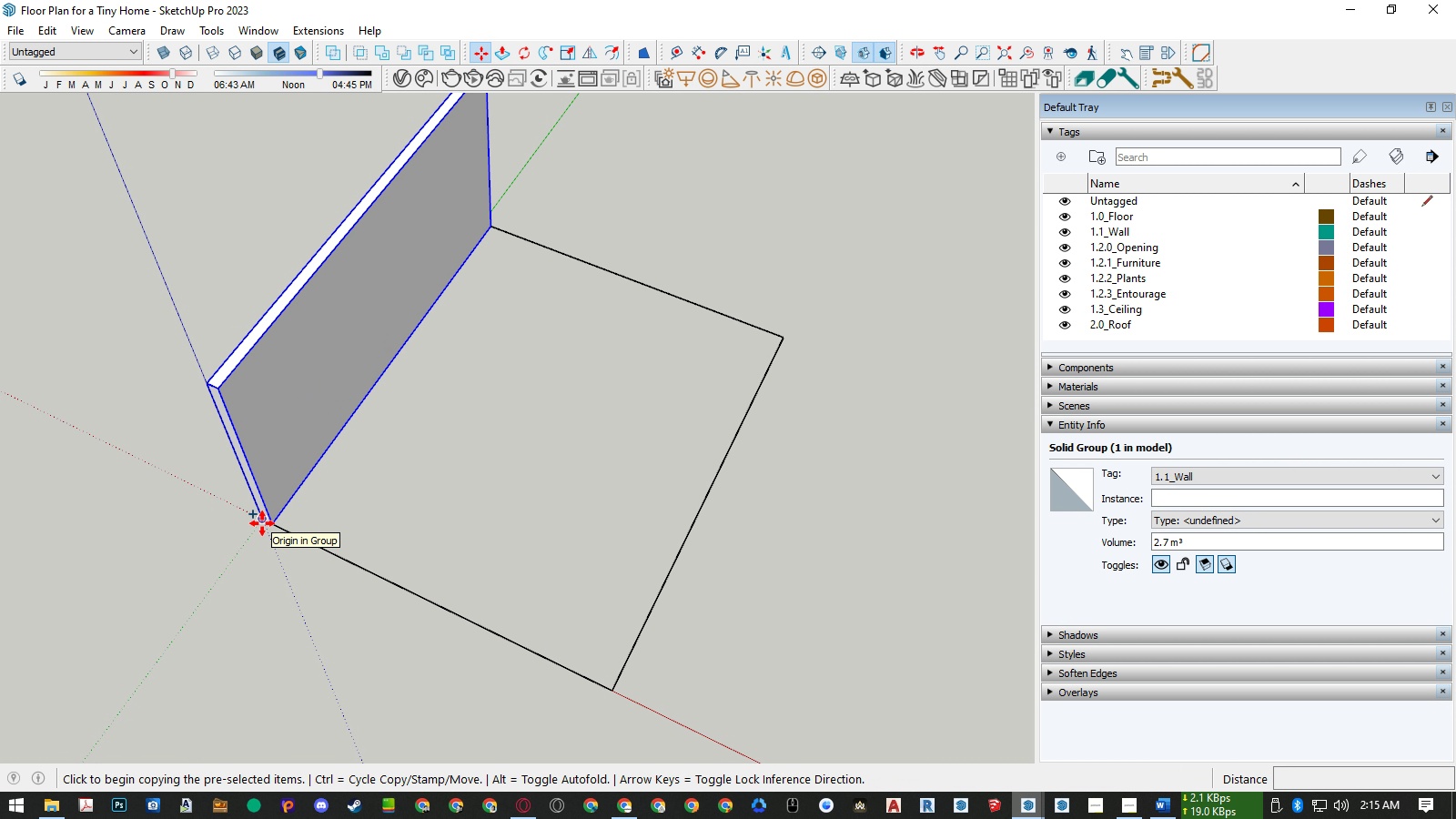 
left_click([262, 523])
 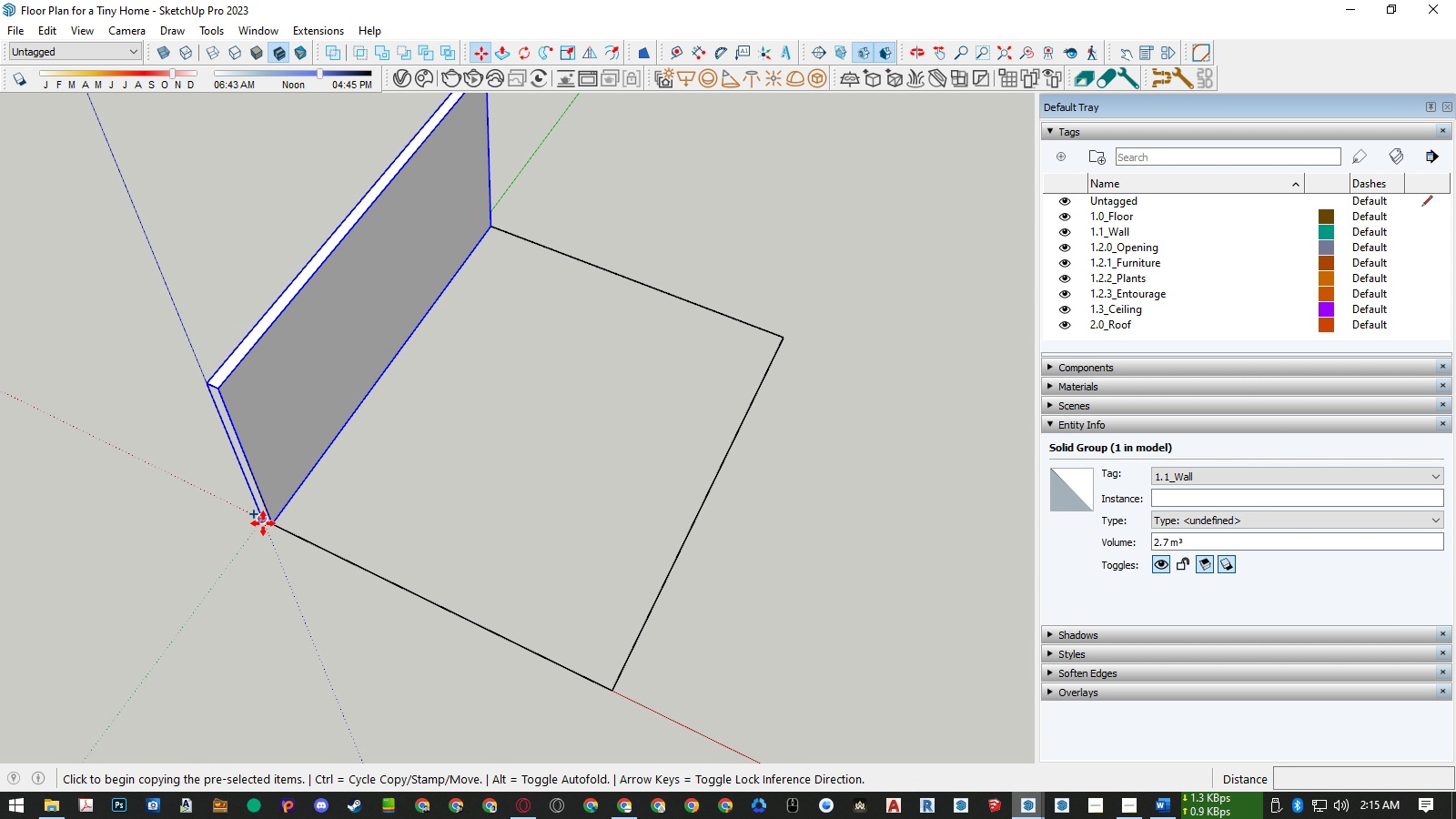 
key(ArrowRight)
 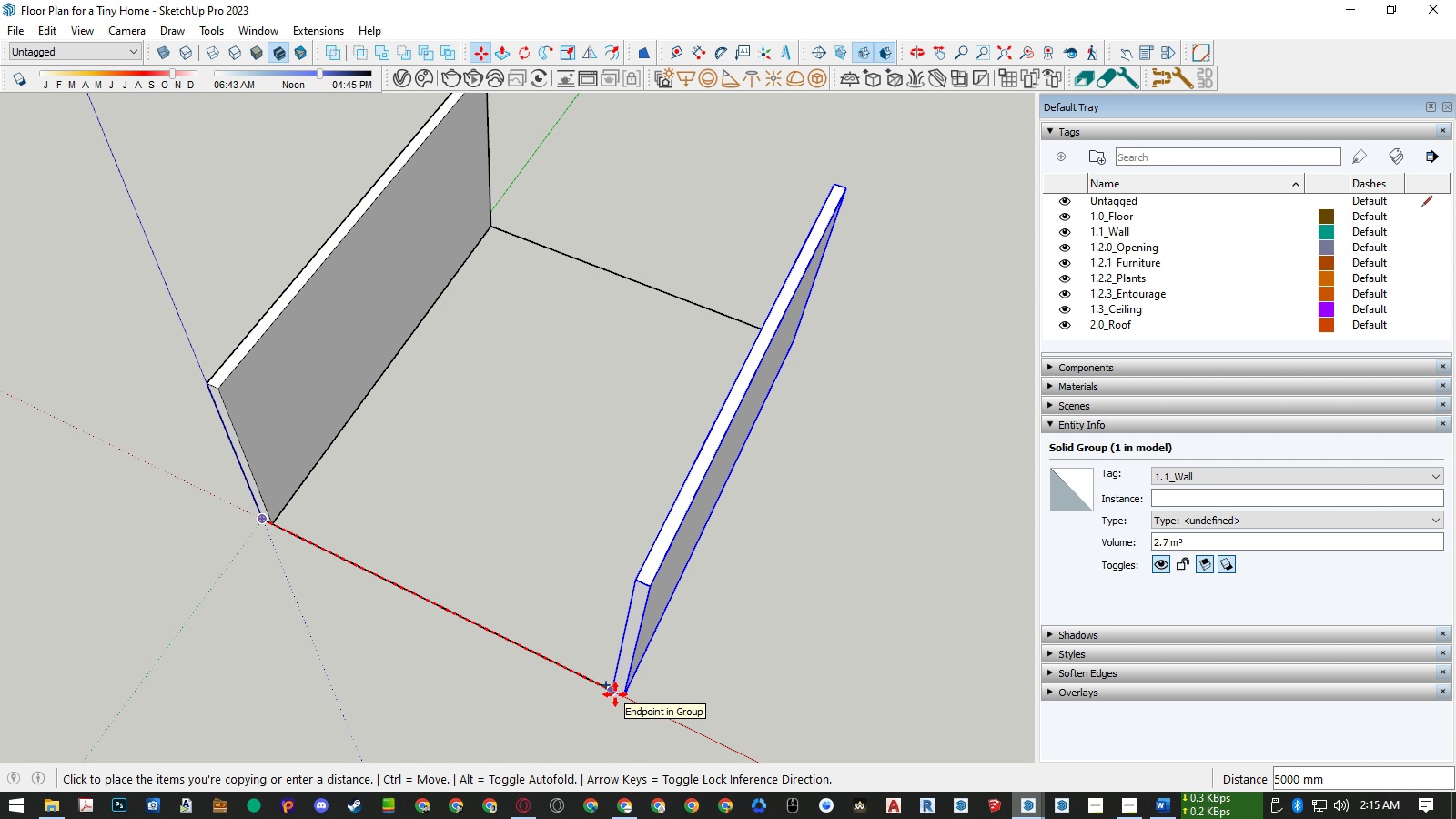 
key(Numpad2)
 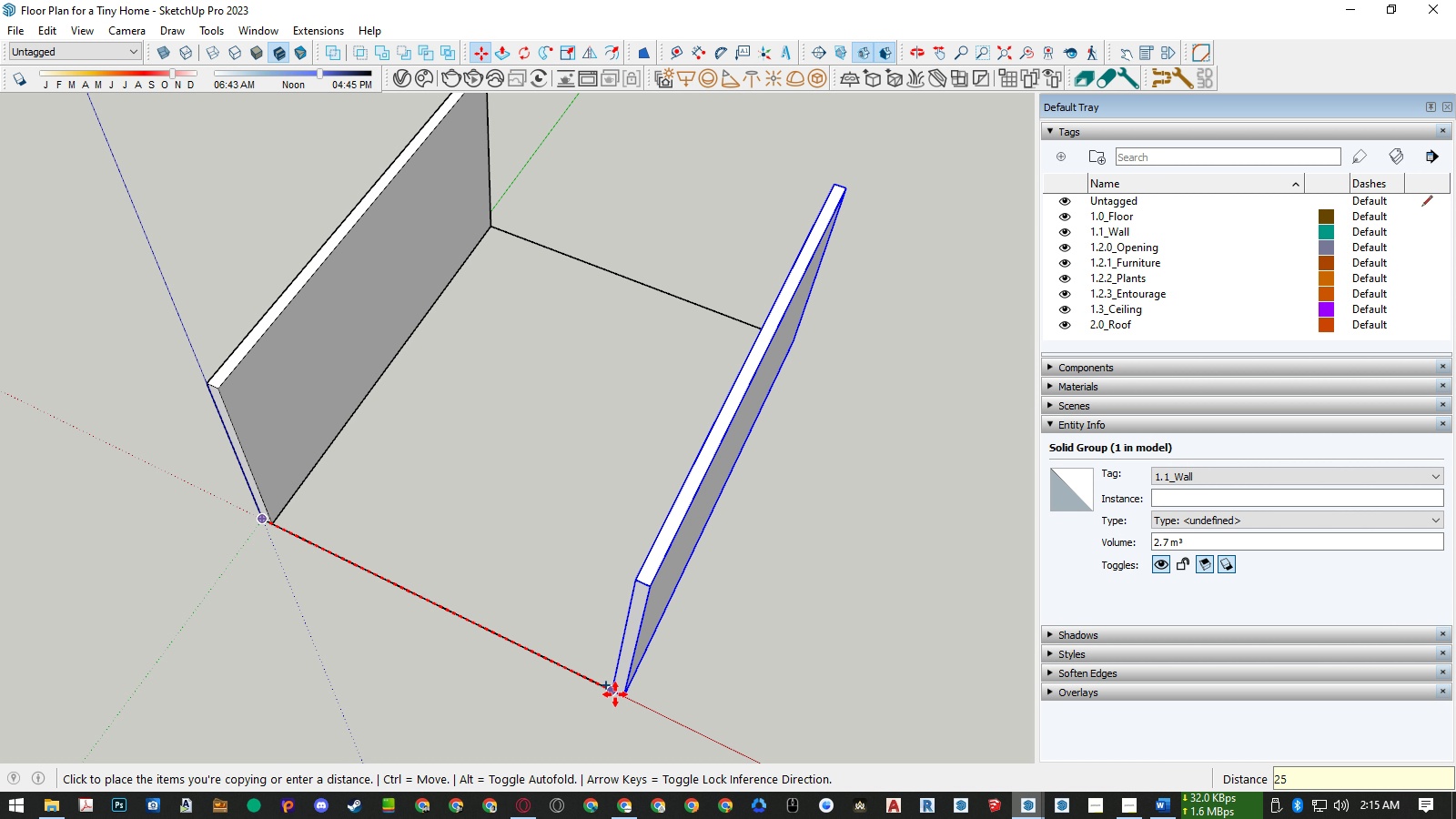 
key(Numpad5)
 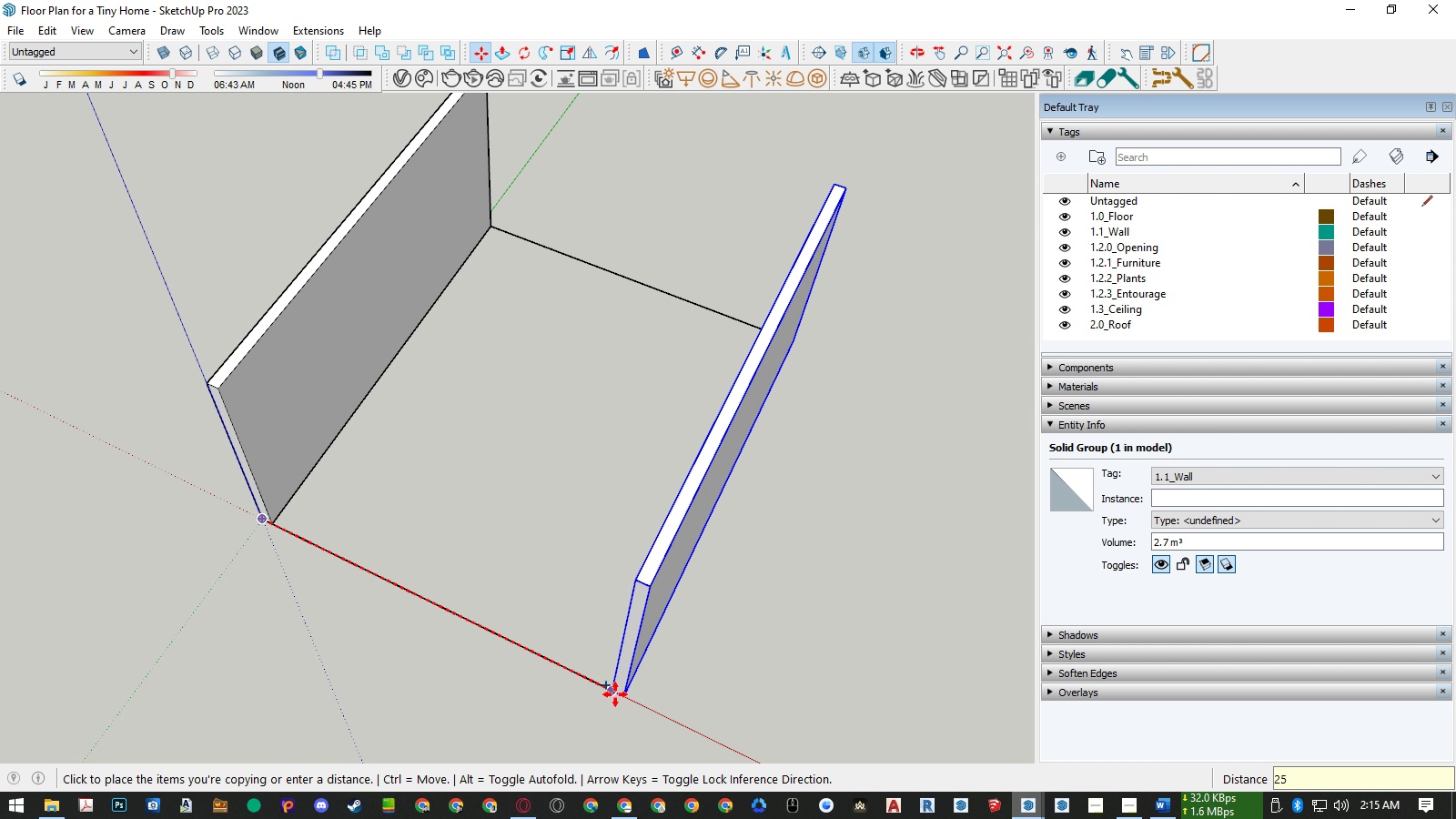 
key(Numpad0)
 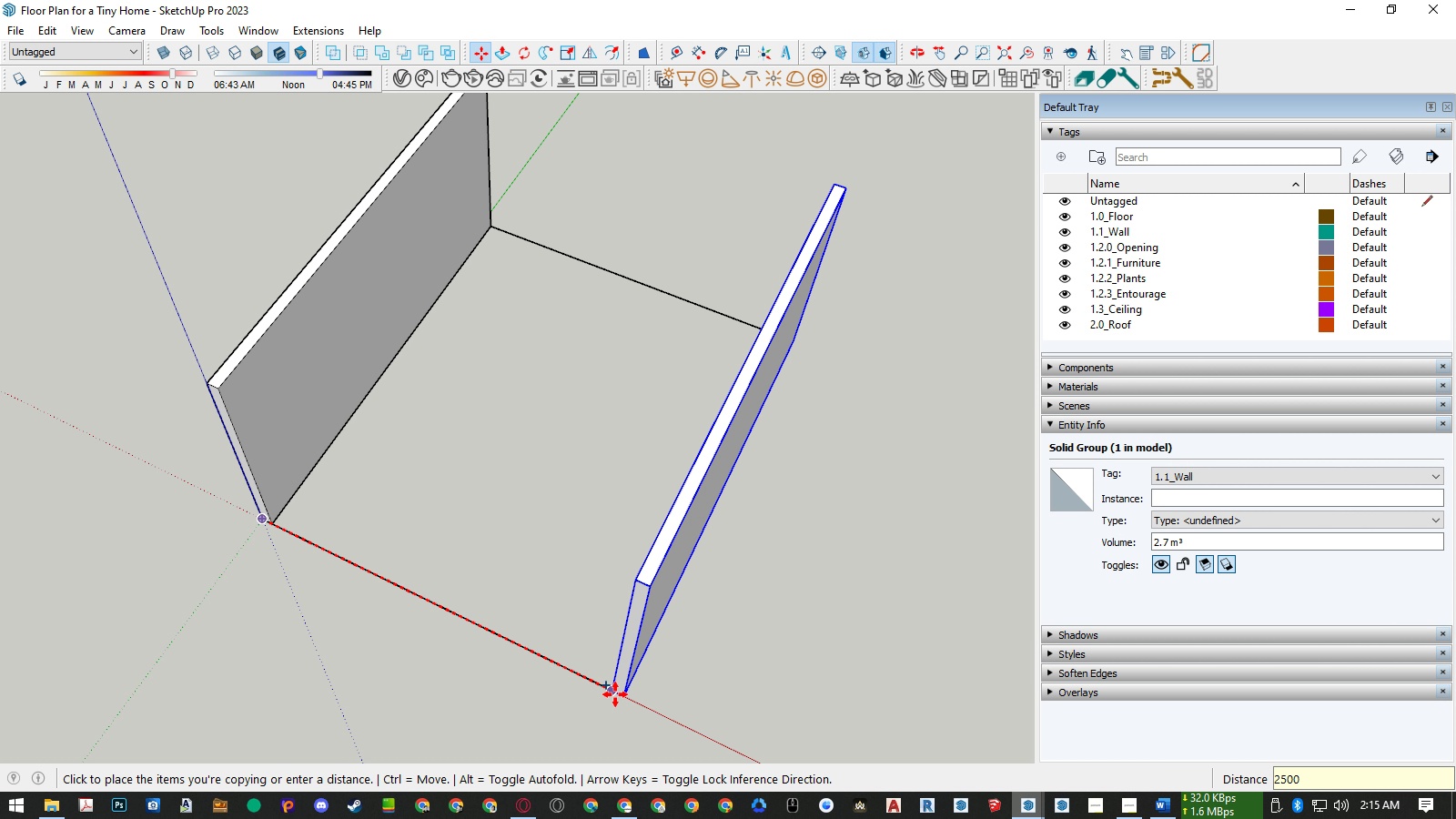 
key(Numpad0)
 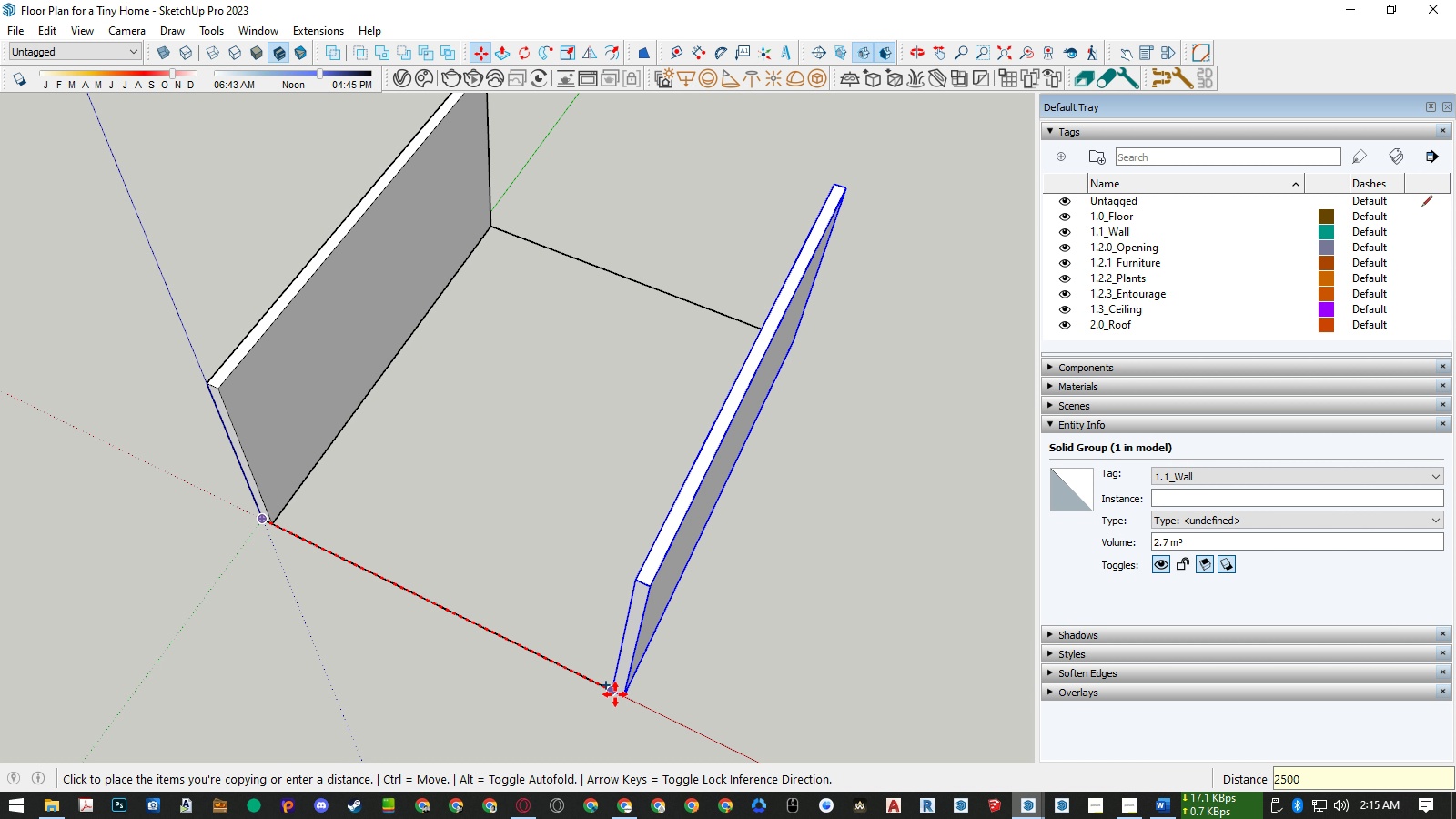 
key(NumpadEnter)
 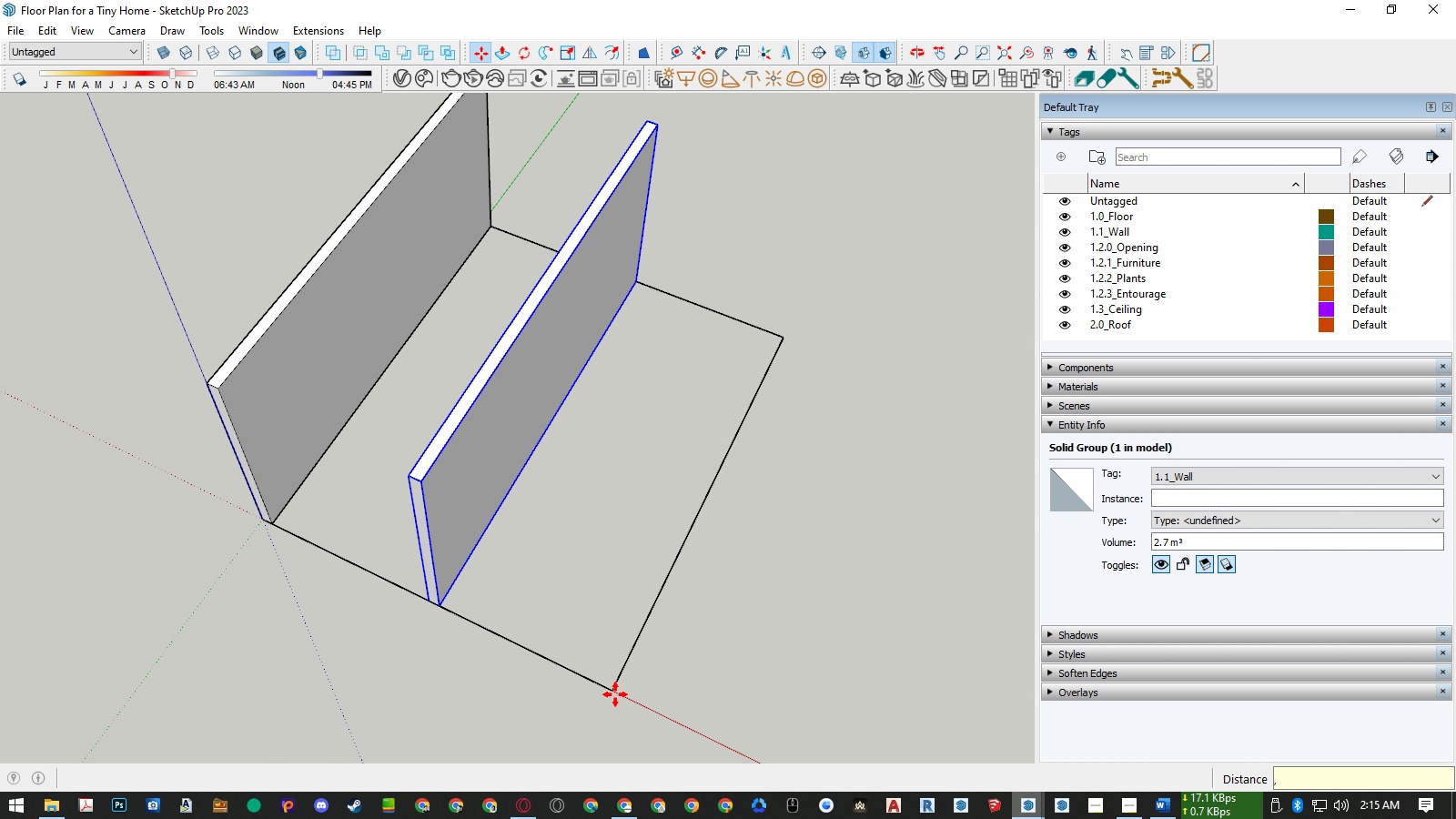 
key(Comma)
 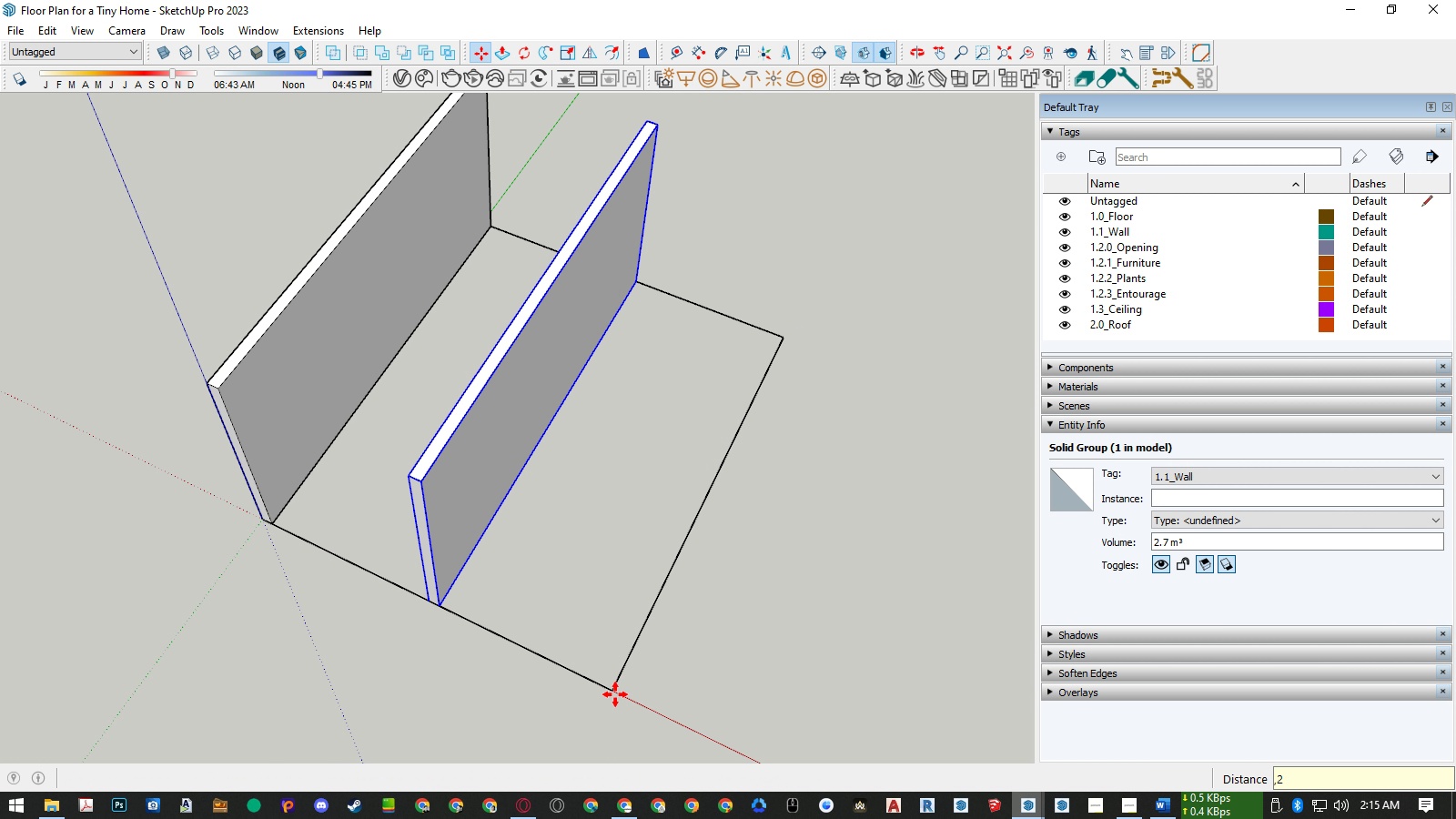 
key(Numpad2)
 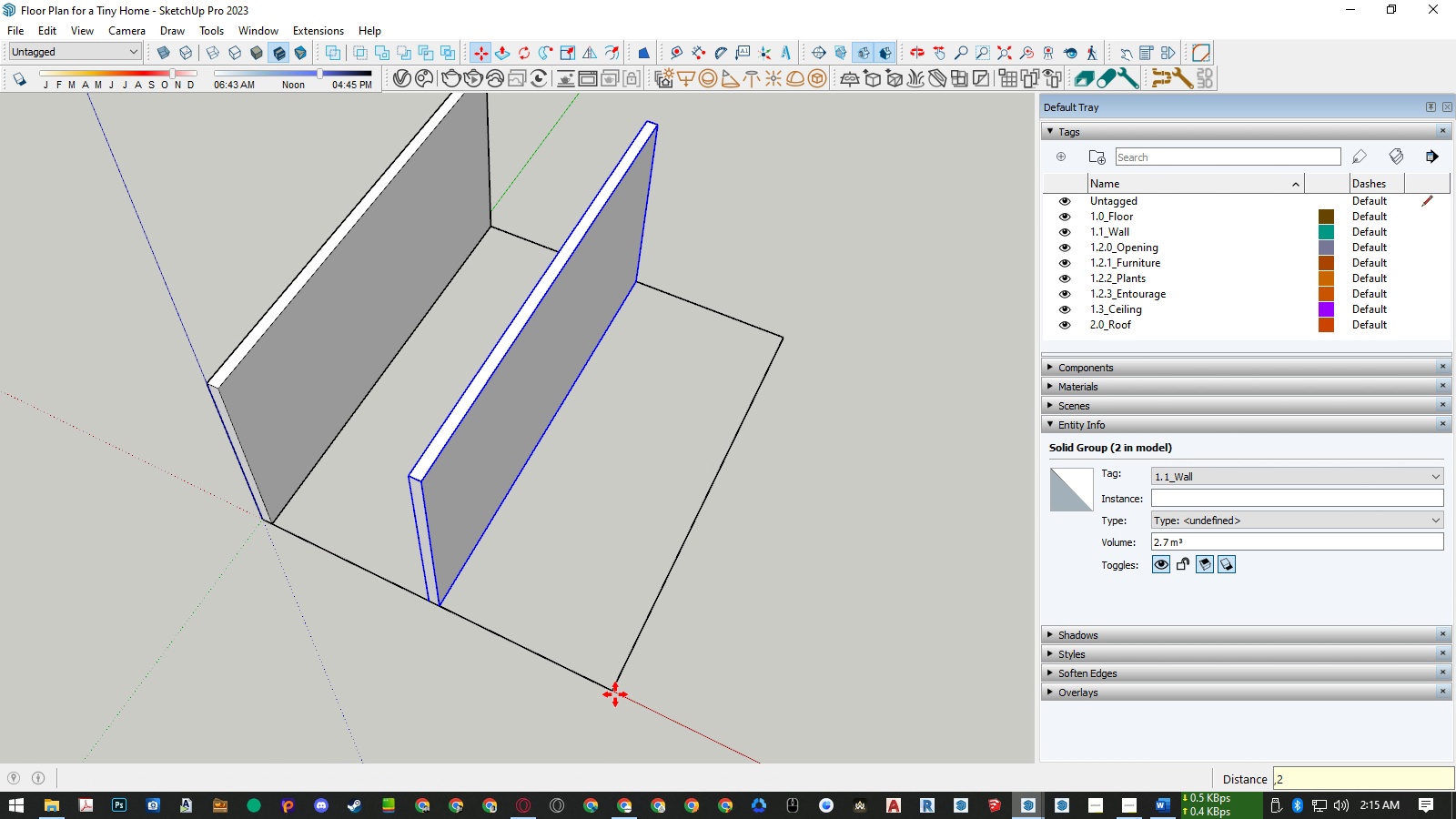 
key(NumpadEnter)
 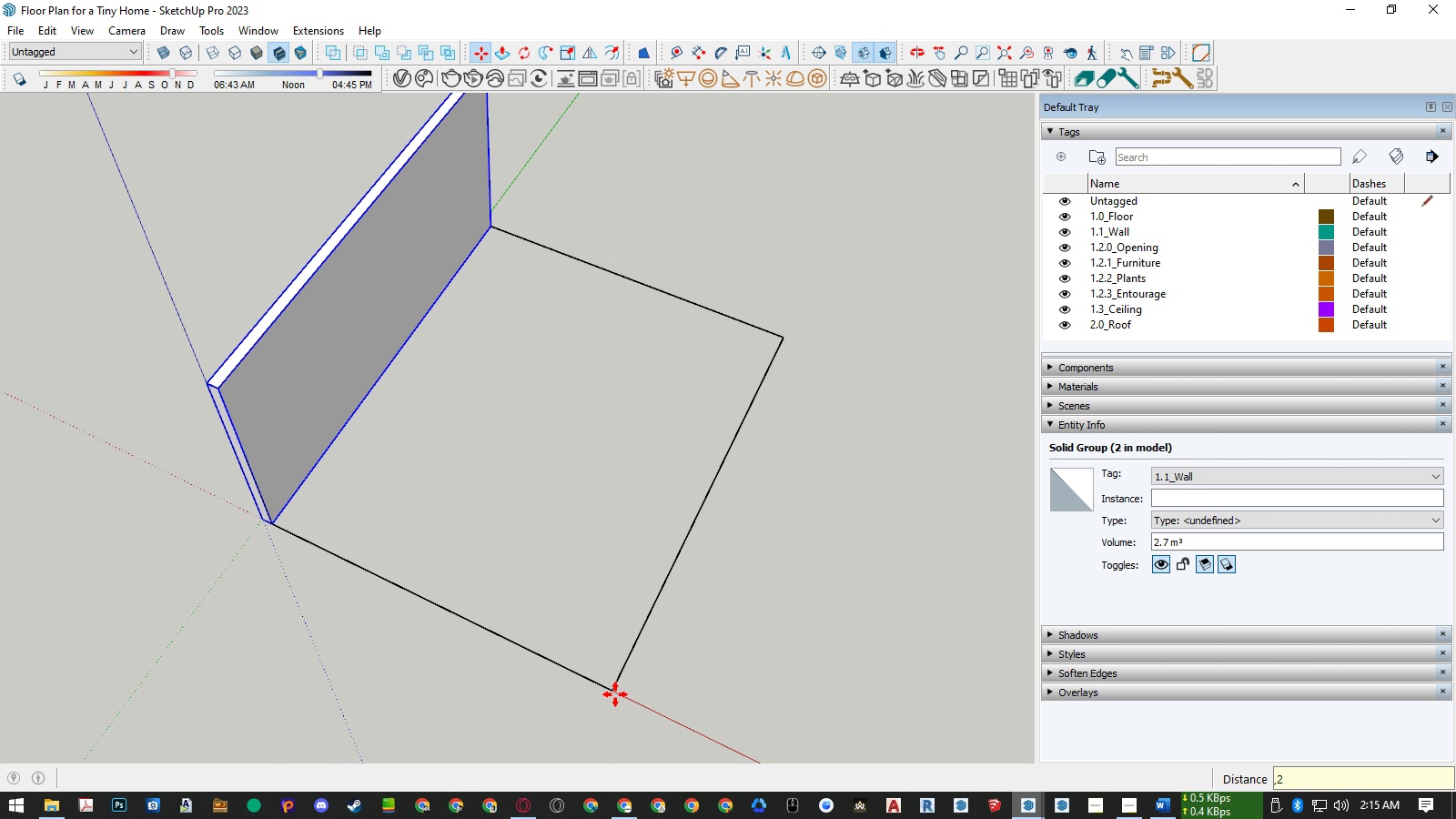 
key(Space)
 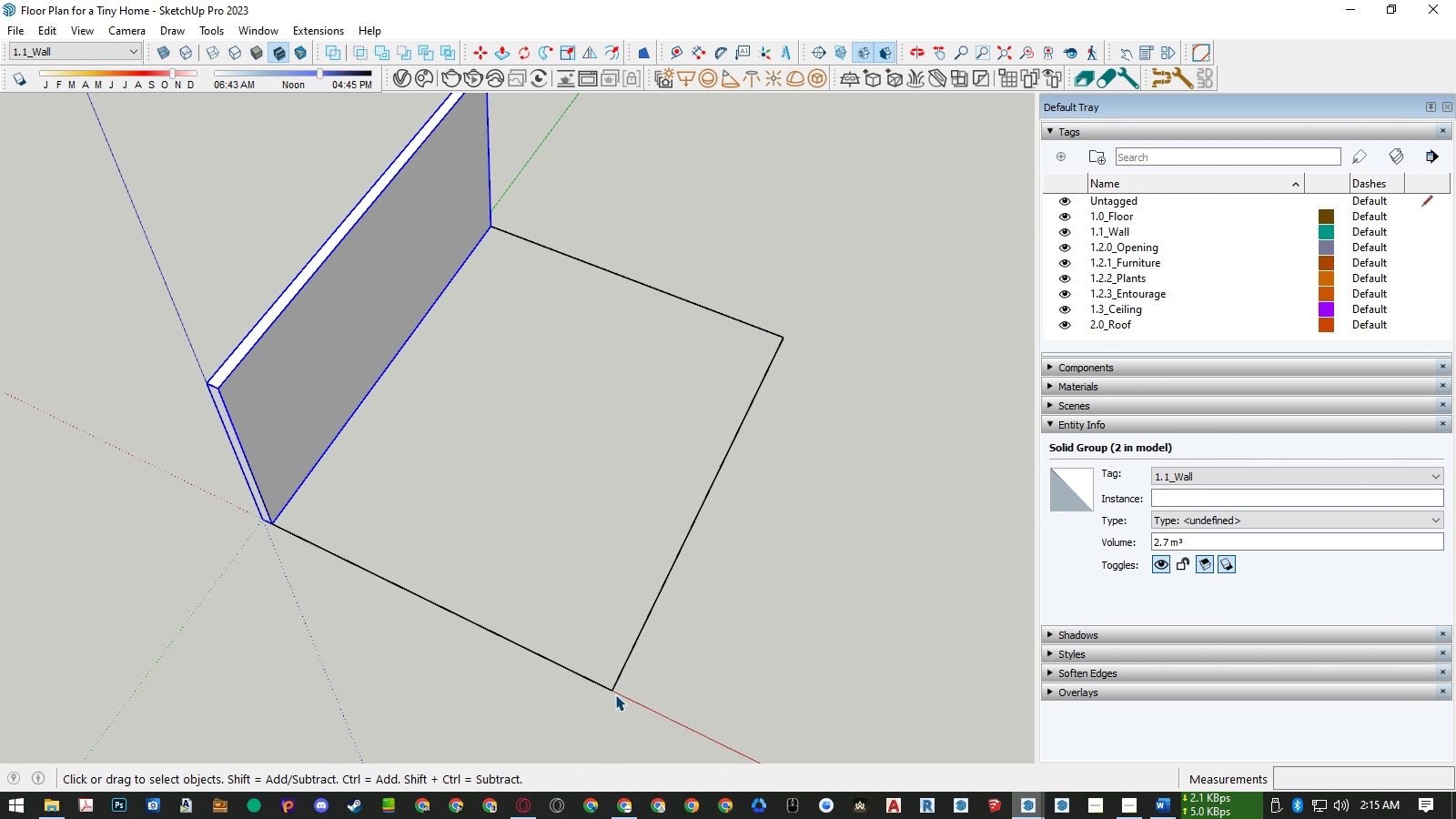 
key(Control+Z)
 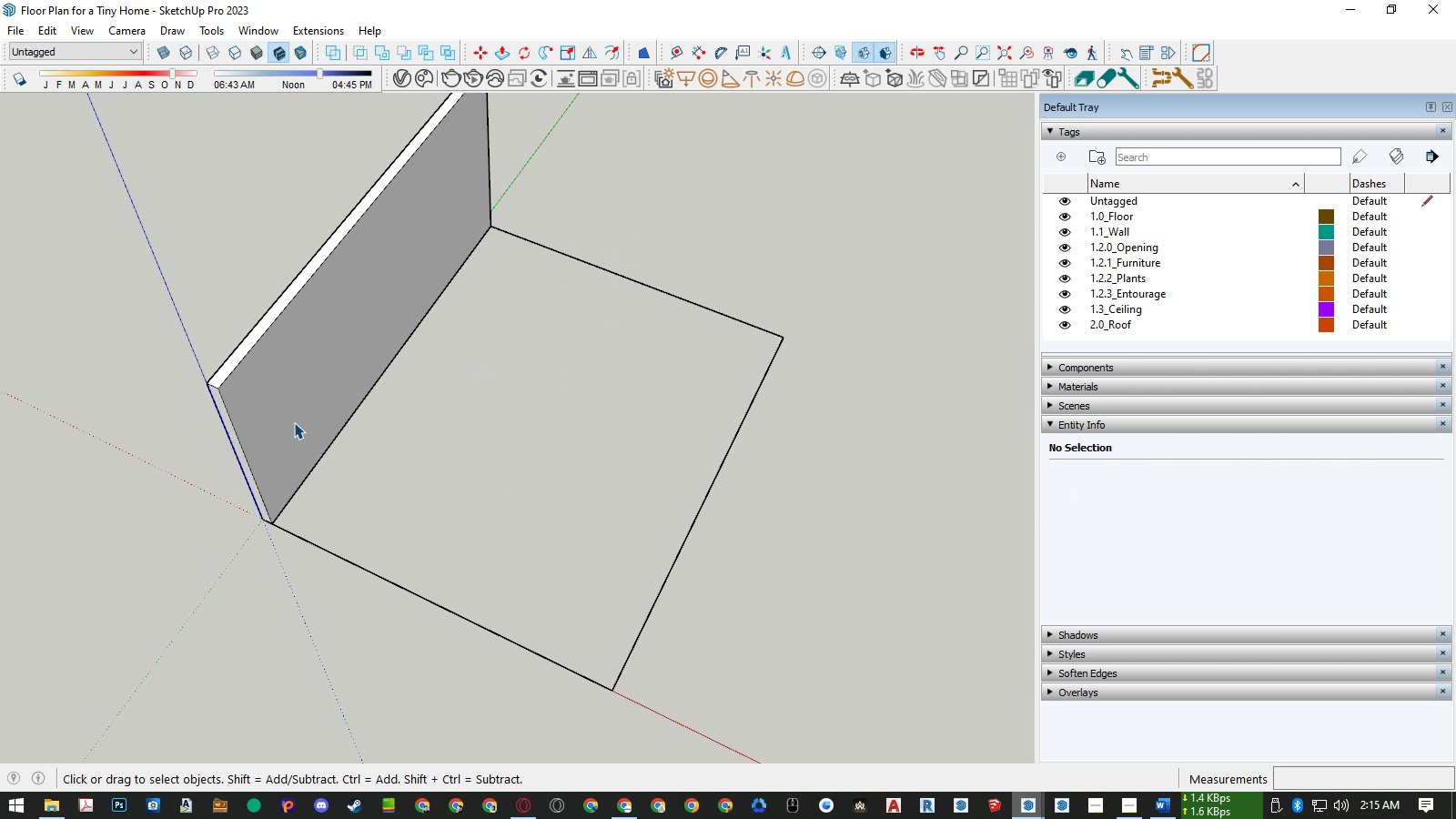 
left_click([294, 422])
 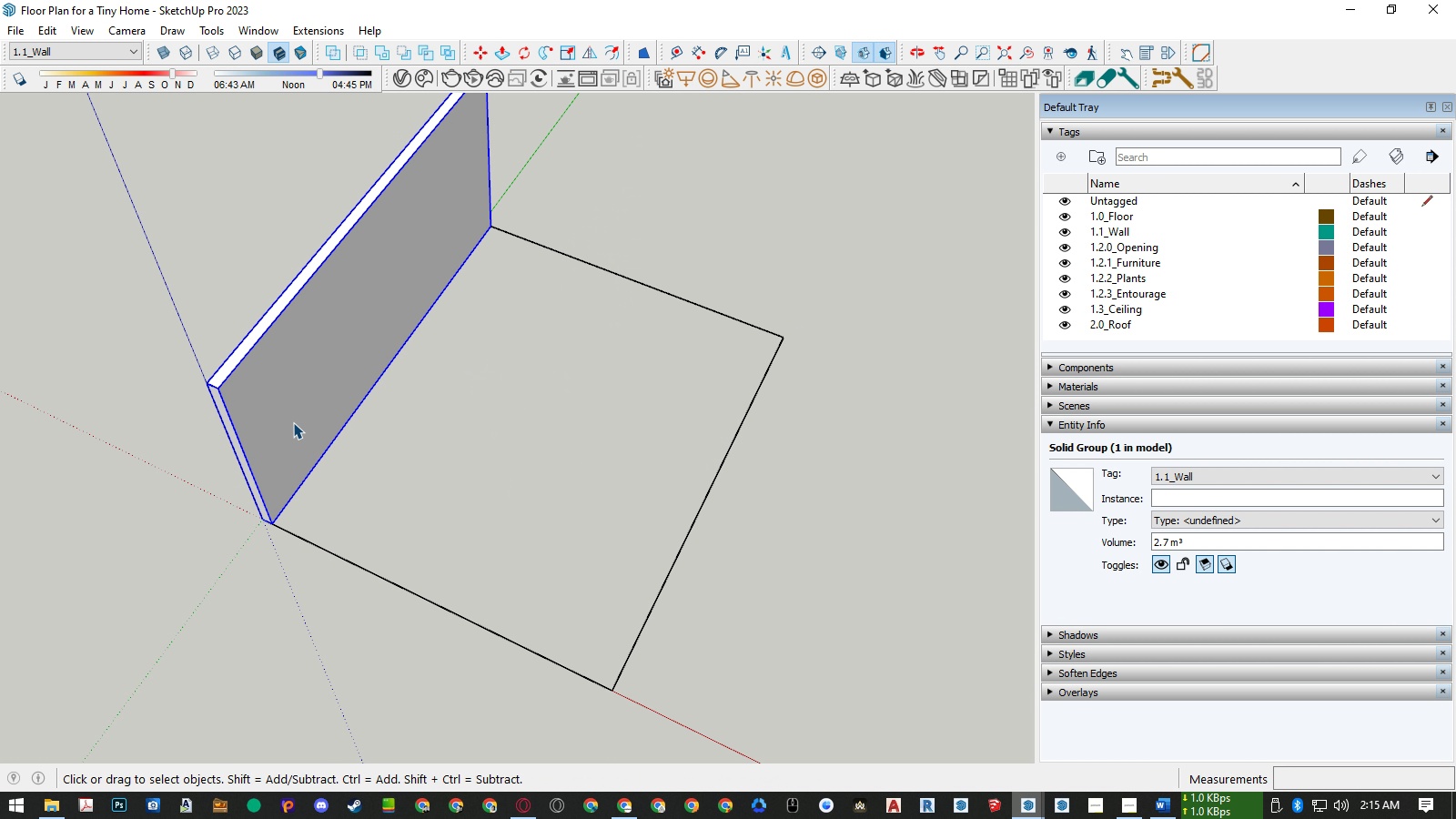 
hold_key(key=ControlLeft, duration=0.66)
 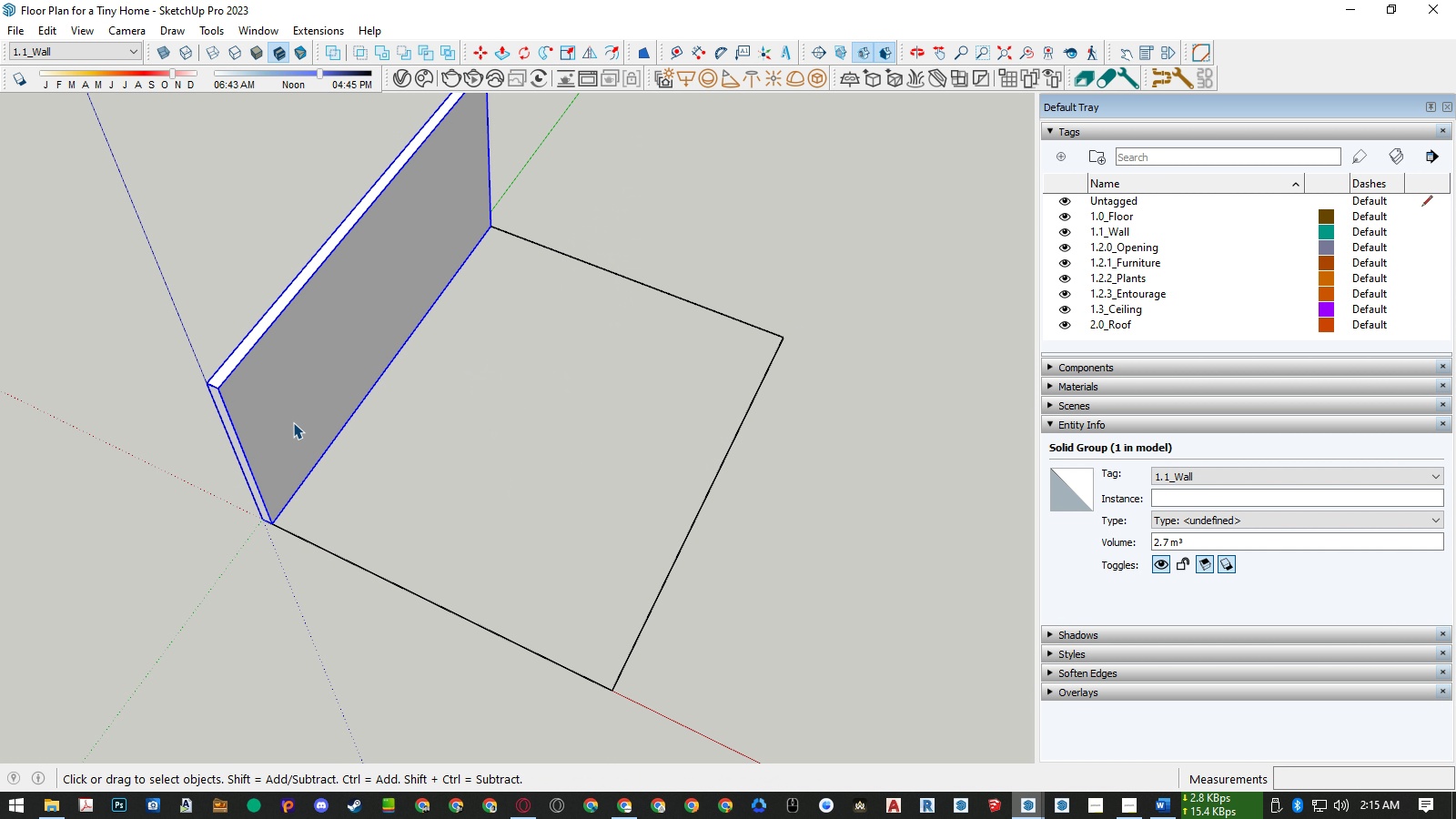 
key(Delete)
 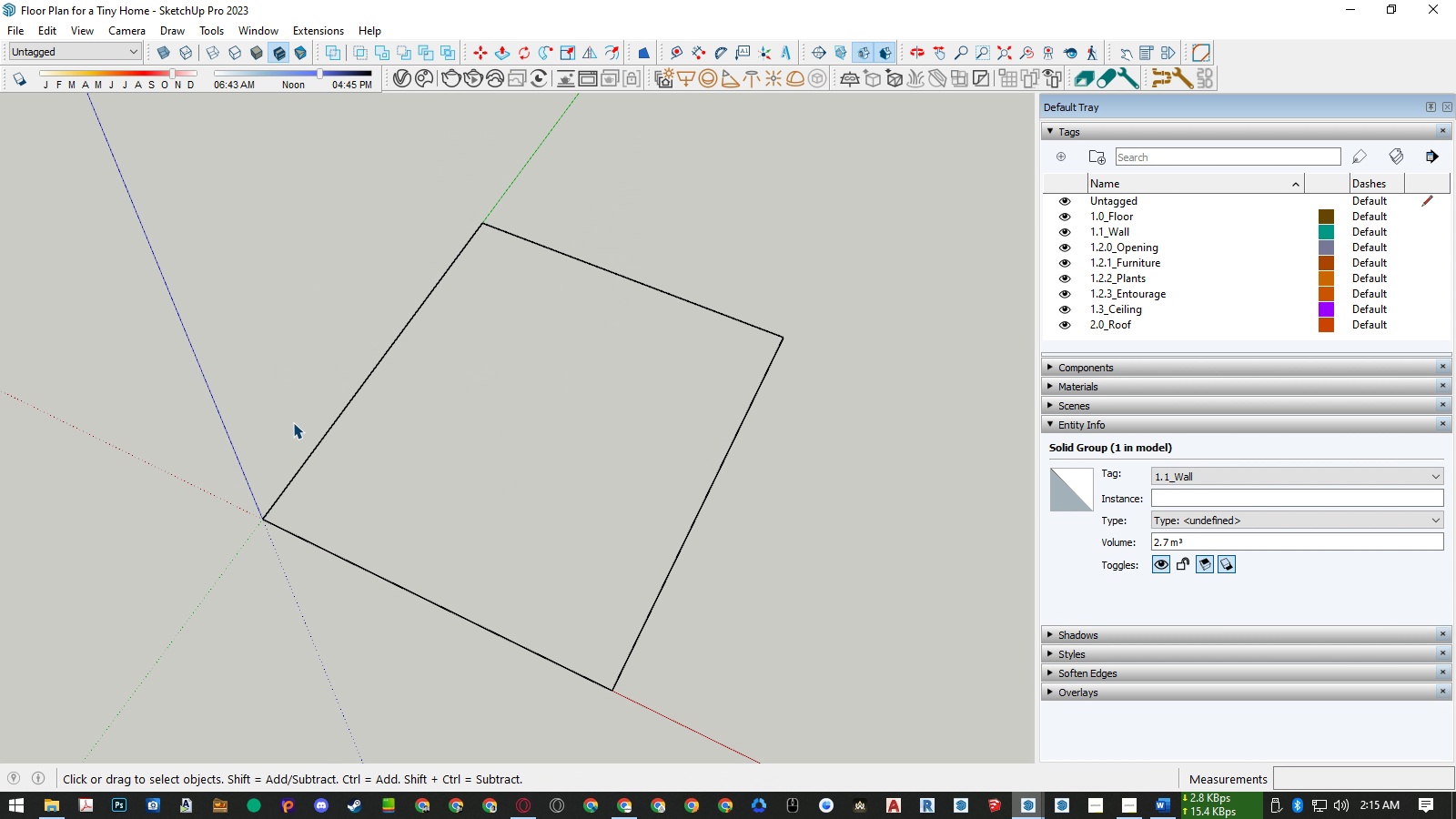 
key(Control+Z)
 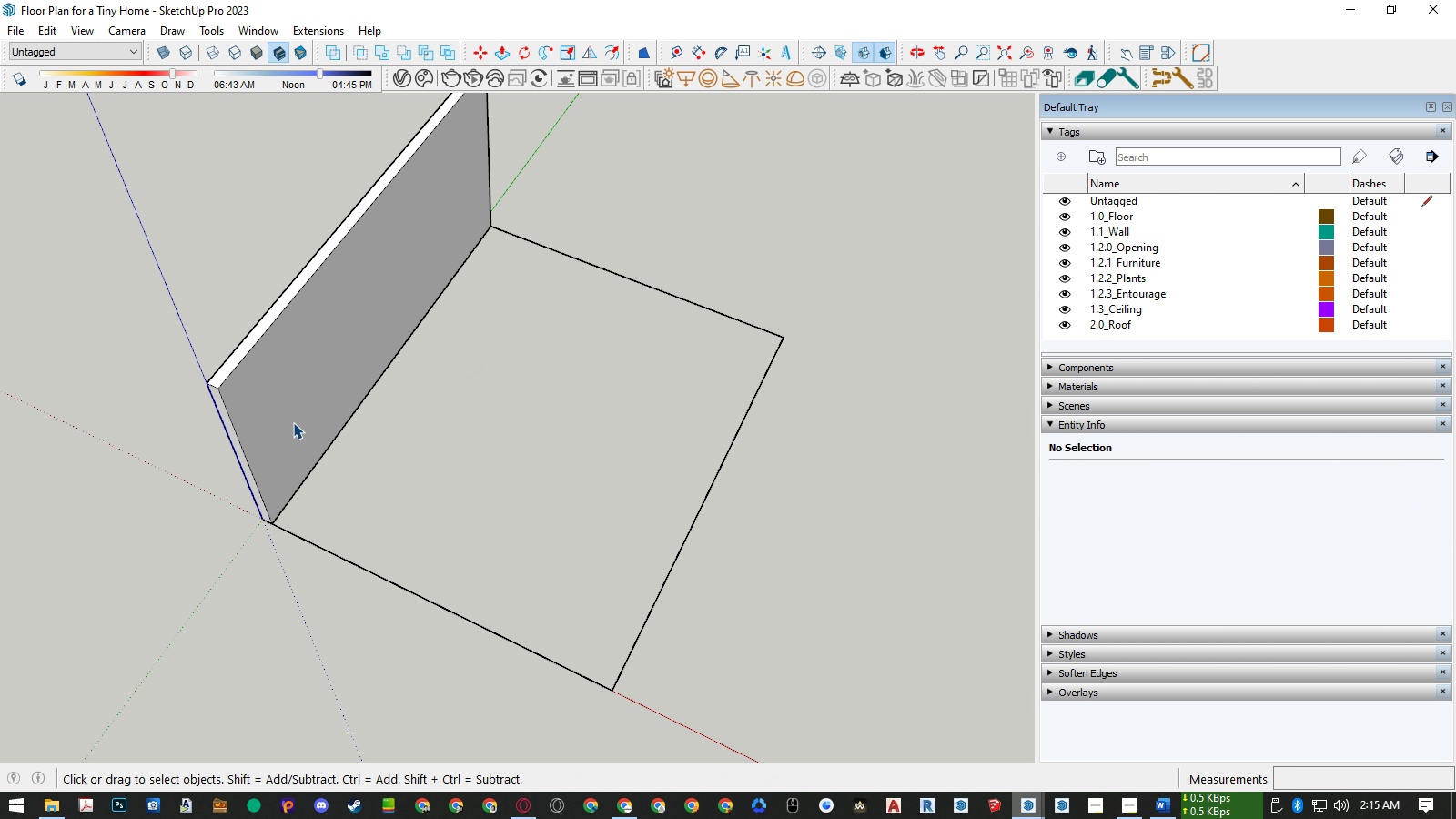 
left_click([293, 422])
 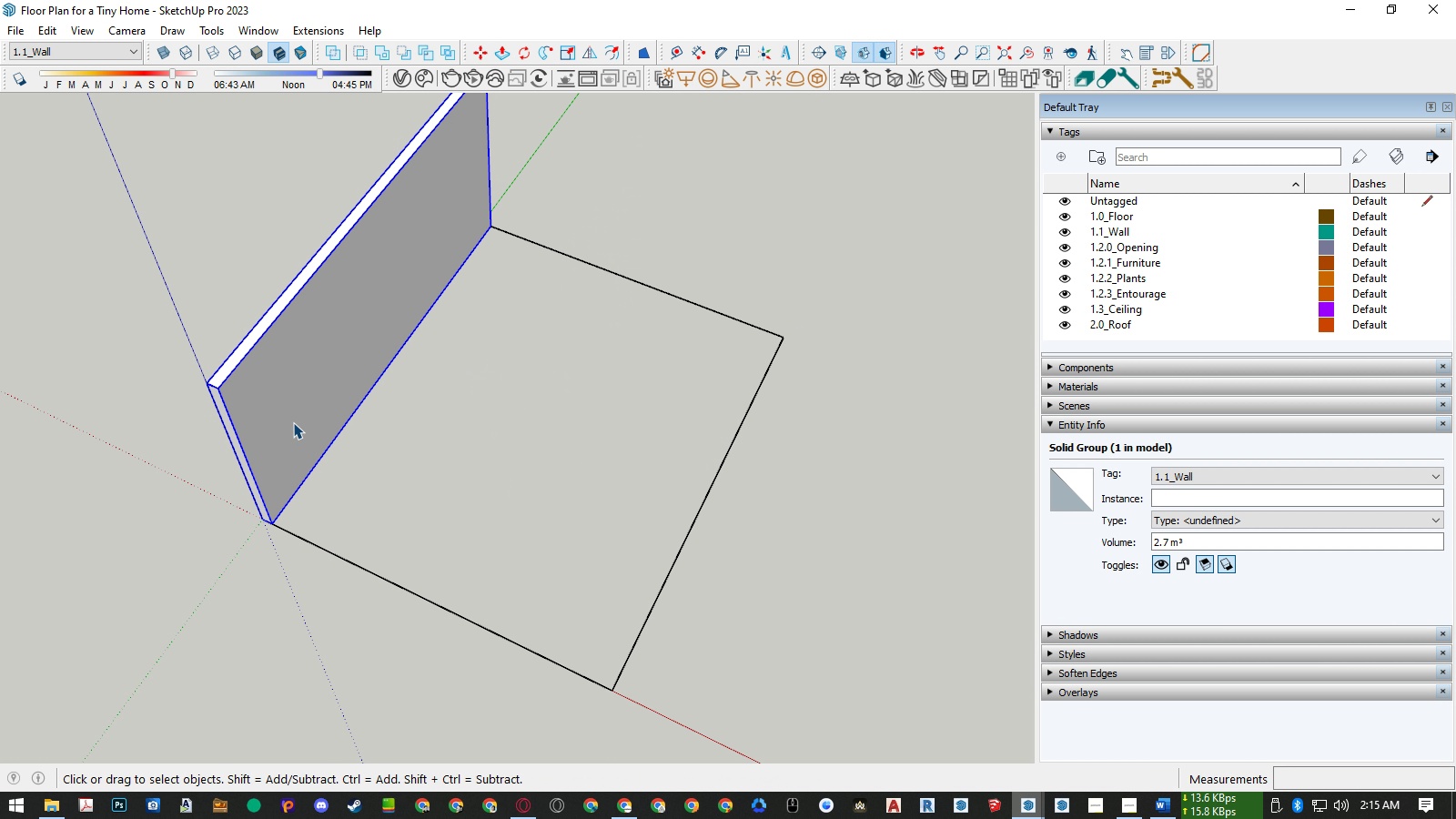 
key(M)
 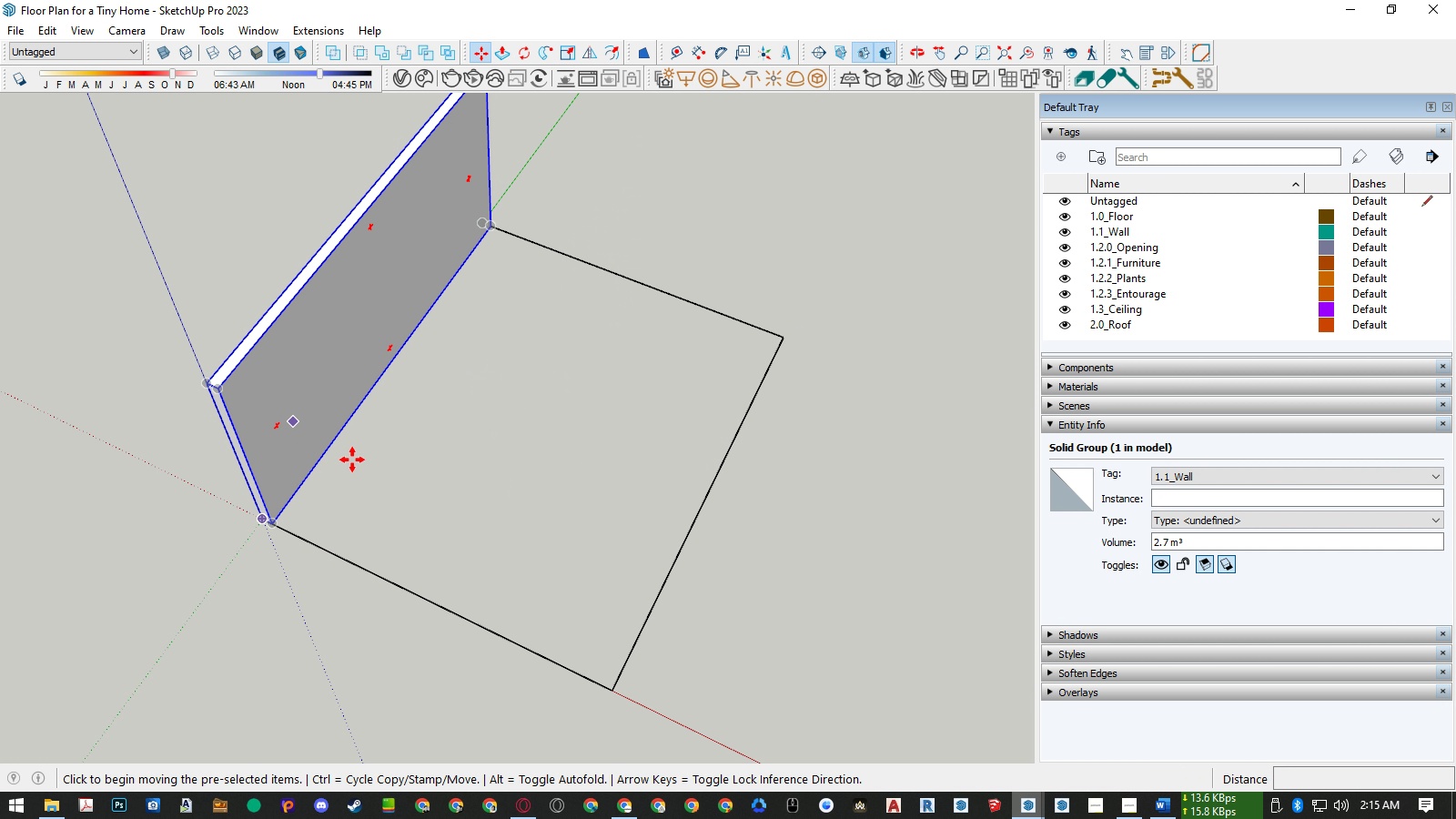 
key(Control+ControlLeft)
 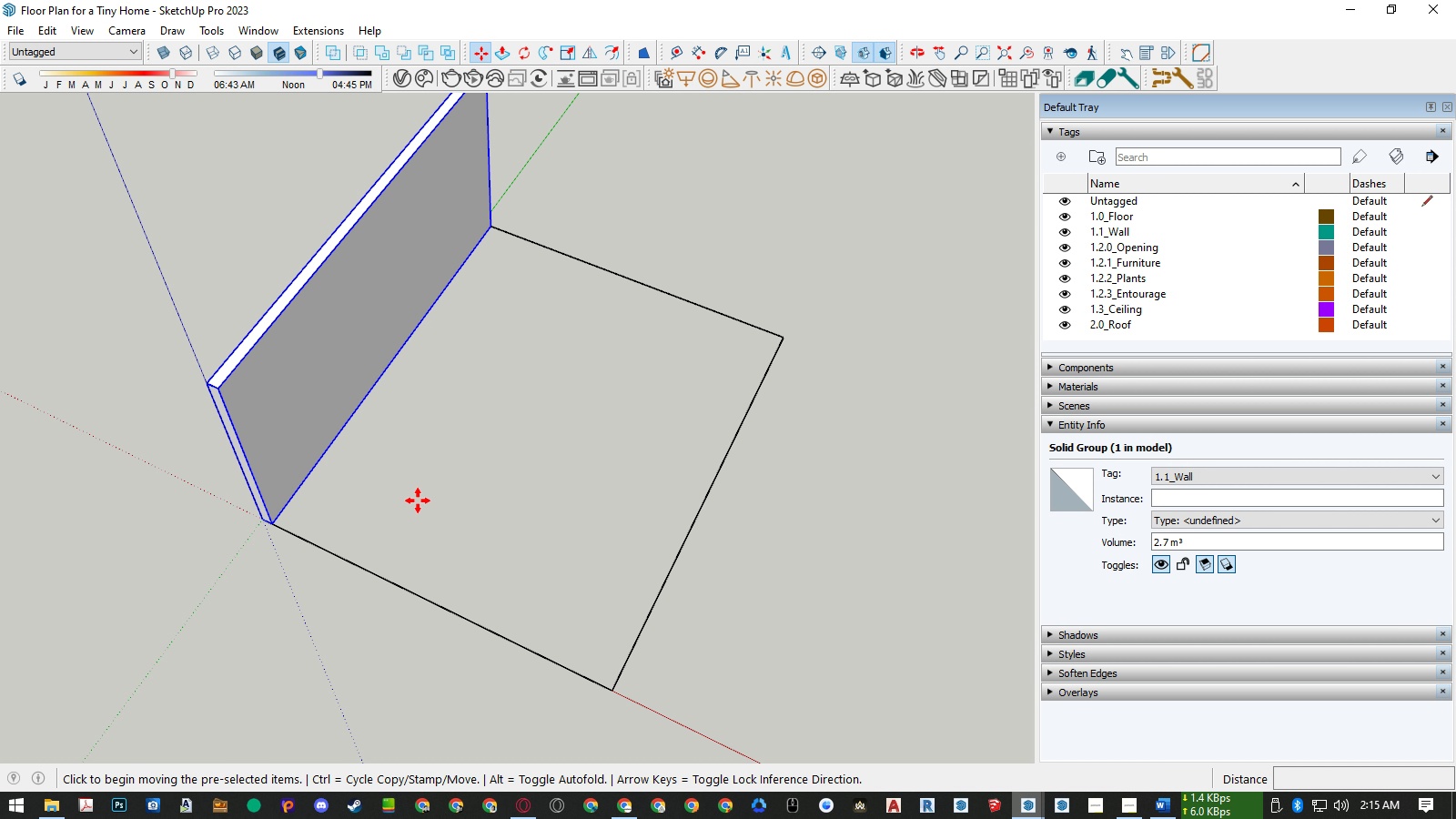 
key(Control+ControlLeft)
 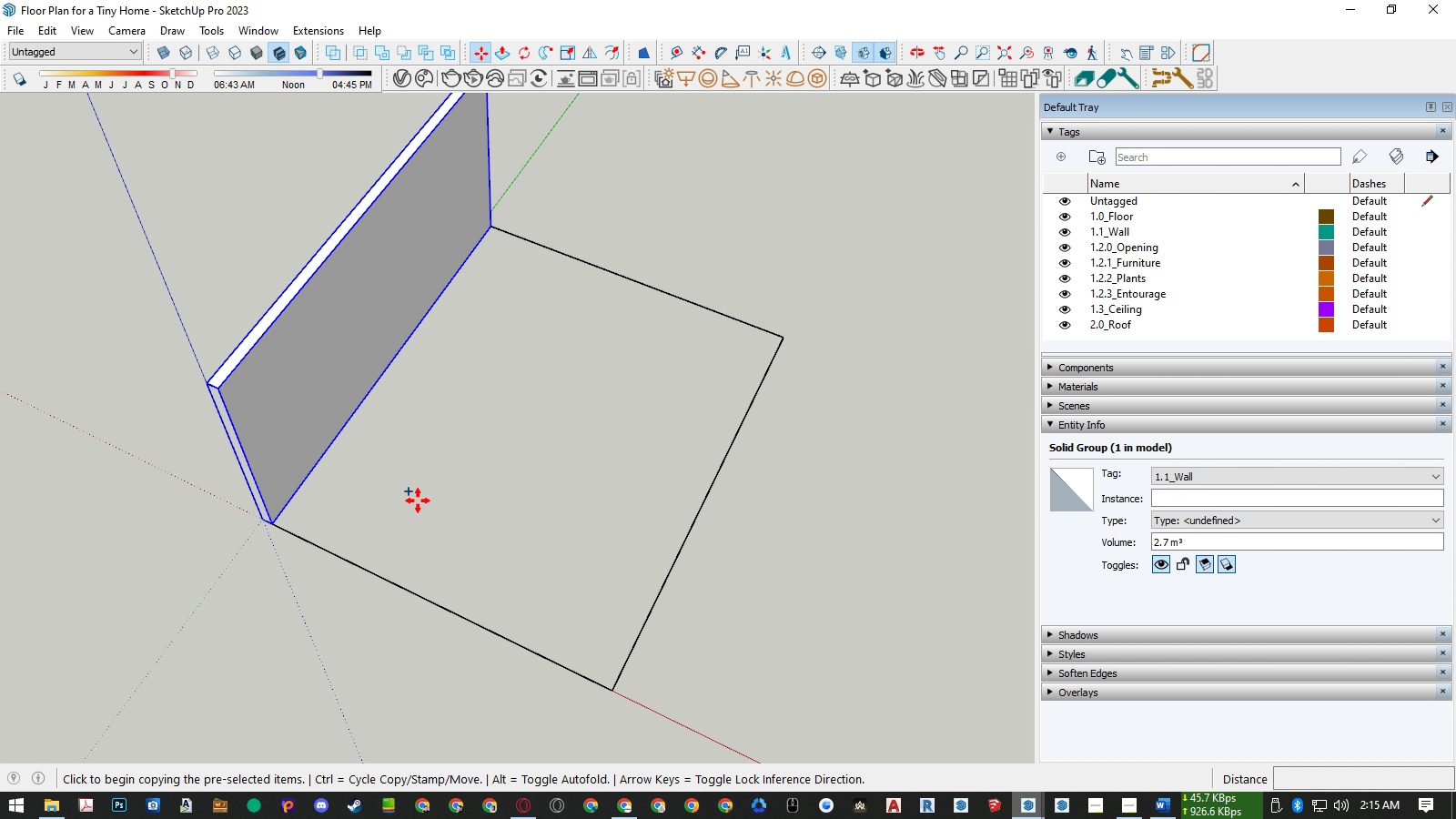 
left_click([418, 500])
 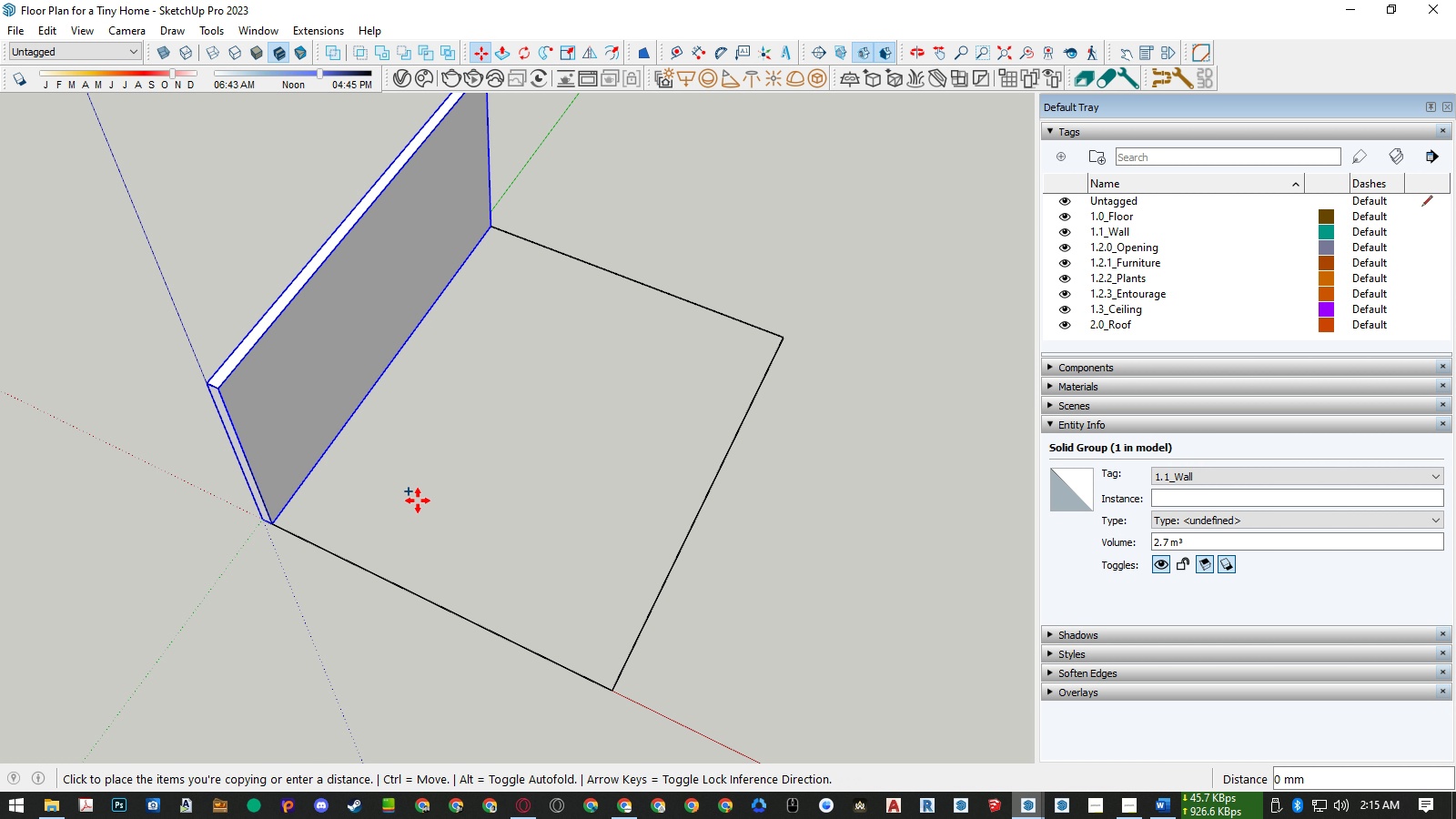 
key(ArrowRight)
 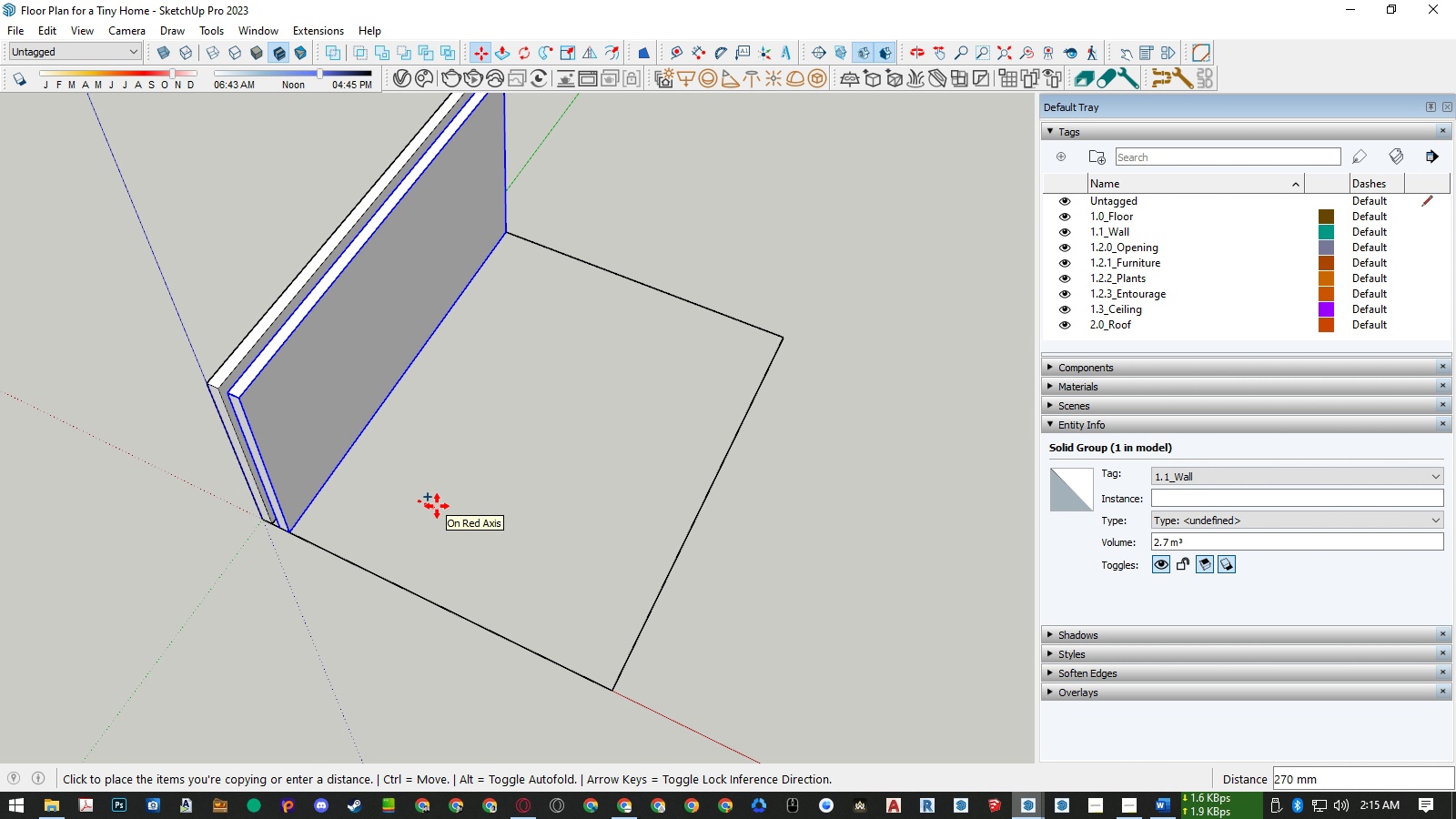 
key(Numpad2)
 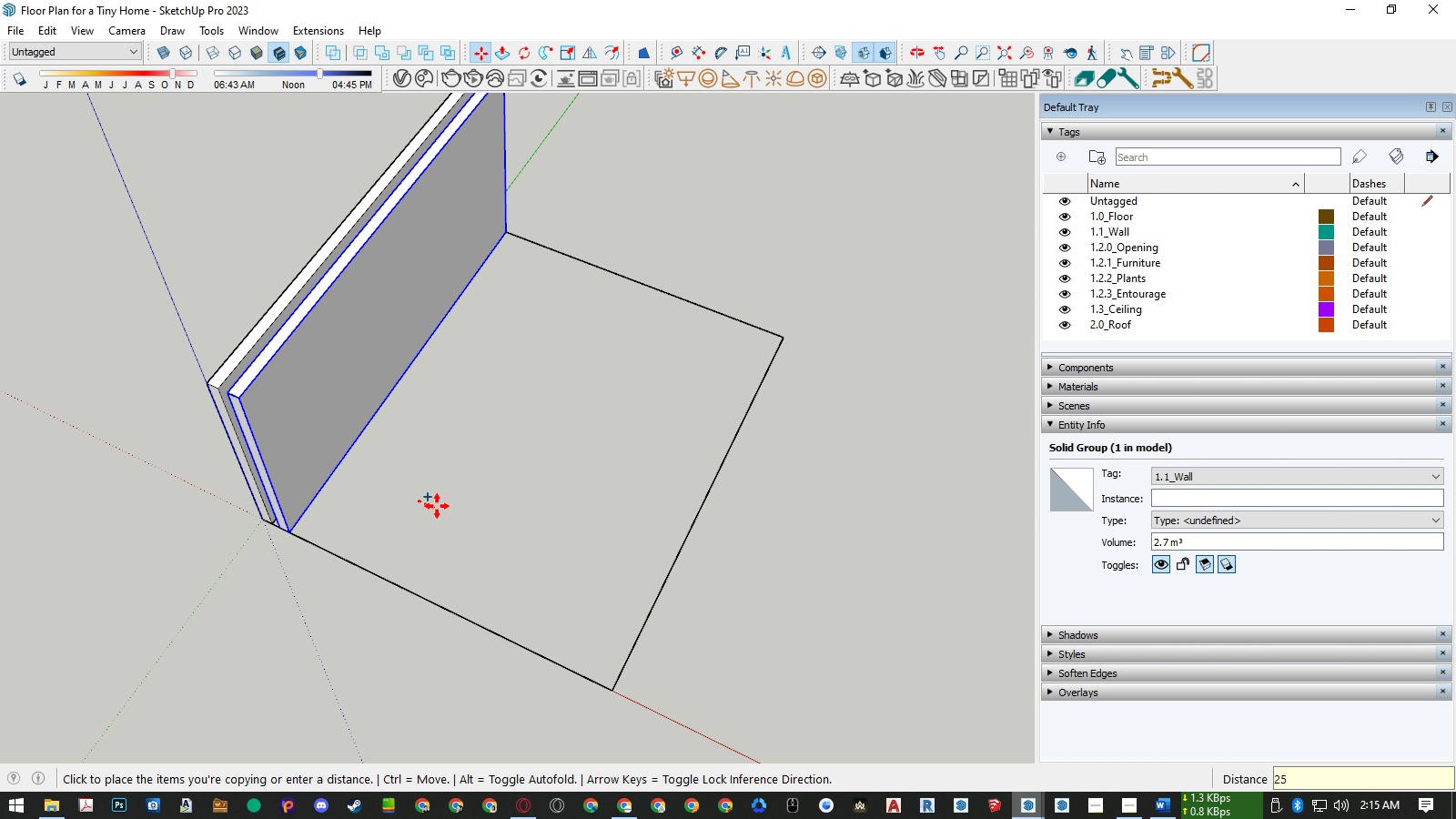 
key(Numpad5)
 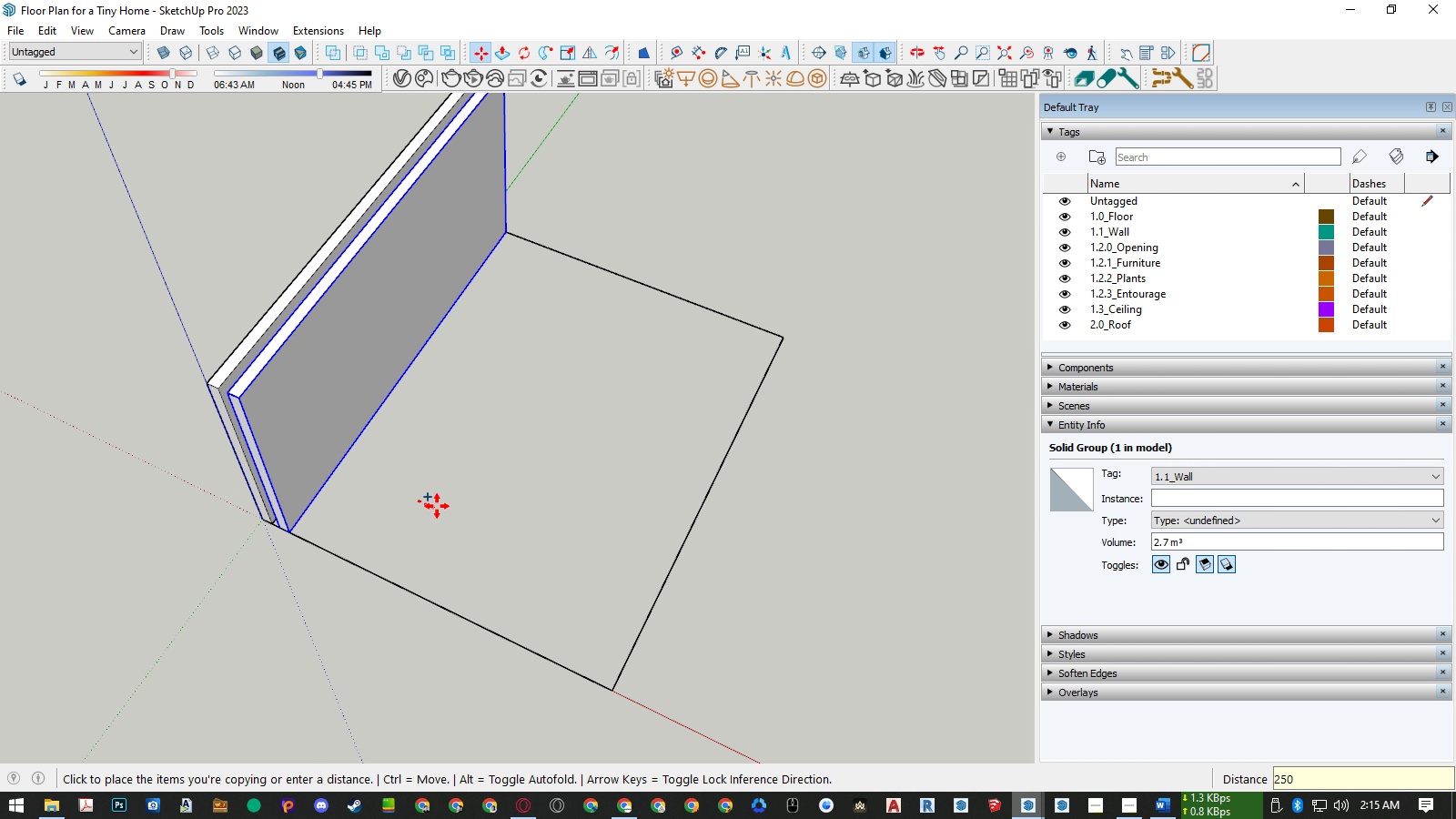 
key(Numpad0)
 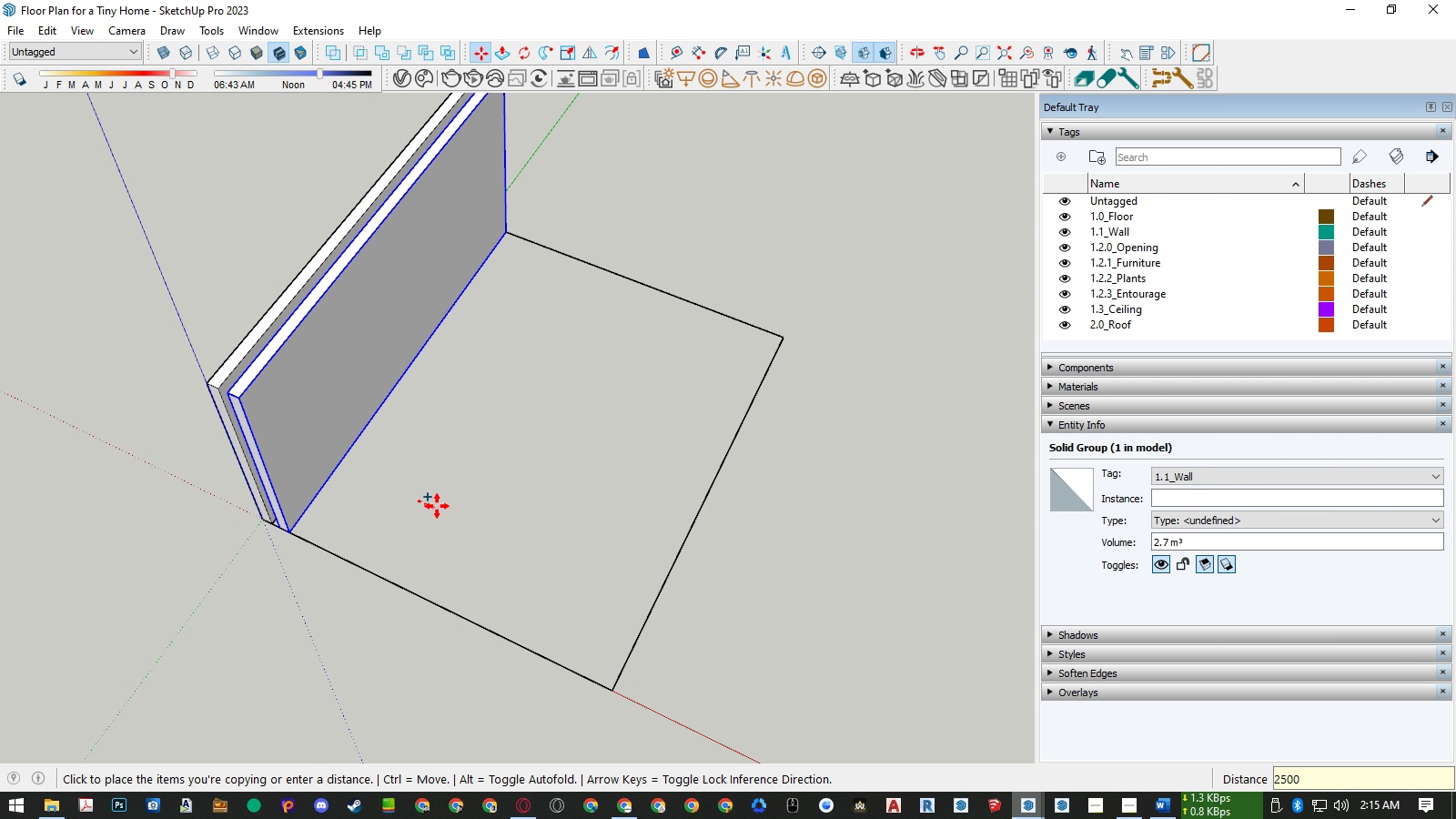 
key(Numpad0)
 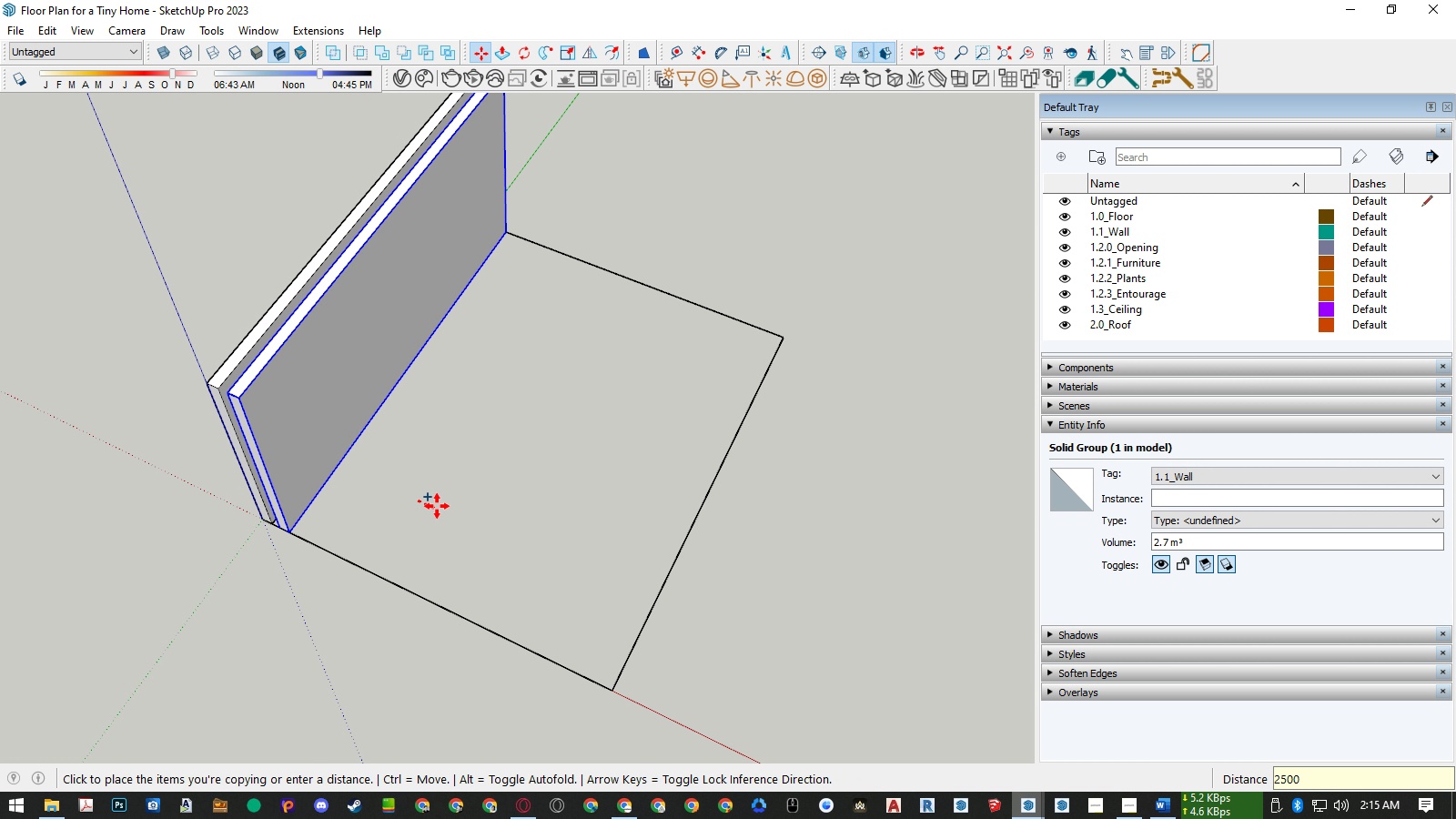 
key(NumpadEnter)
 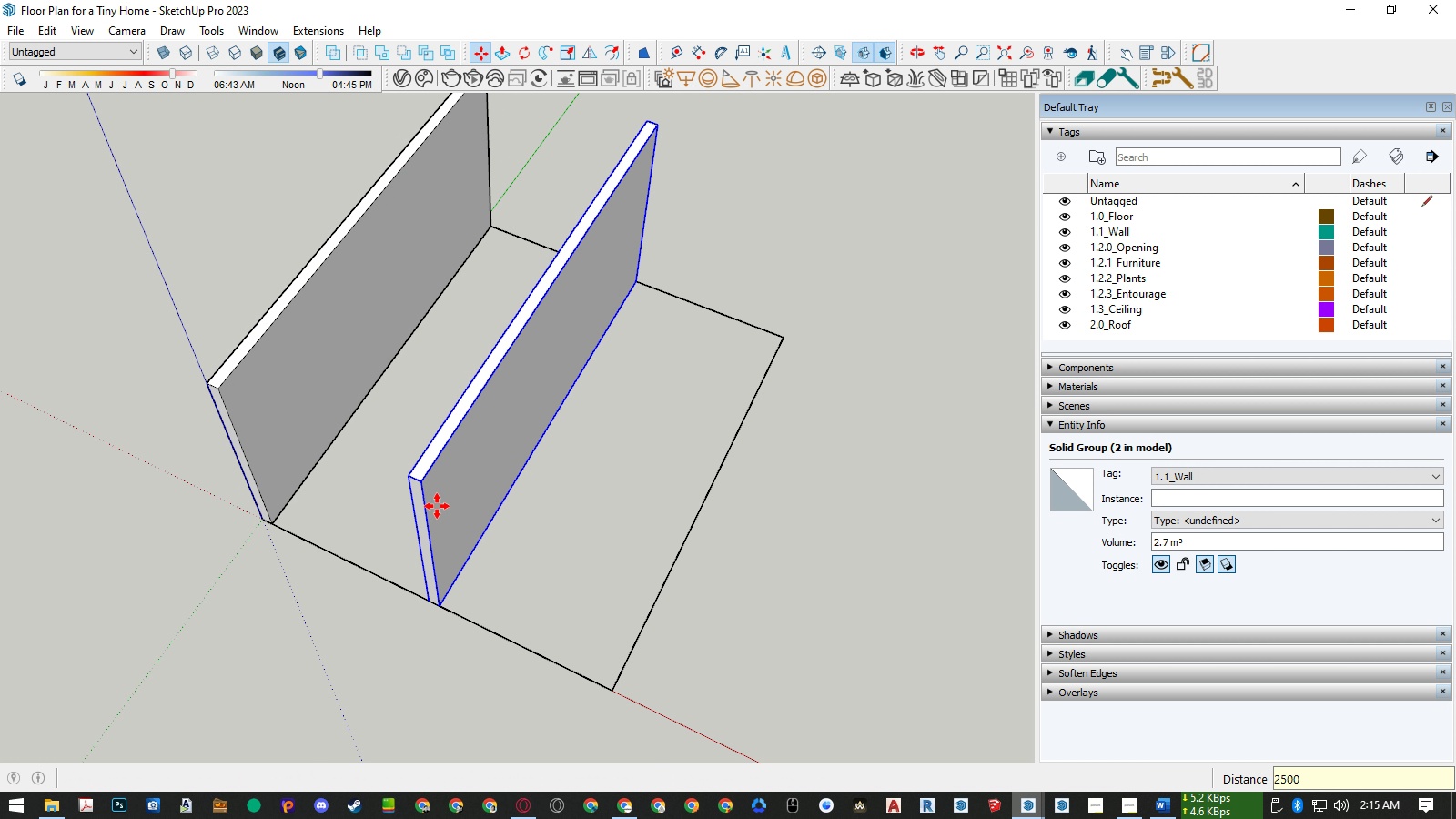 
key(NumpadMultiply)
 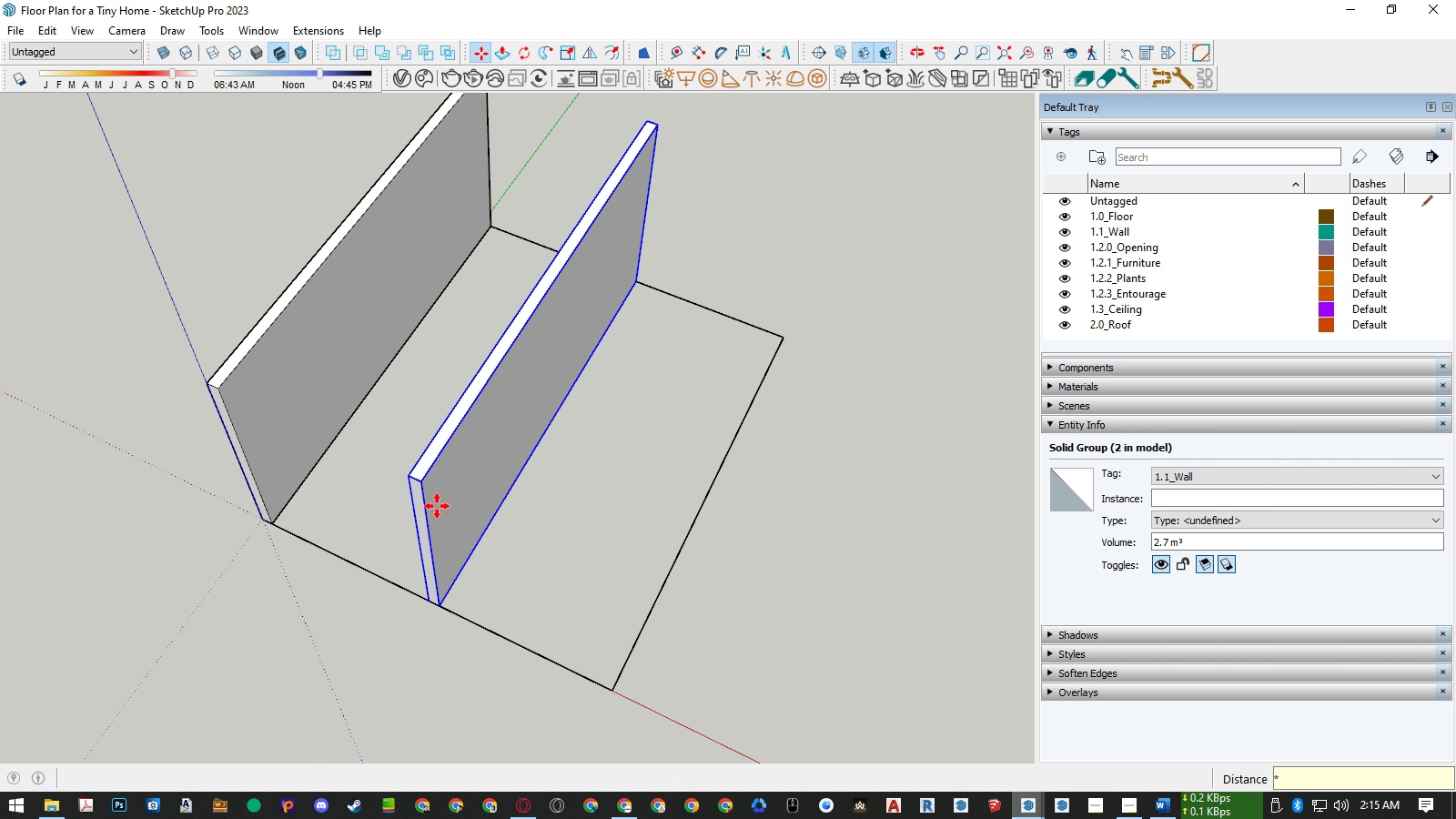 
key(Numpad2)
 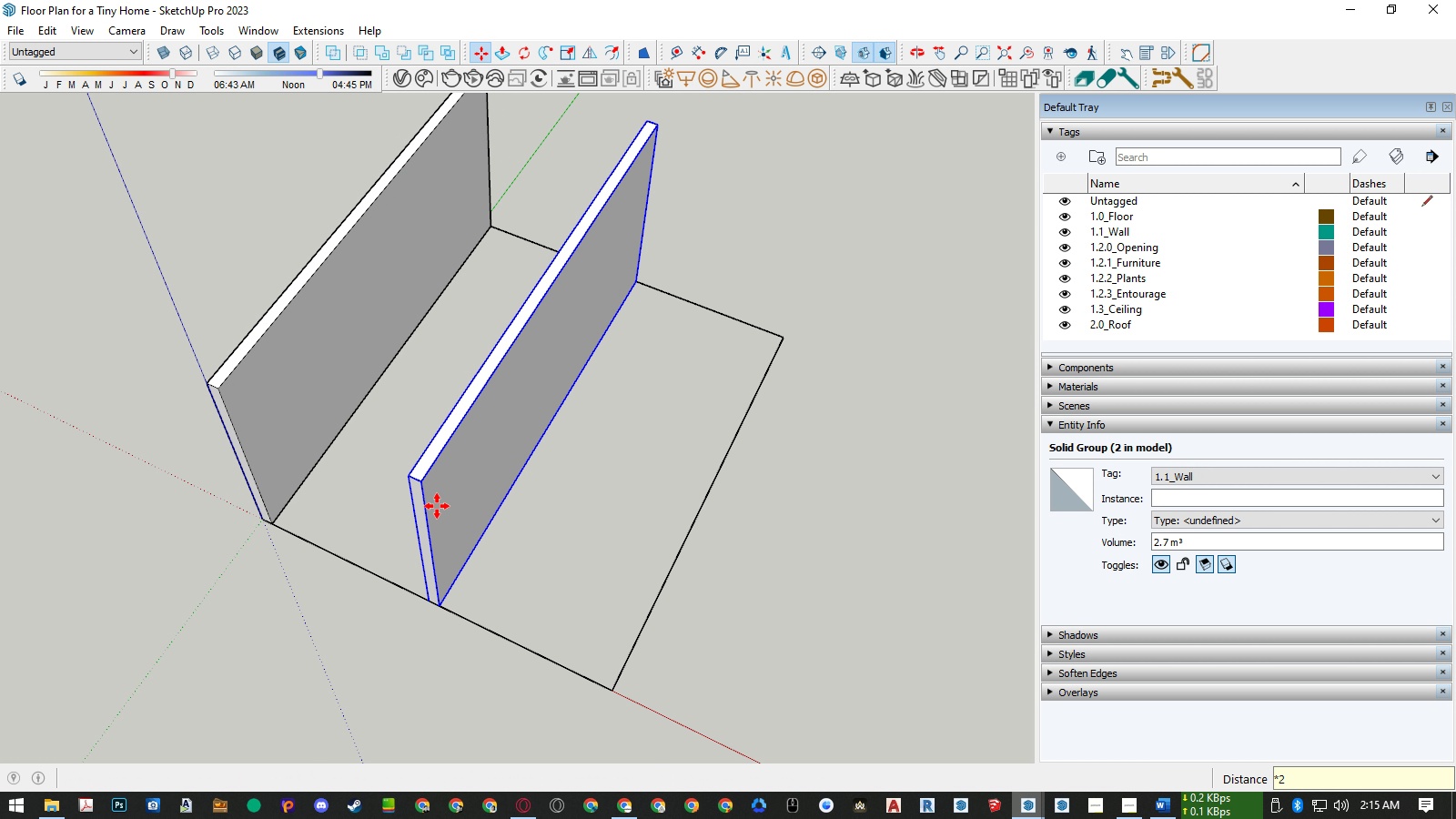 
key(NumpadEnter)
 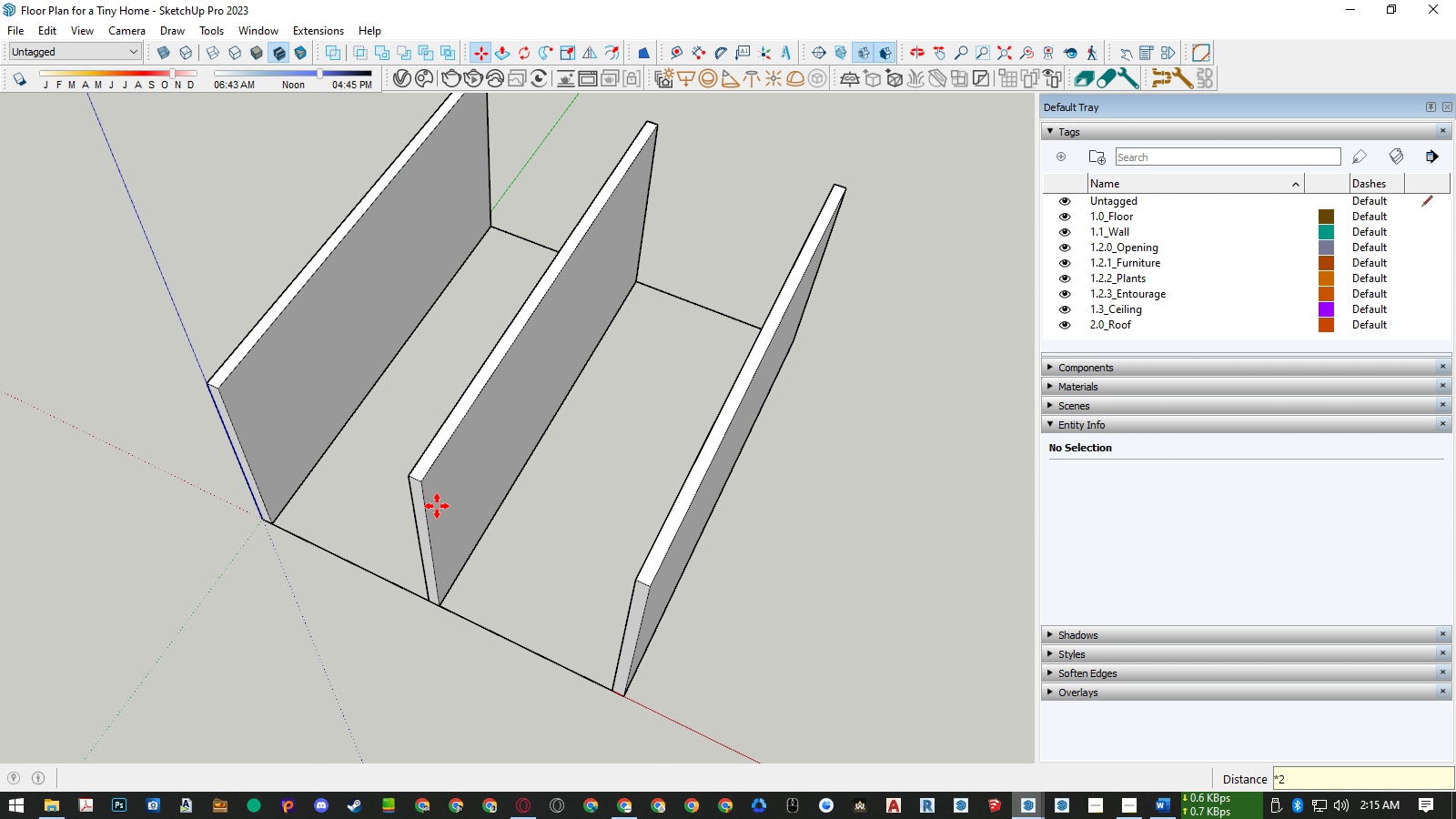 
key(Space)
 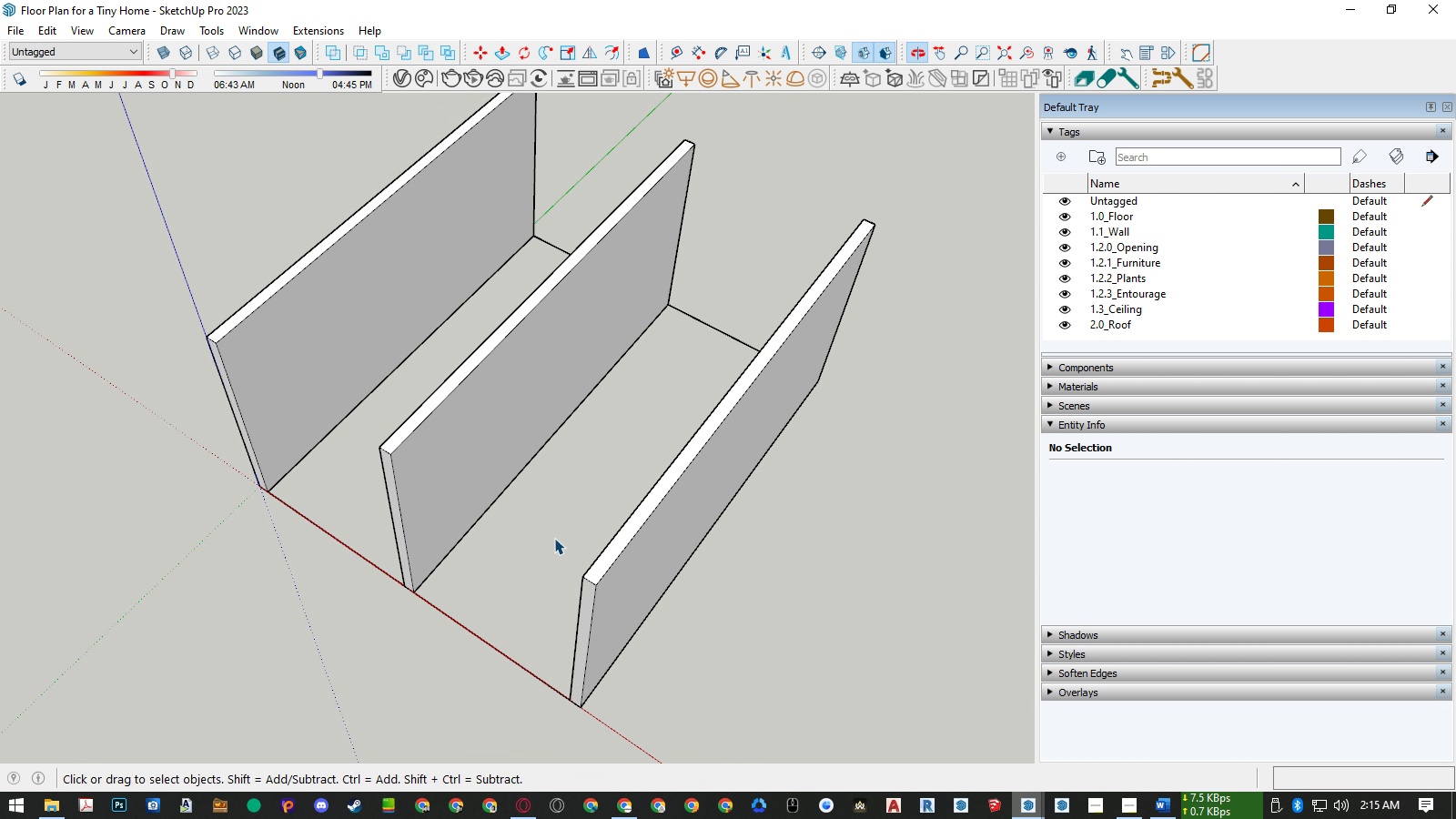 
scroll: coordinate [554, 538], scroll_direction: down, amount: 6.0
 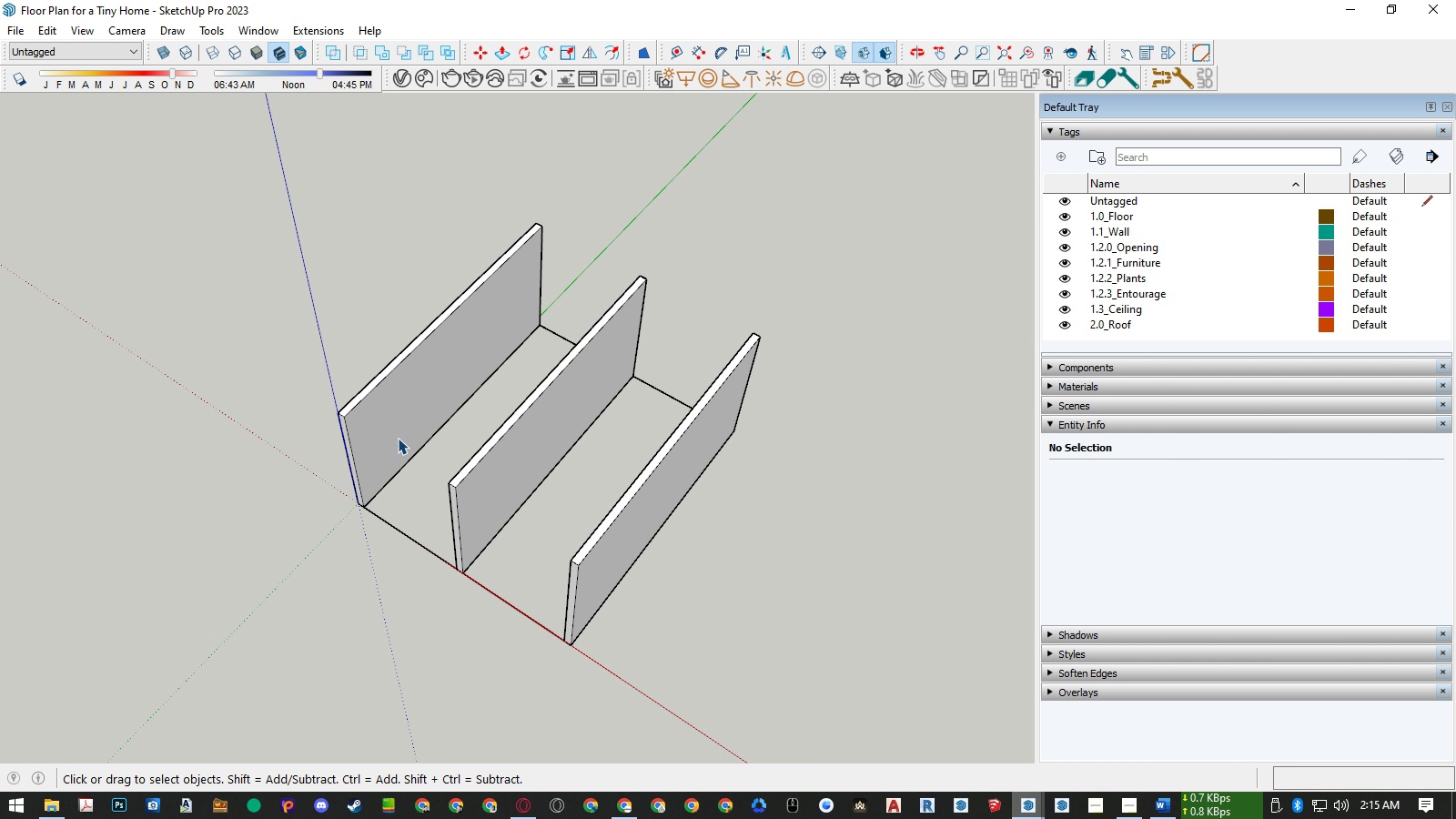 
scroll: coordinate [385, 470], scroll_direction: up, amount: 2.0
 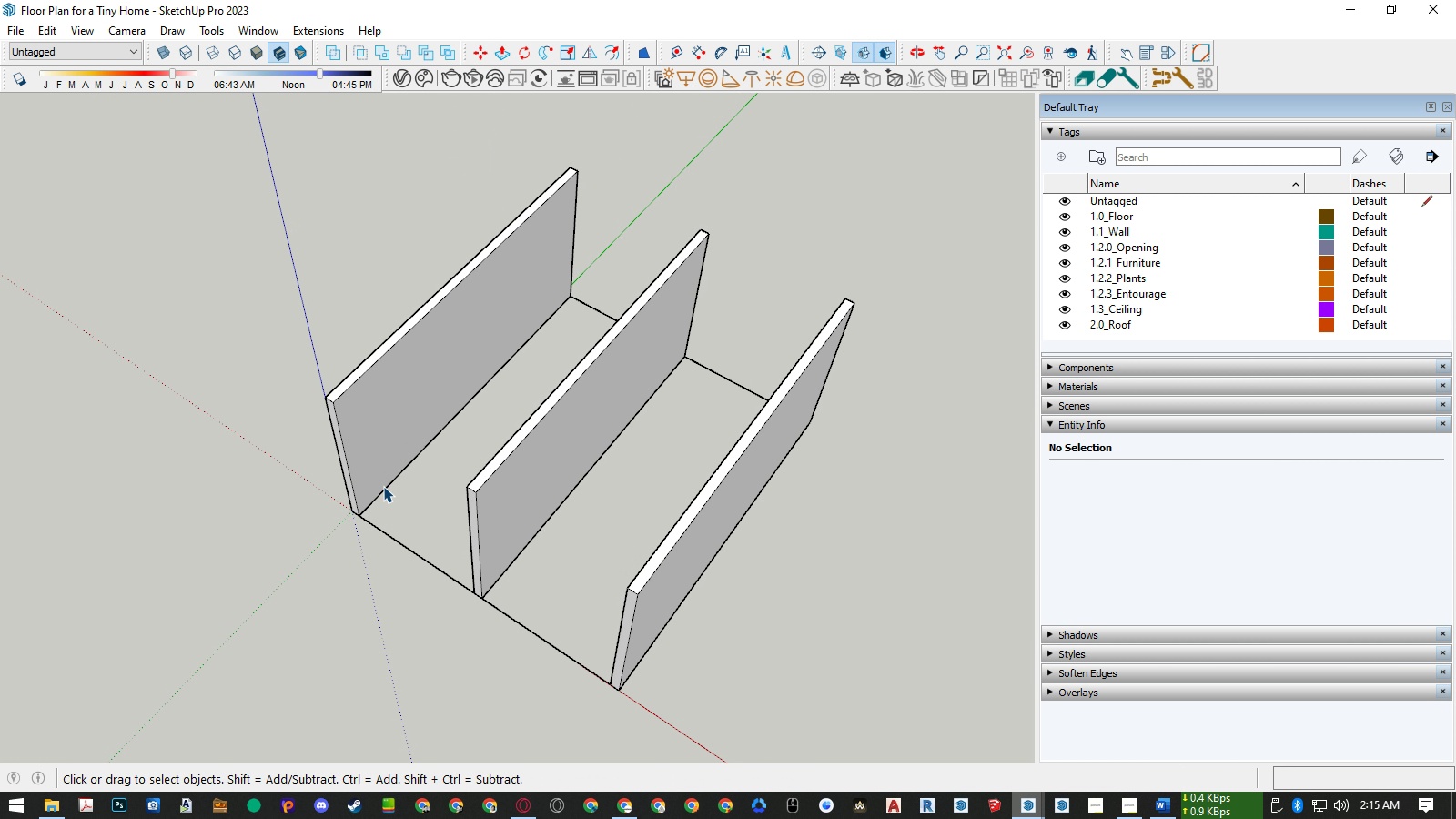 
key(R)
 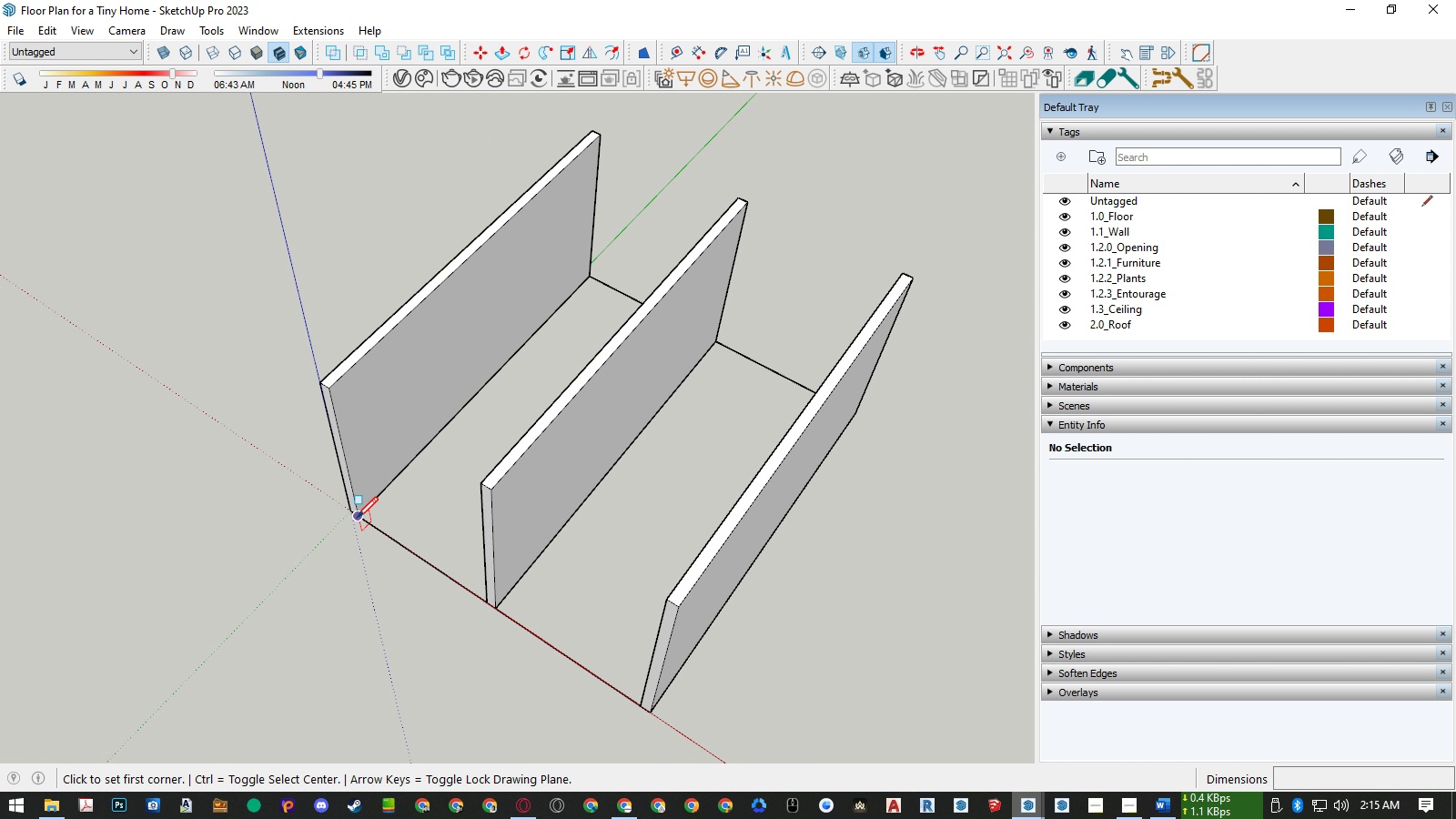 
scroll: coordinate [356, 518], scroll_direction: up, amount: 4.0
 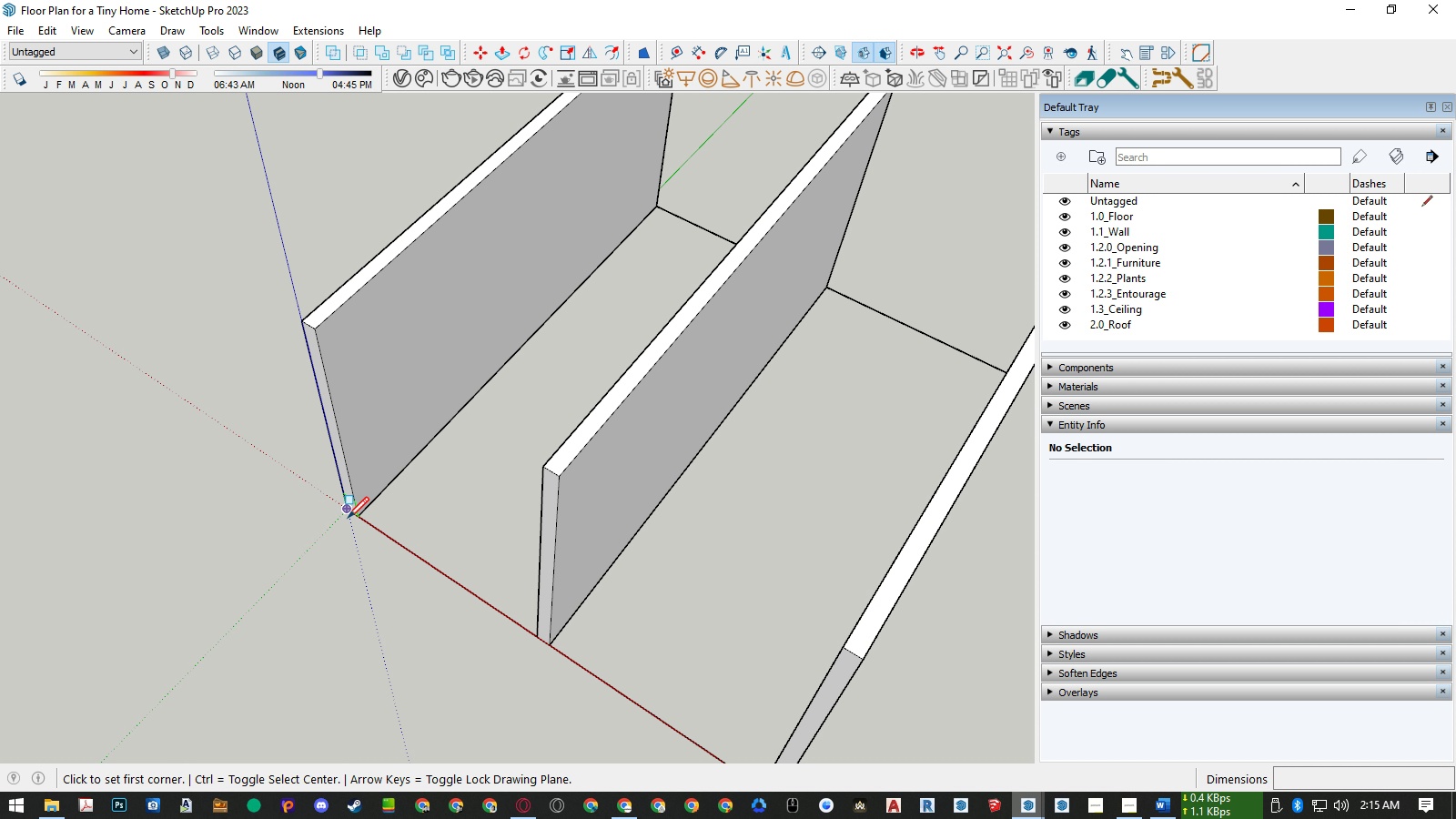 
left_click([348, 518])
 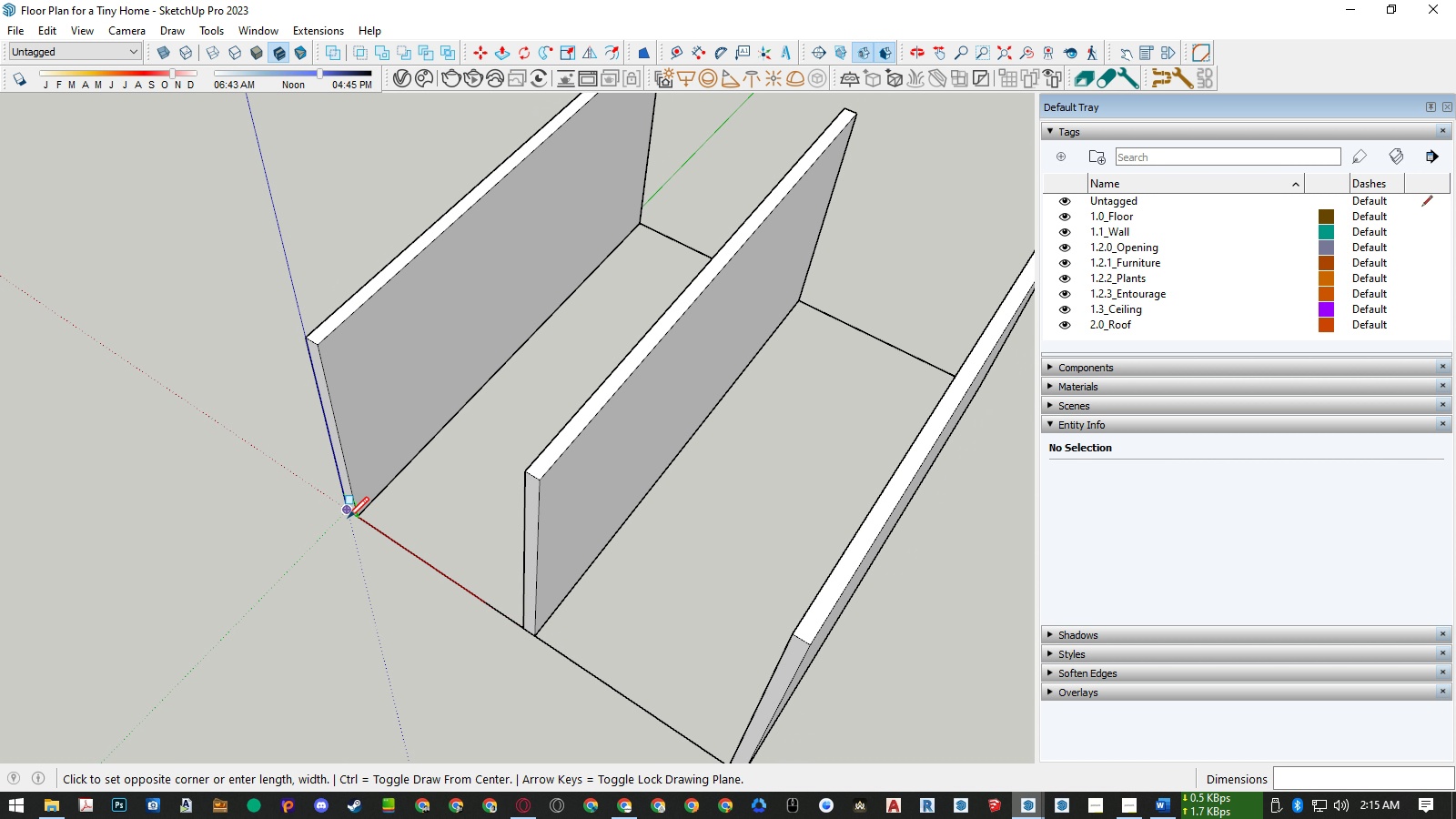 
scroll: coordinate [348, 518], scroll_direction: down, amount: 8.0
 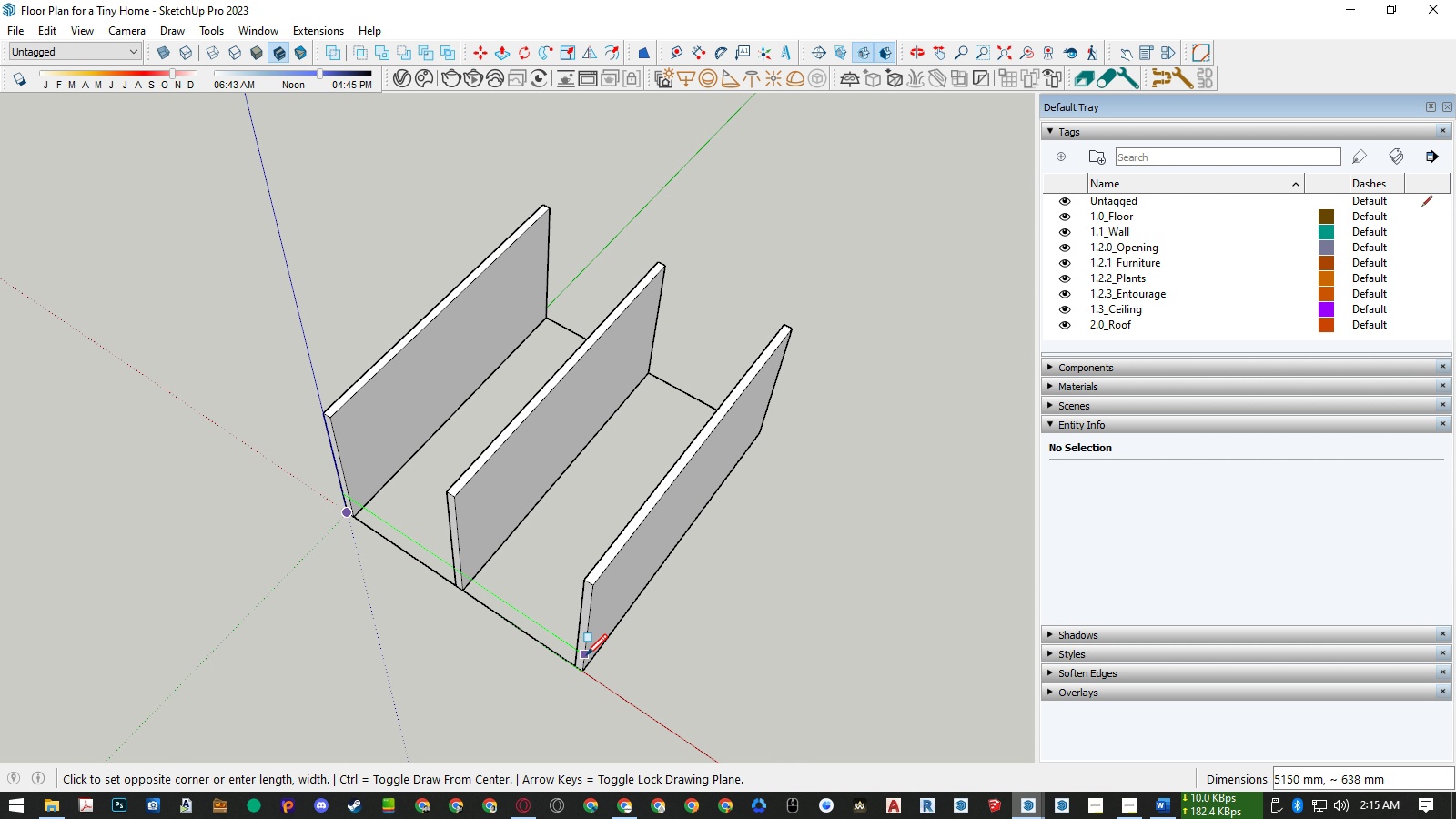 
scroll: coordinate [592, 660], scroll_direction: up, amount: 6.0
 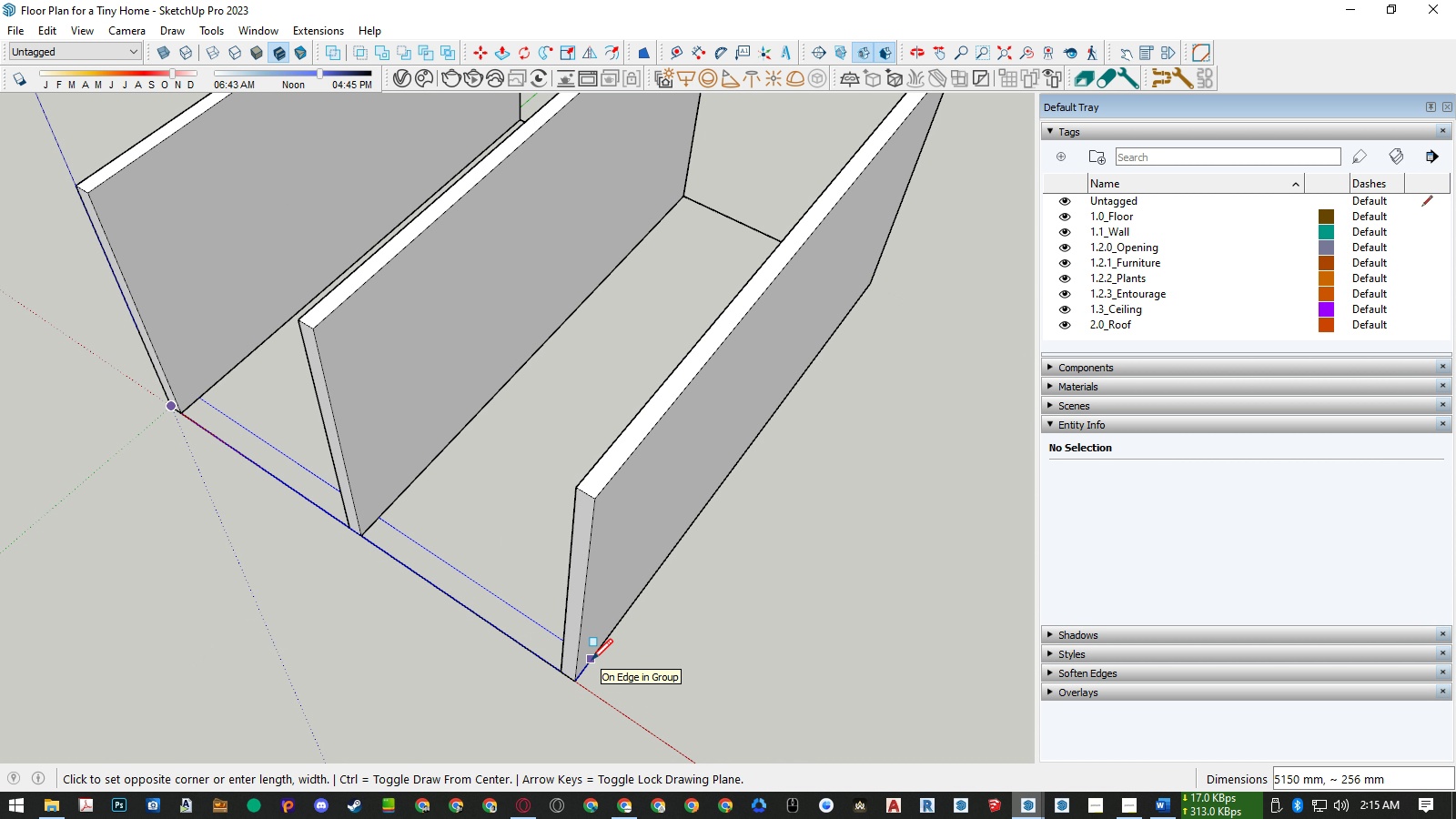 
key(Numpad5)
 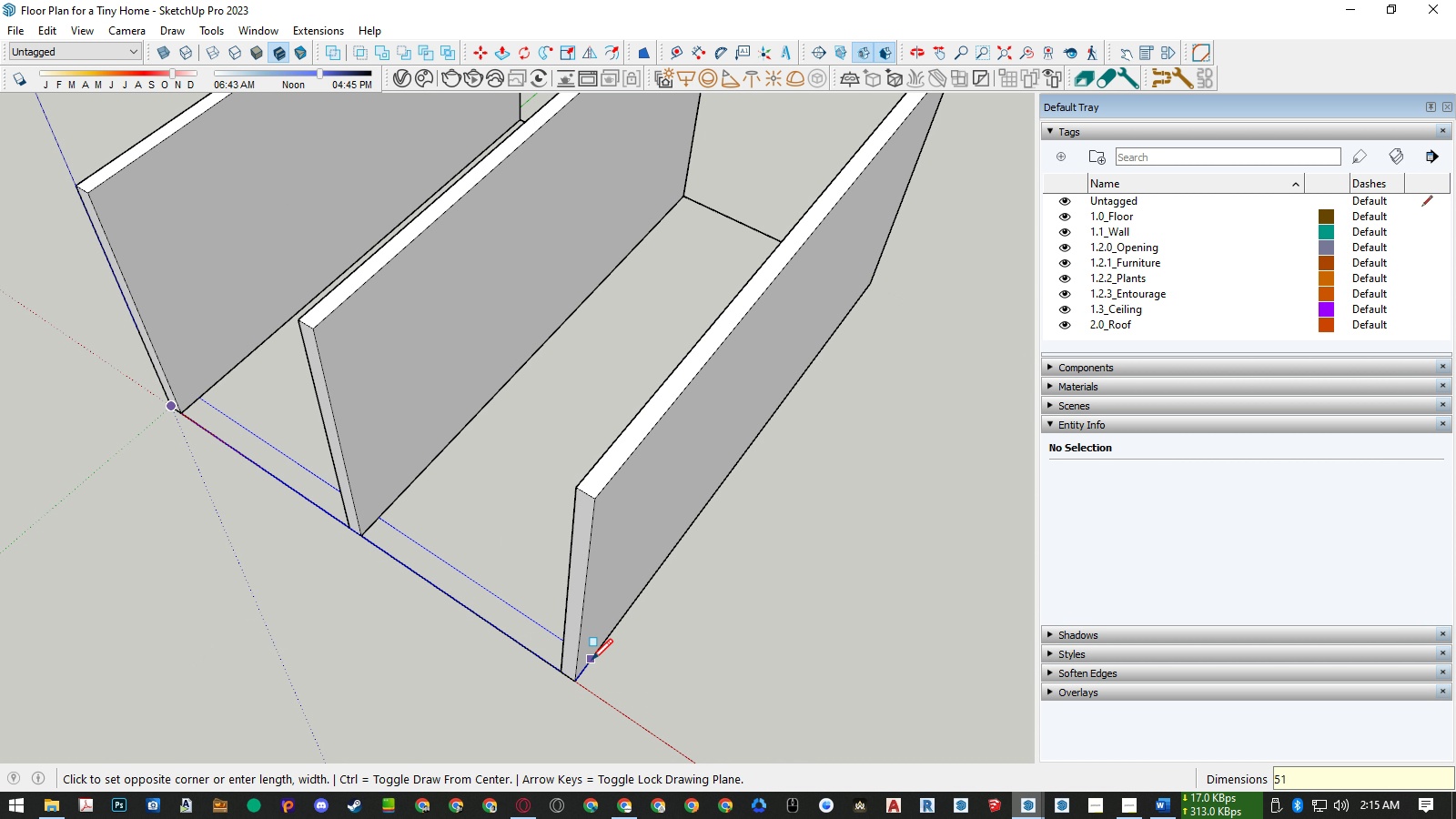 
key(Numpad1)
 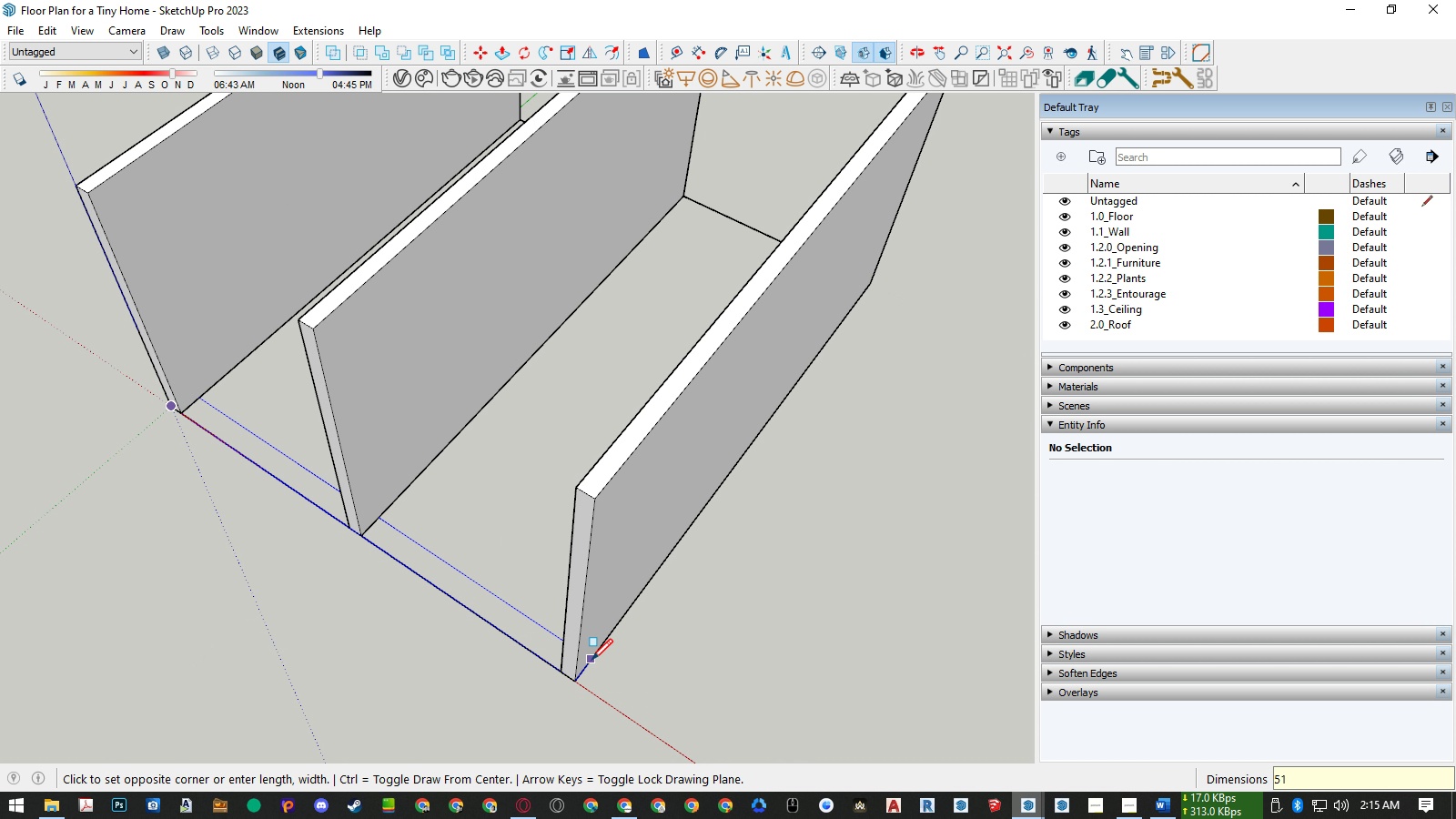 
key(Numpad5)
 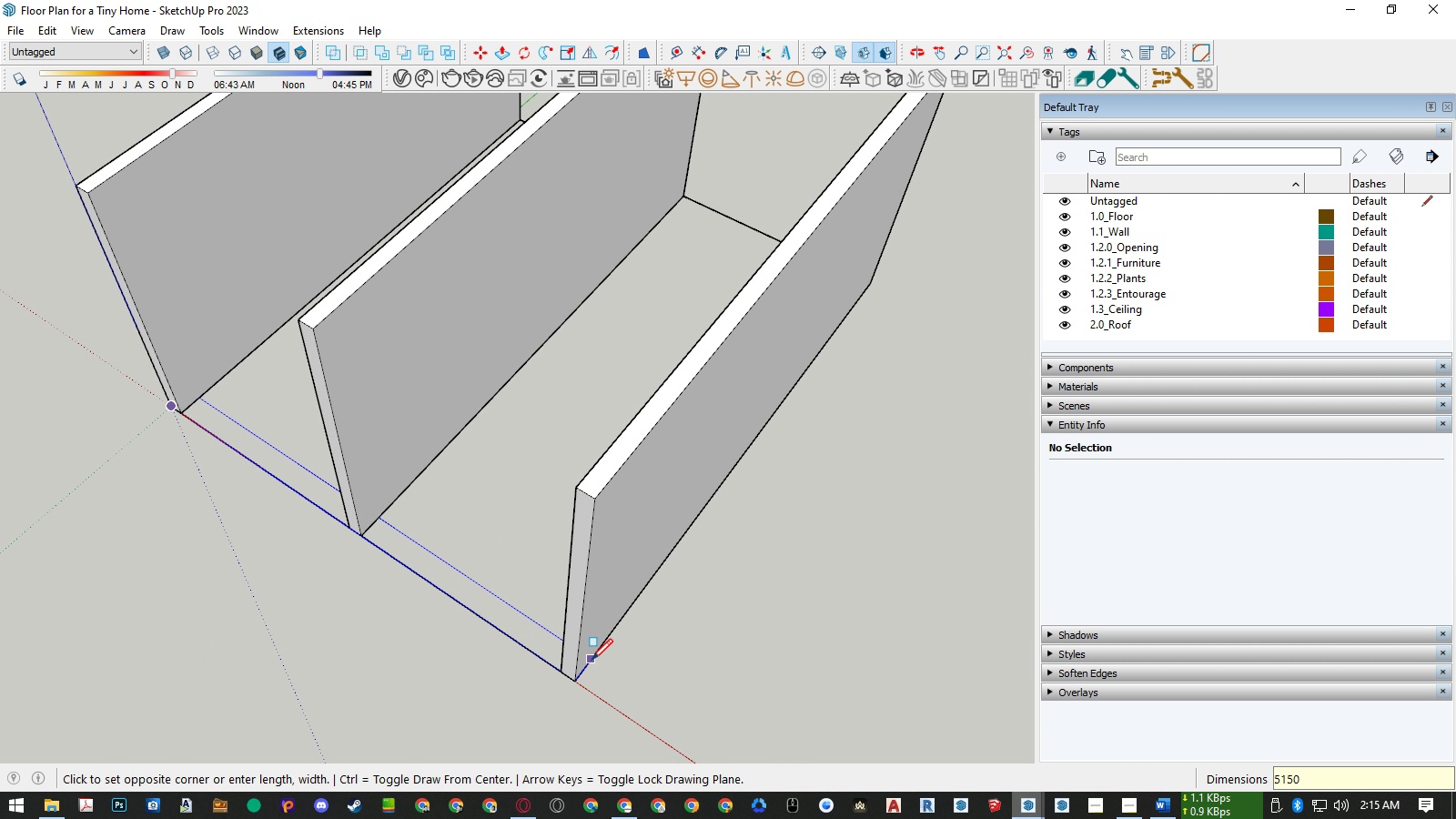 
key(Numpad0)
 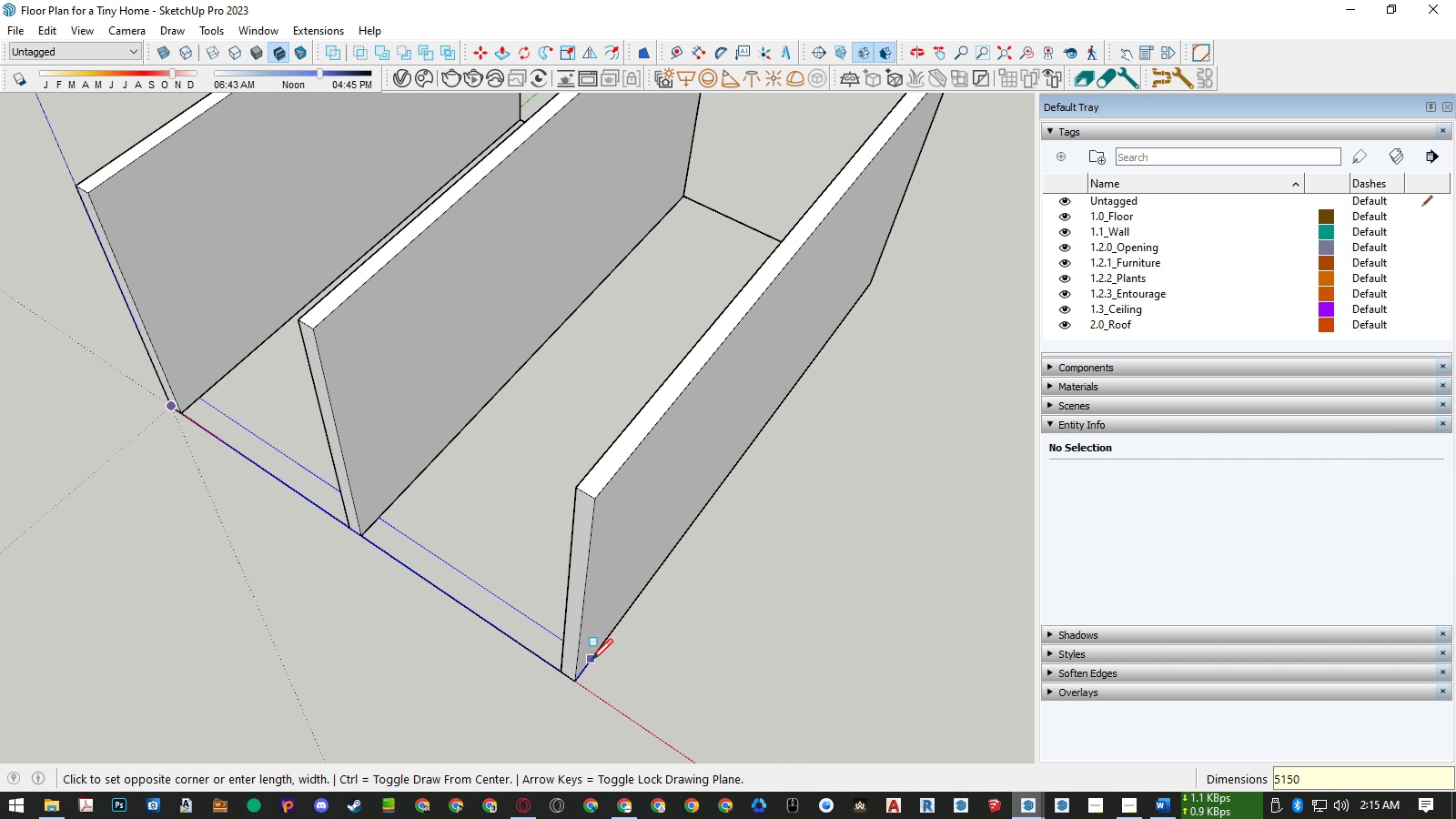 
key(Comma)
 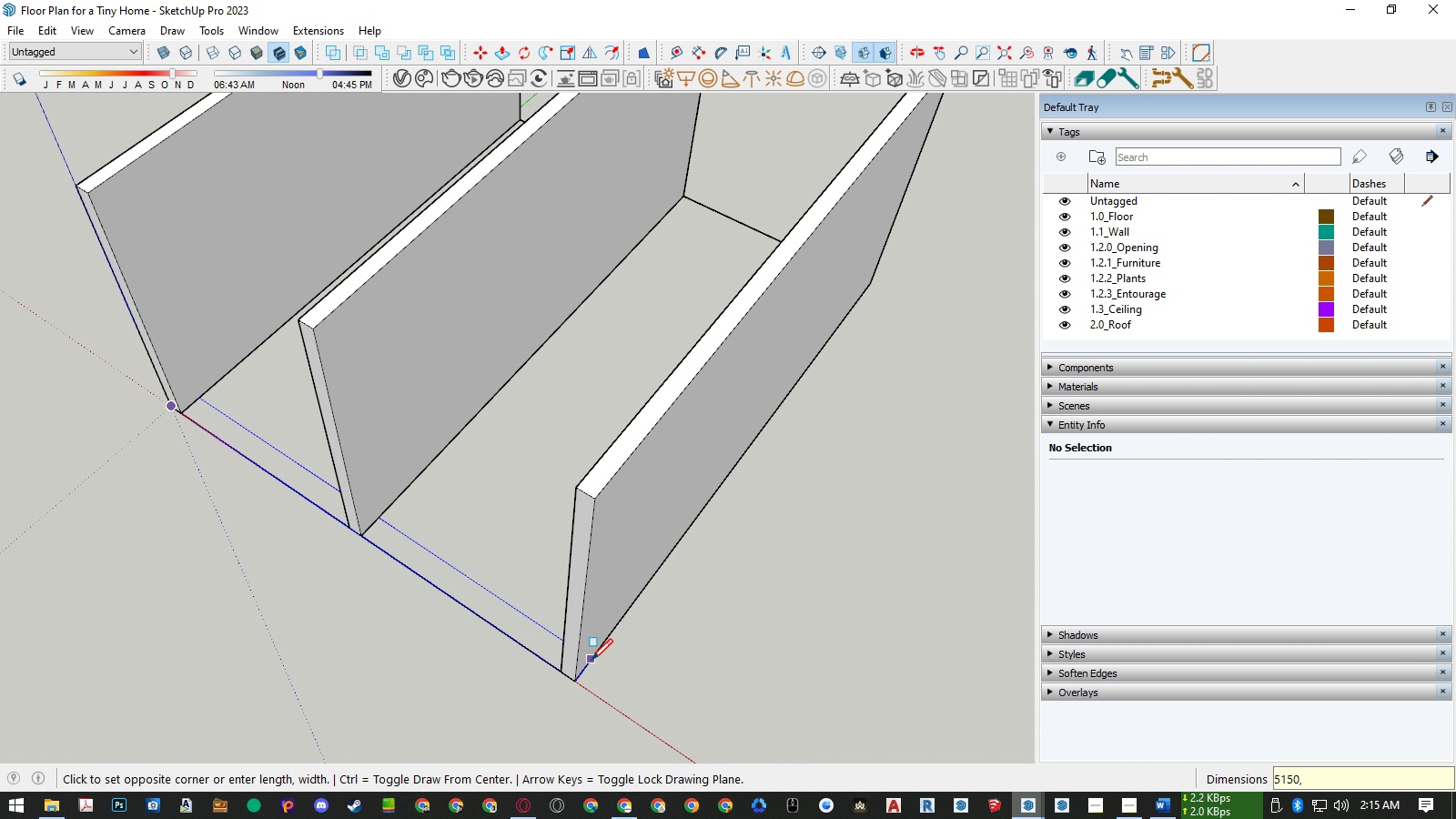 
key(Numpad1)
 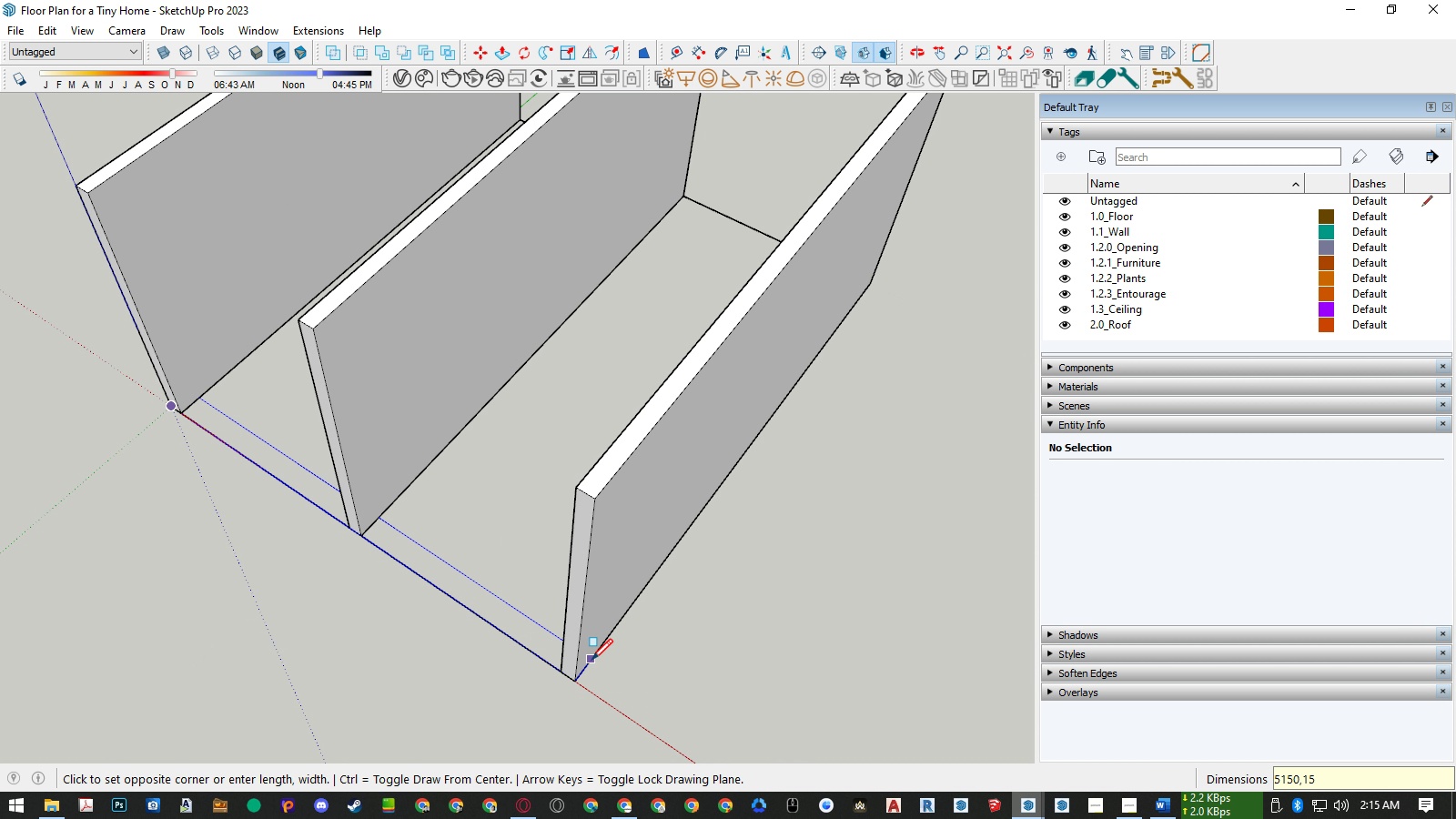 
key(Numpad5)
 